 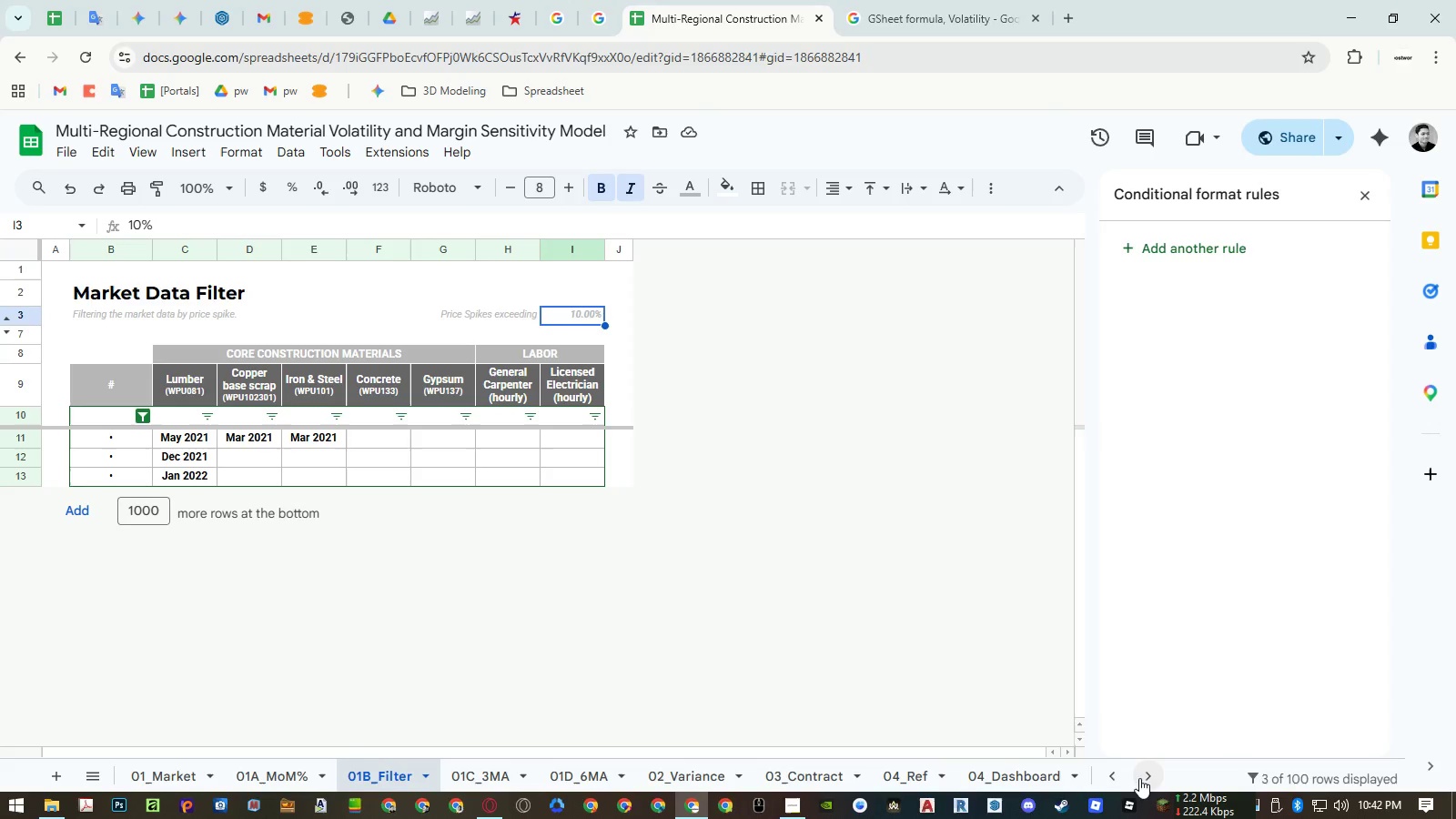 
left_click([1039, 777])
 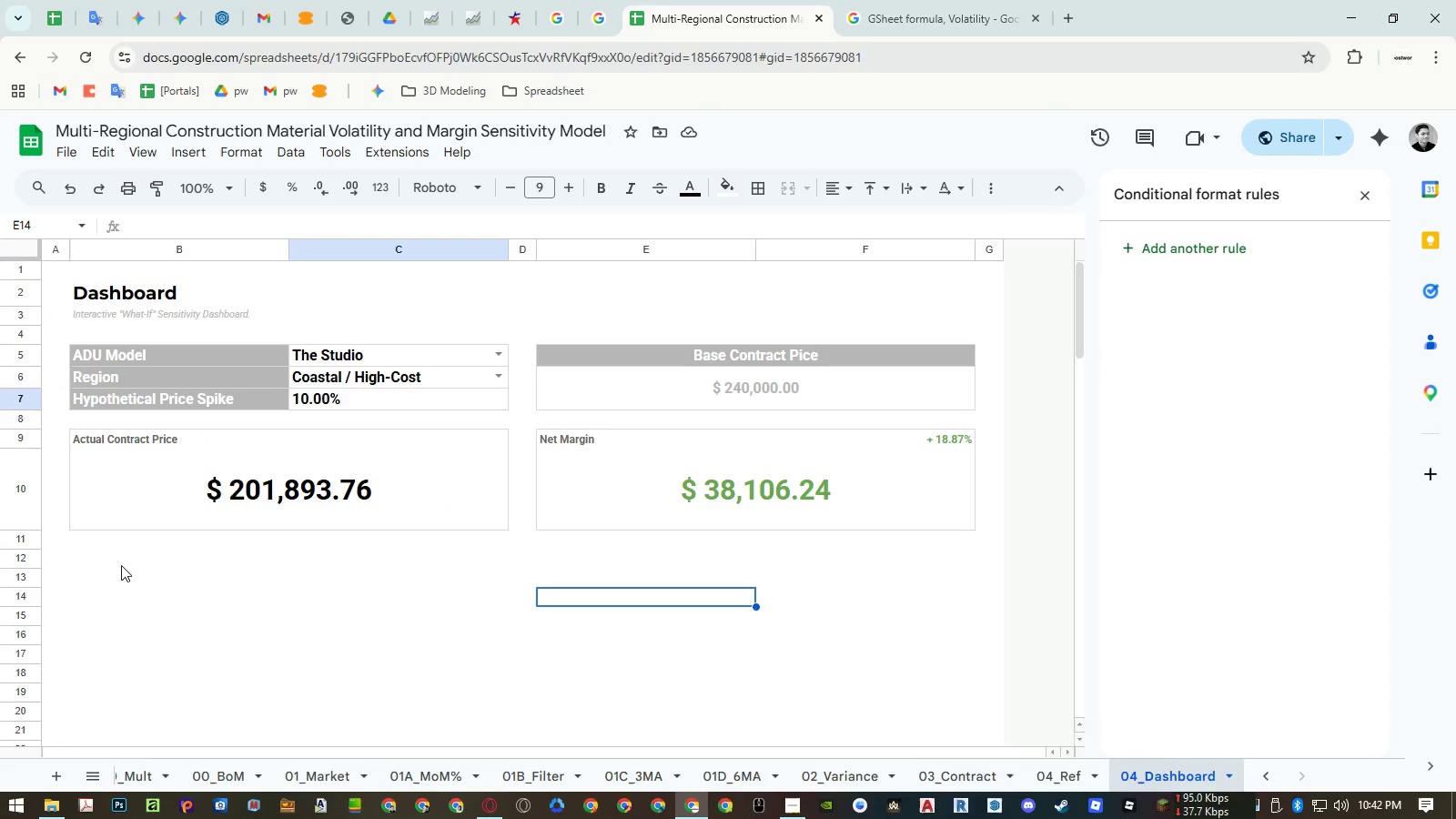 
left_click([78, 564])
 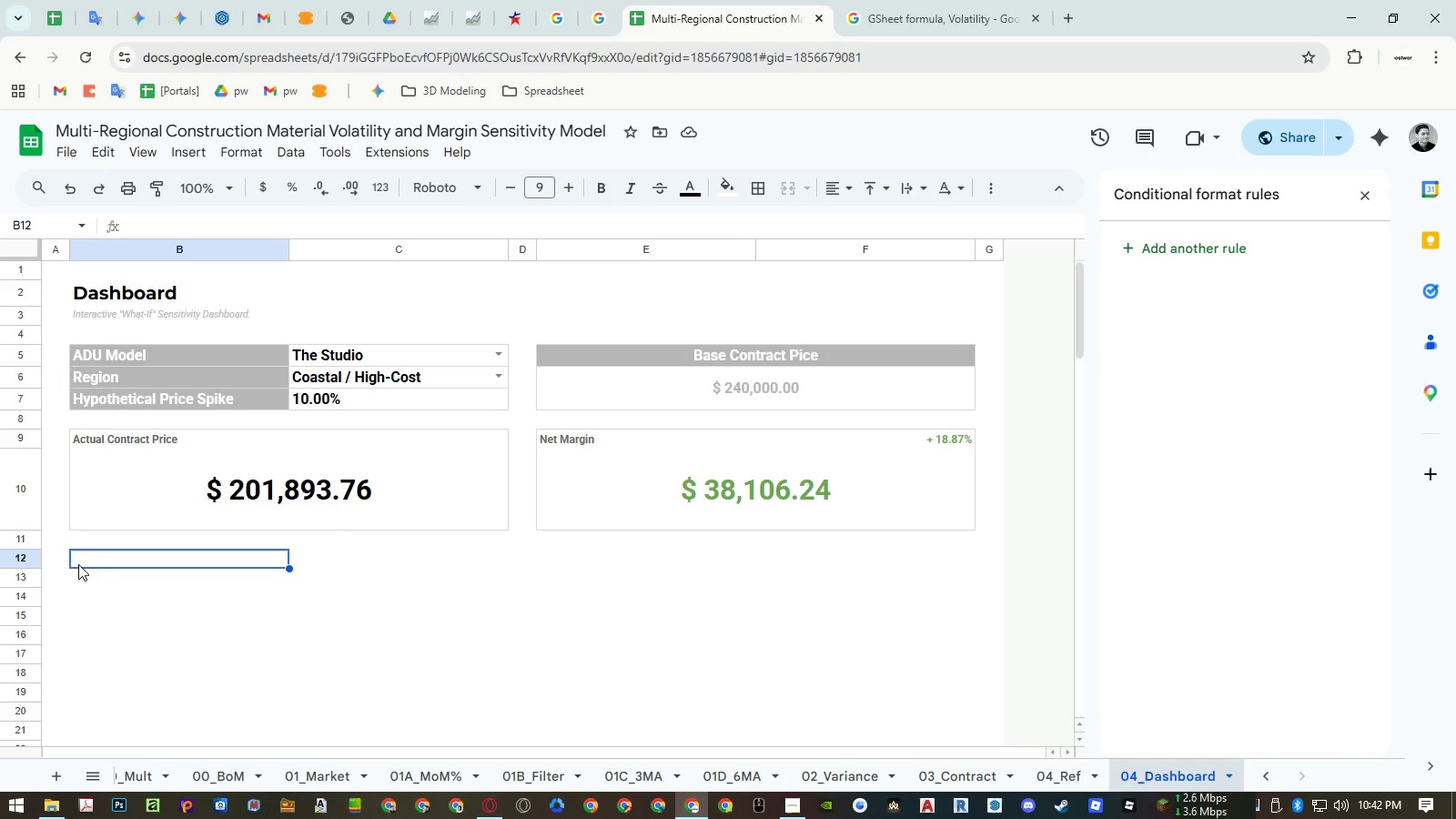 
scroll: coordinate [272, 588], scroll_direction: down, amount: 12.0
 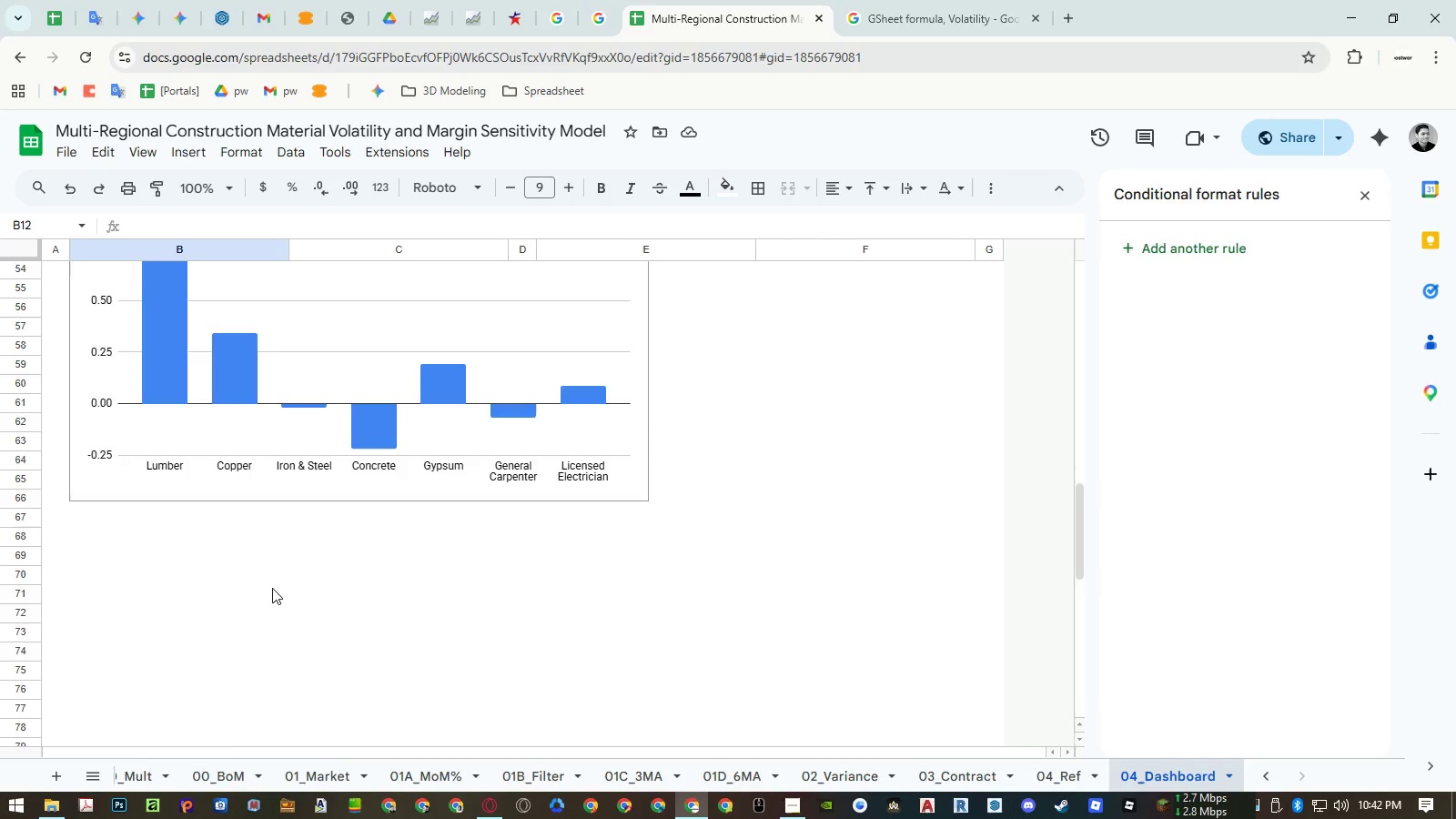 
scroll: coordinate [272, 588], scroll_direction: up, amount: 11.0
 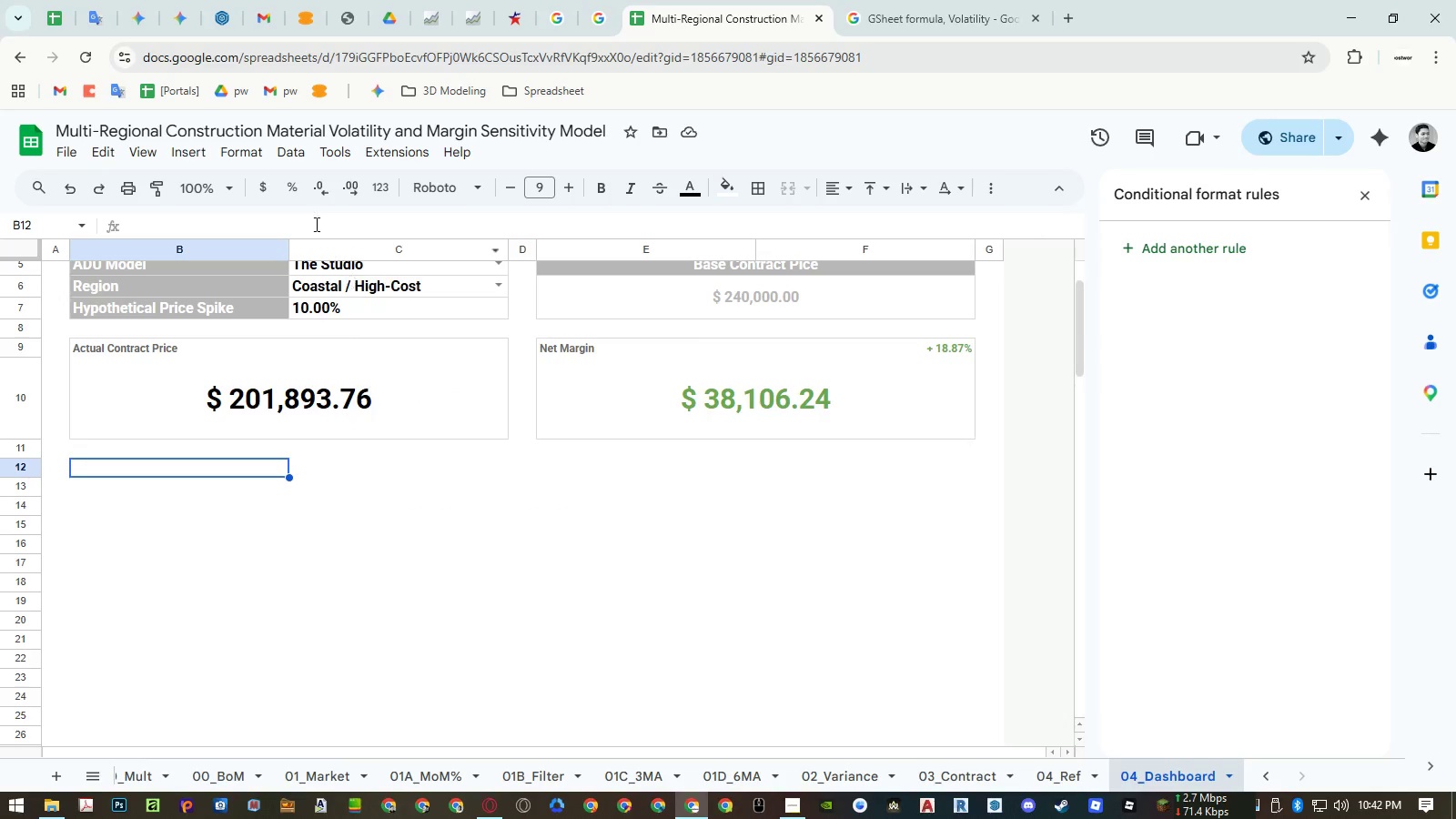 
left_click([195, 149])
 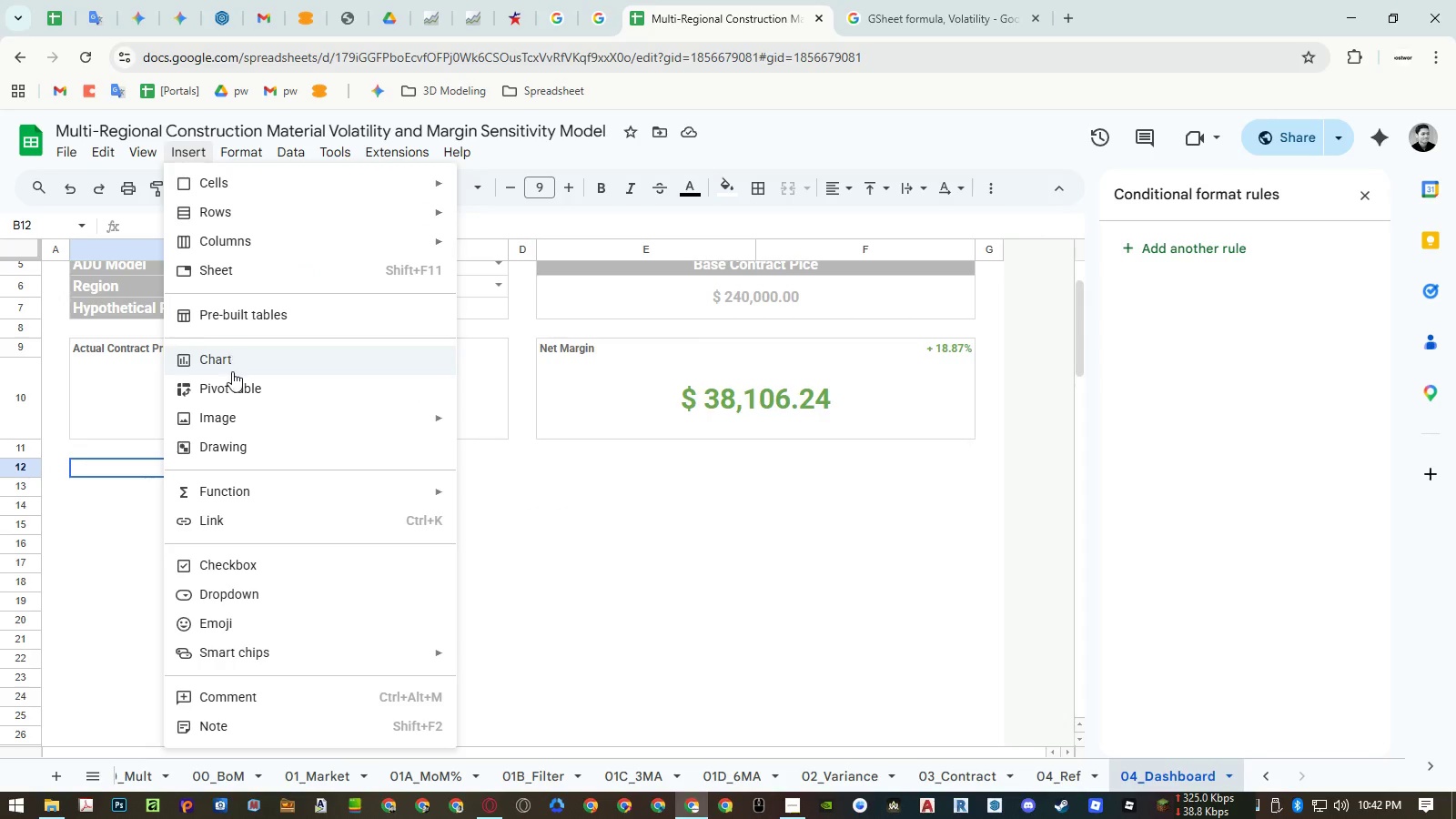 
left_click([232, 362])
 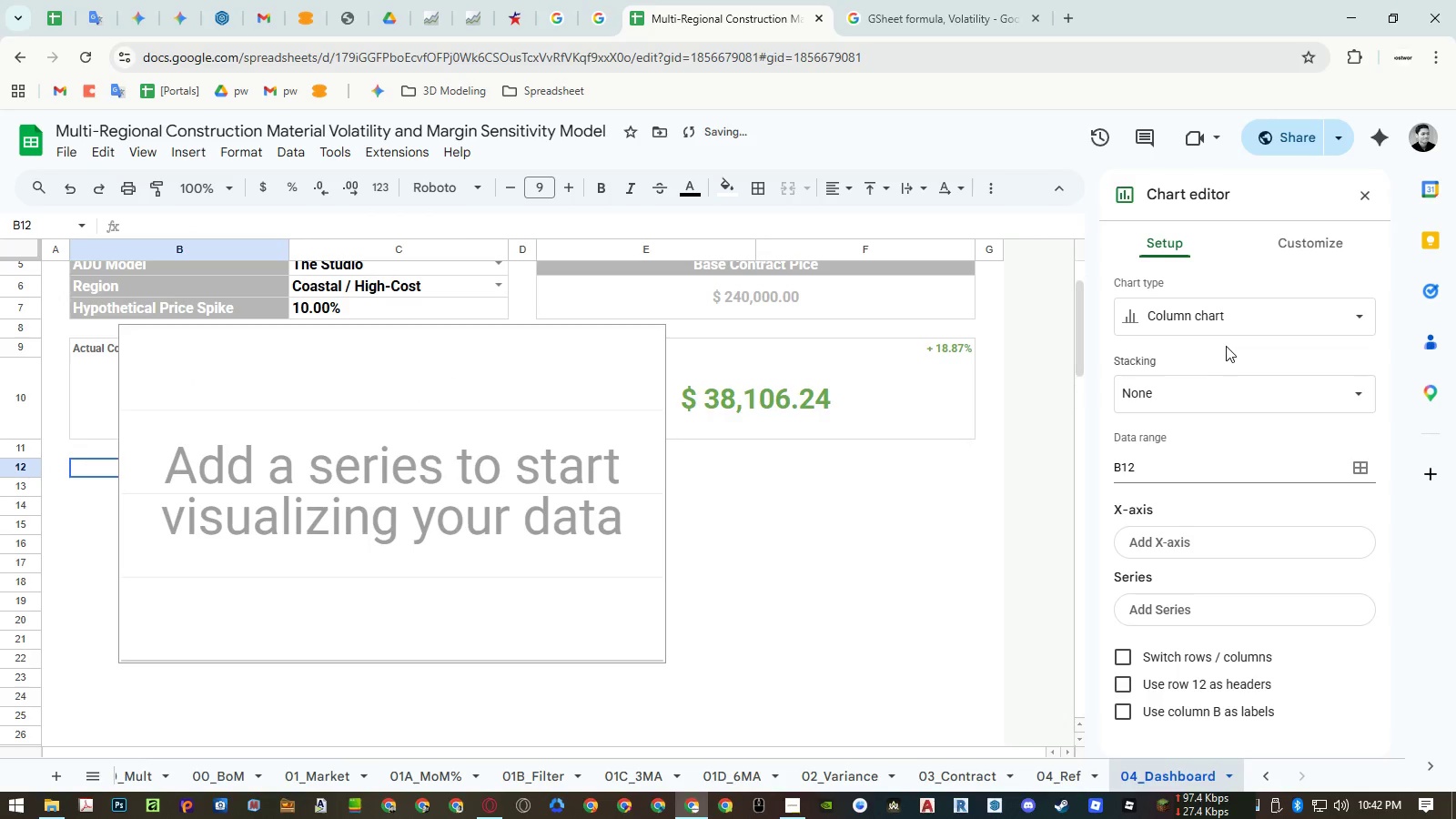 
left_click([1229, 324])
 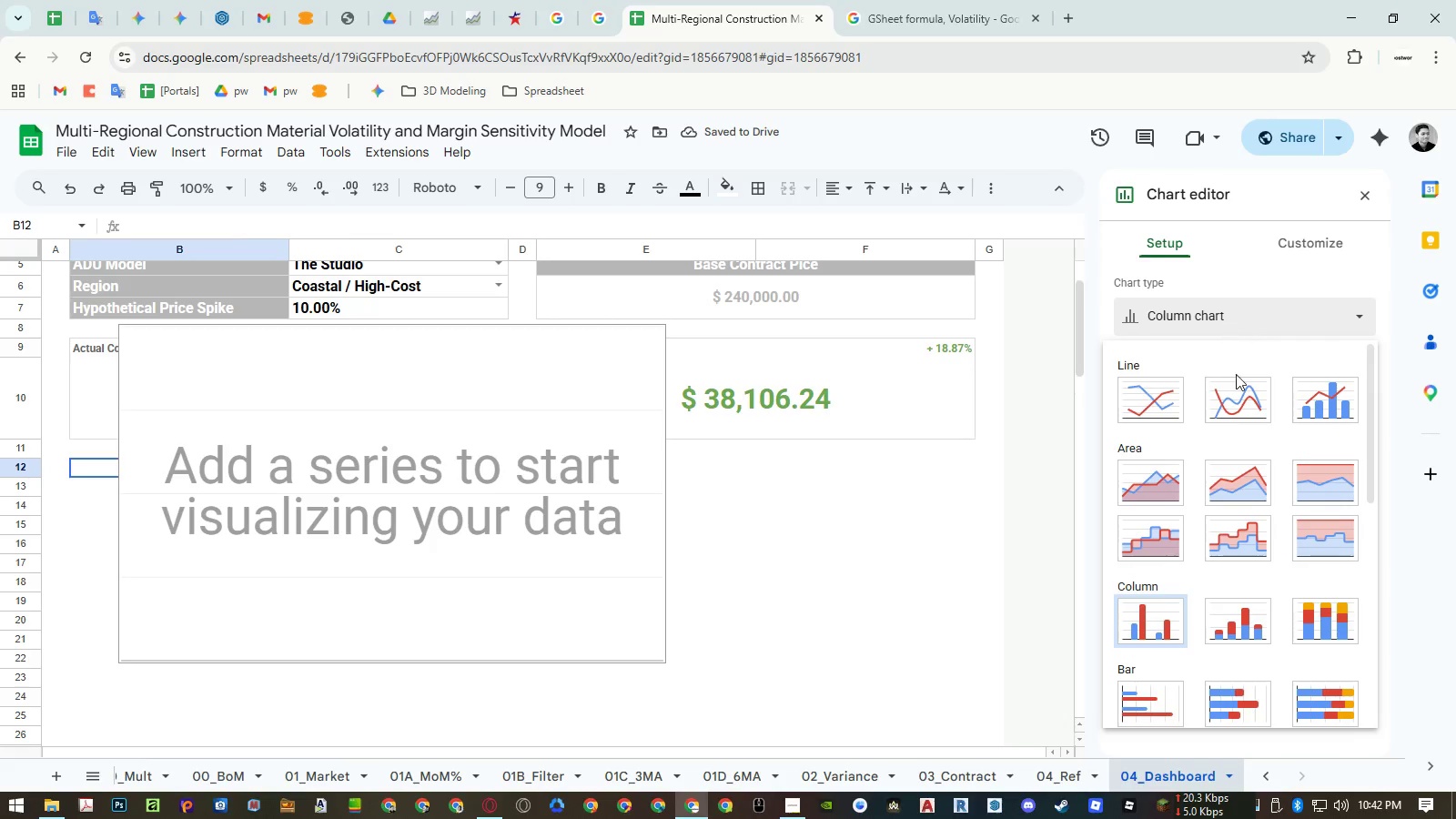 
scroll: coordinate [1270, 466], scroll_direction: down, amount: 7.0
 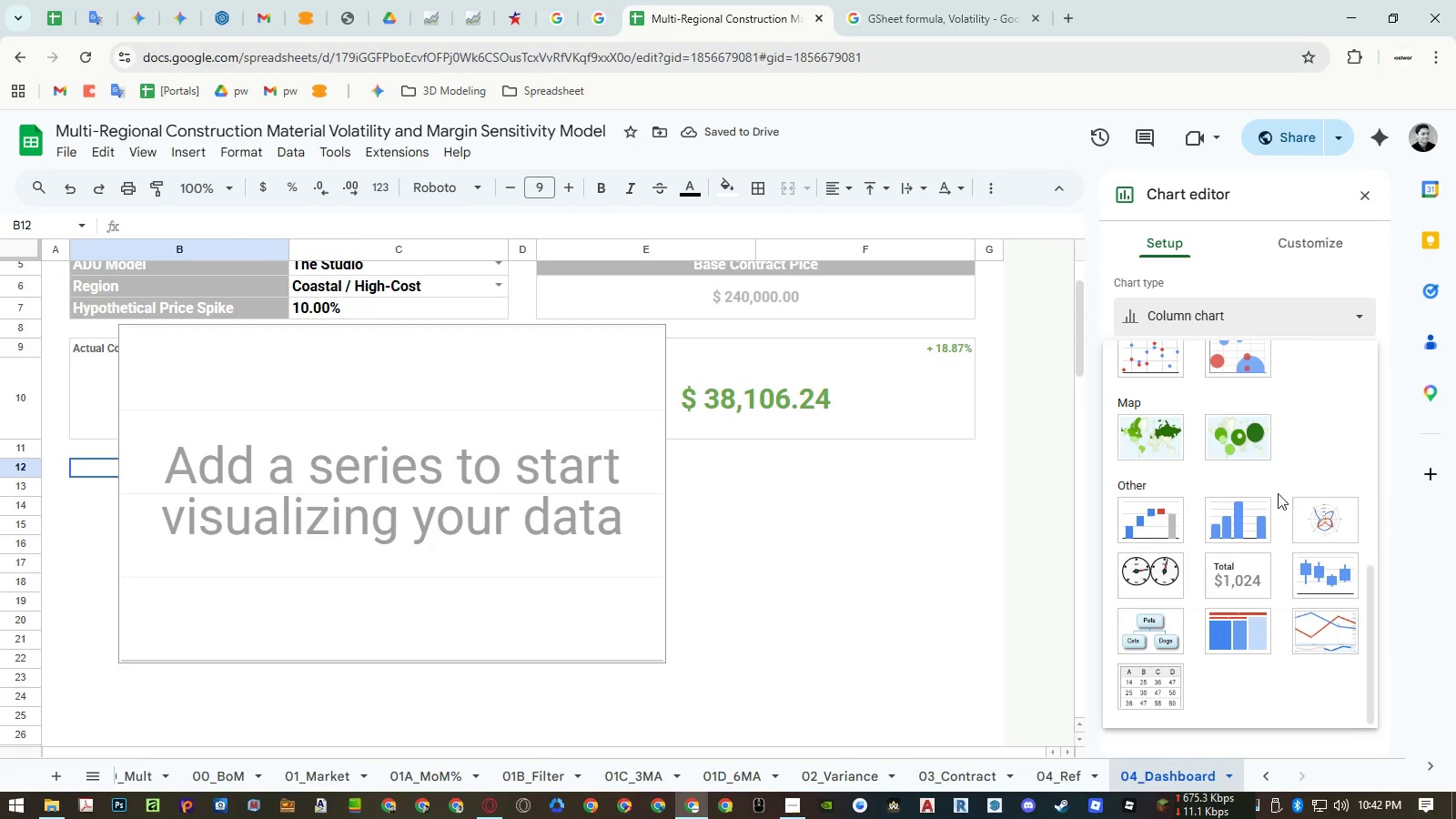 
mouse_move([1320, 577])
 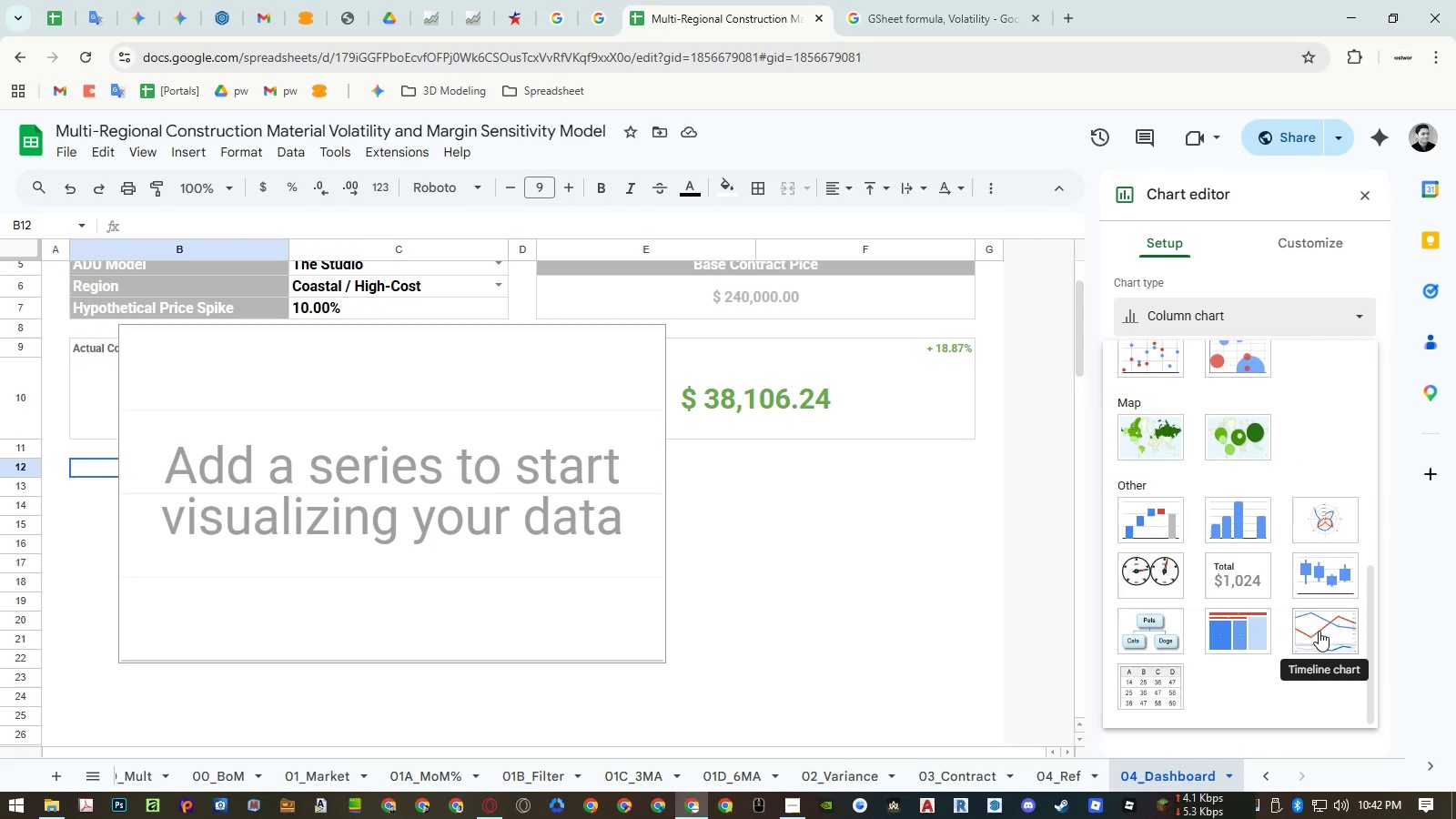 
wait(7.17)
 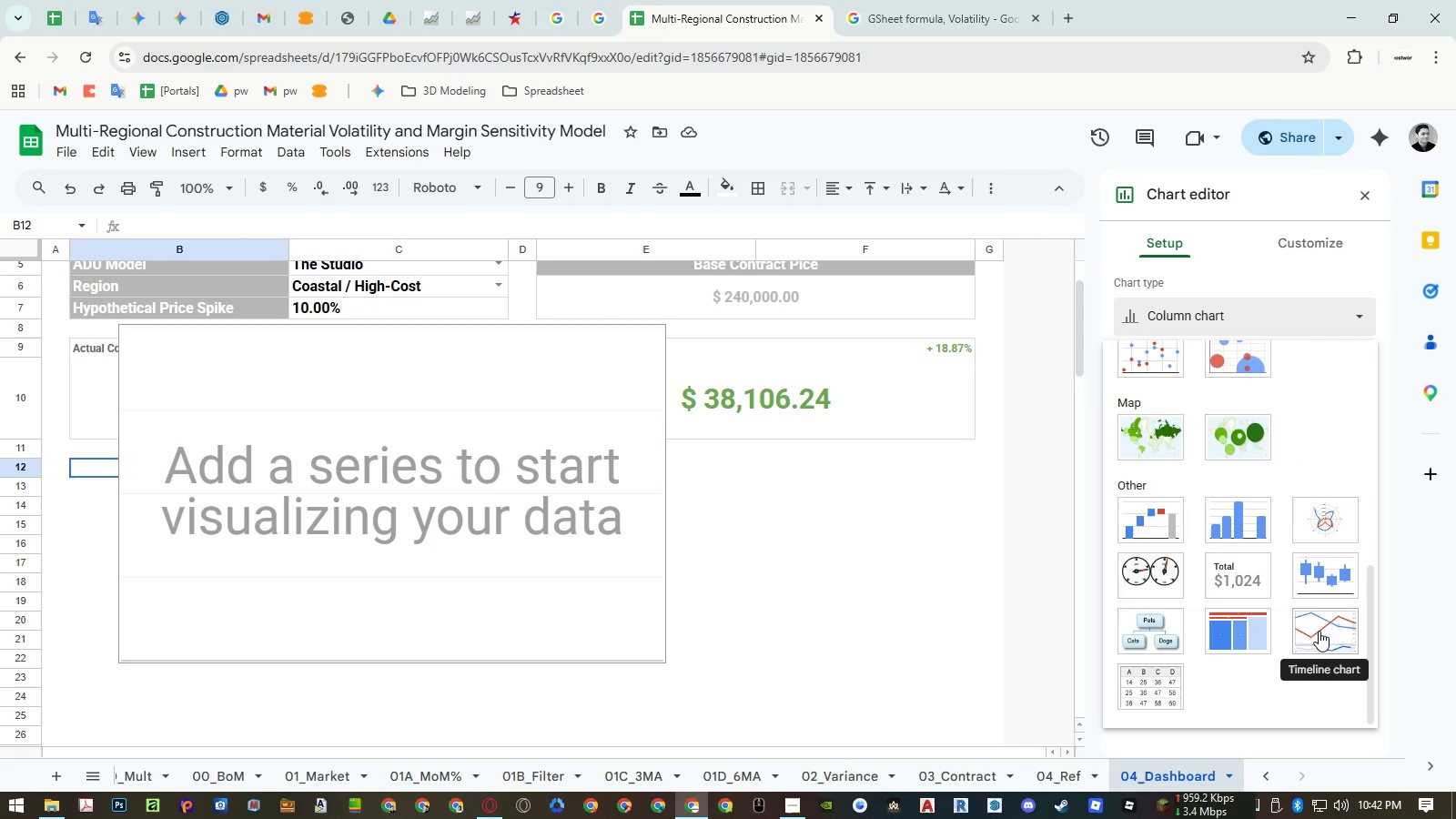 
left_click([1327, 581])
 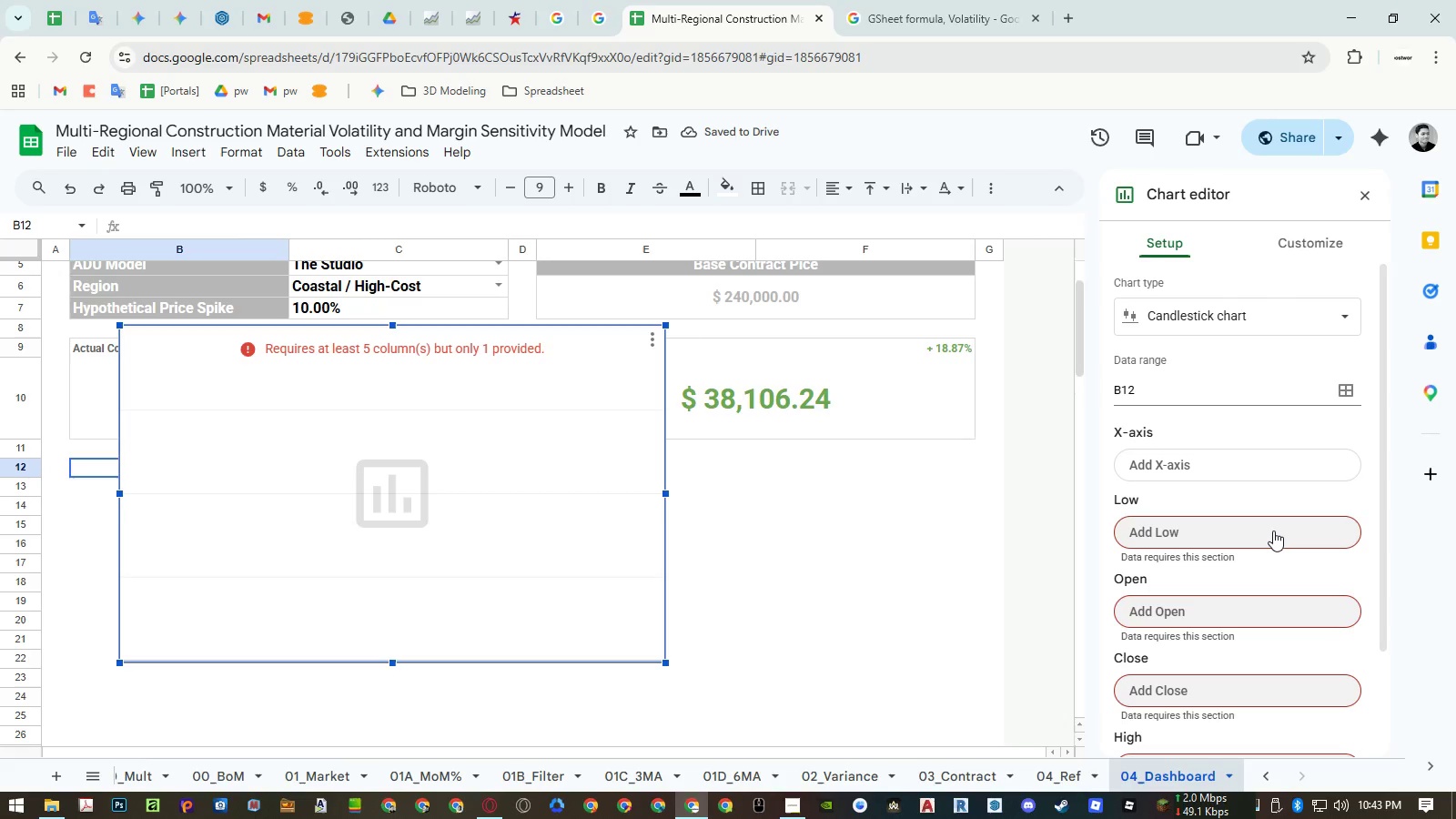 
left_click([1341, 389])
 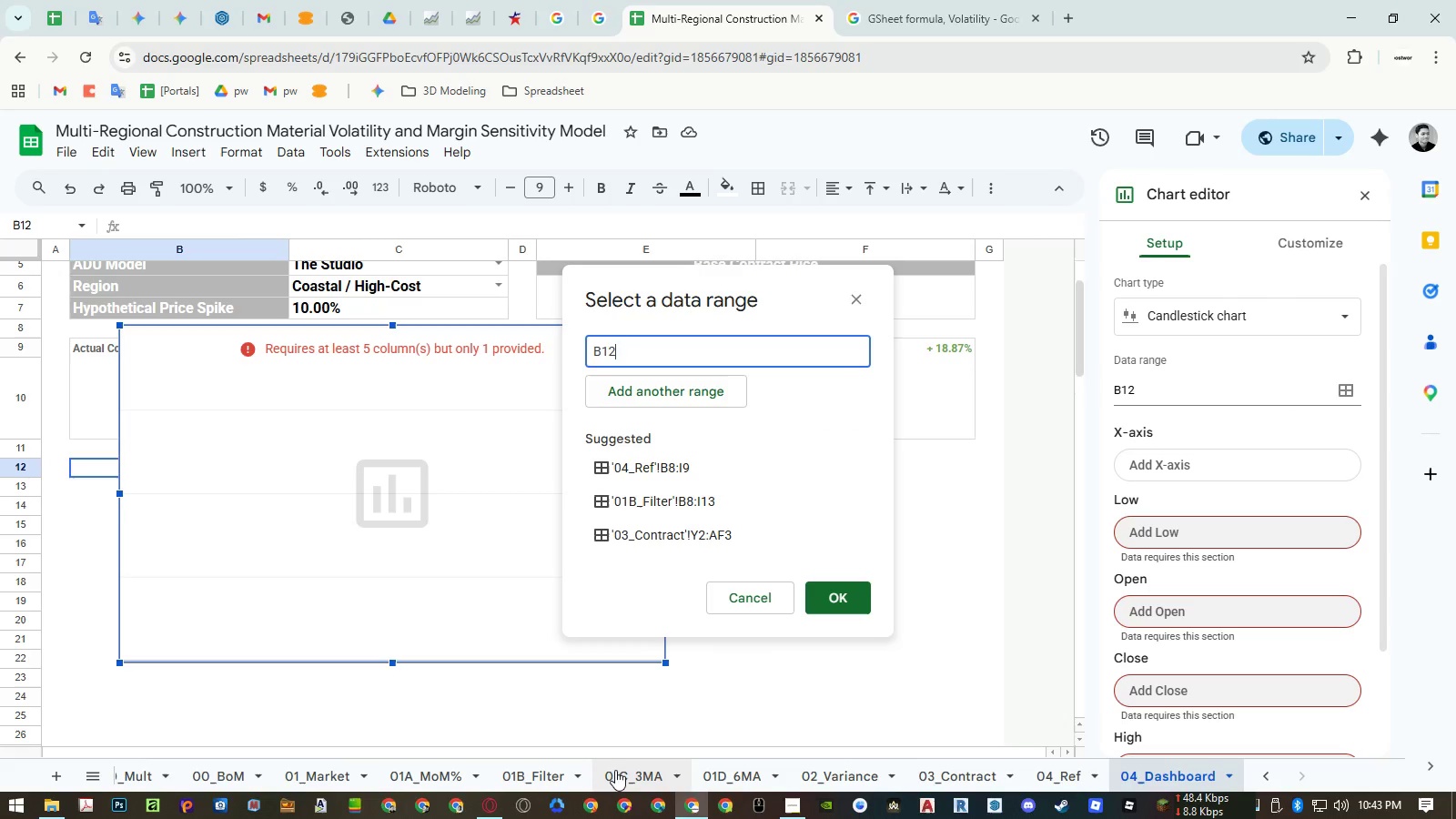 
hold_key(key=ShiftLeft, duration=0.95)
scroll: coordinate [622, 768], scroll_direction: up, amount: 11.0
 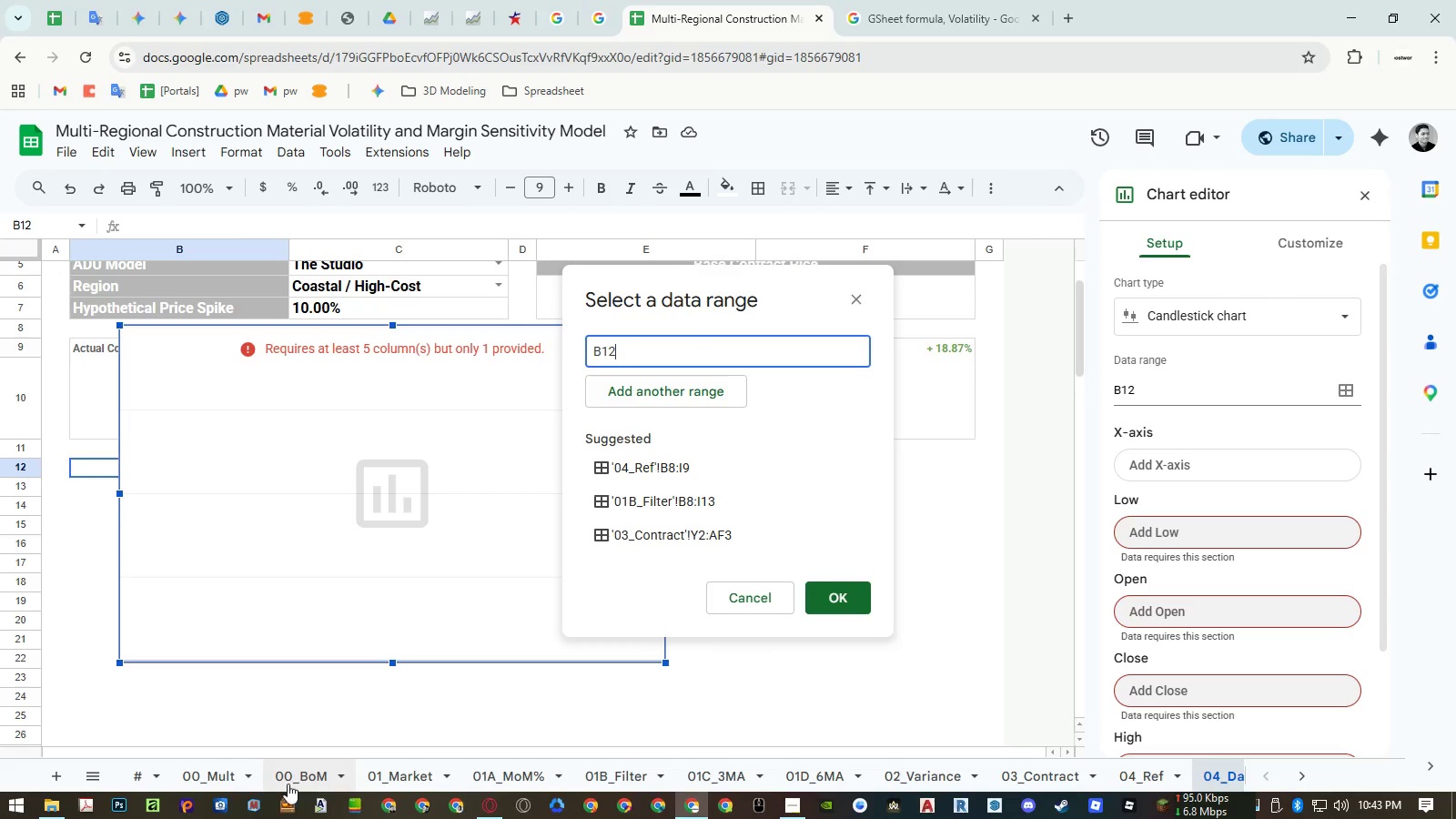 
mouse_move([249, 778])
 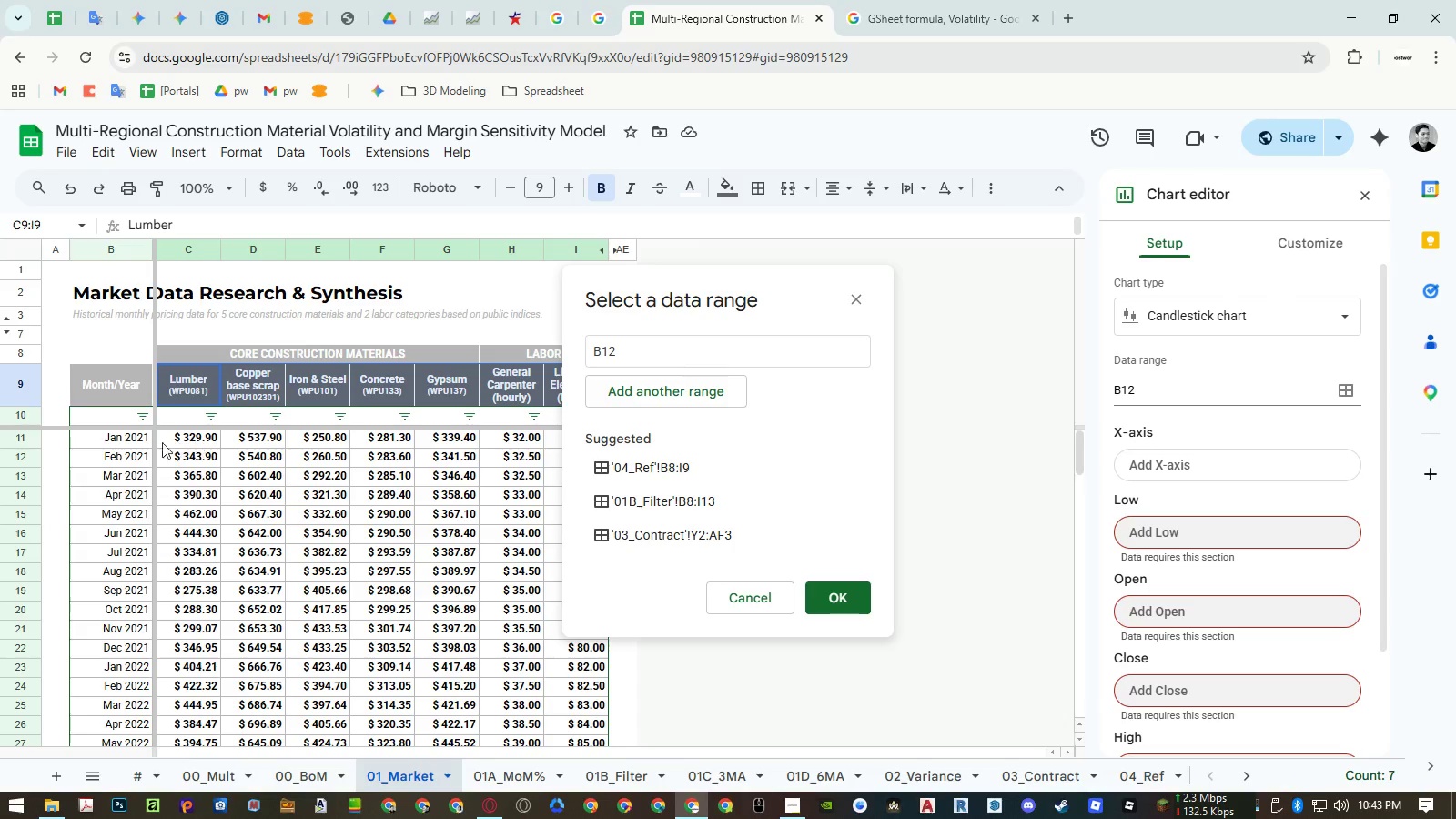 
wait(5.35)
 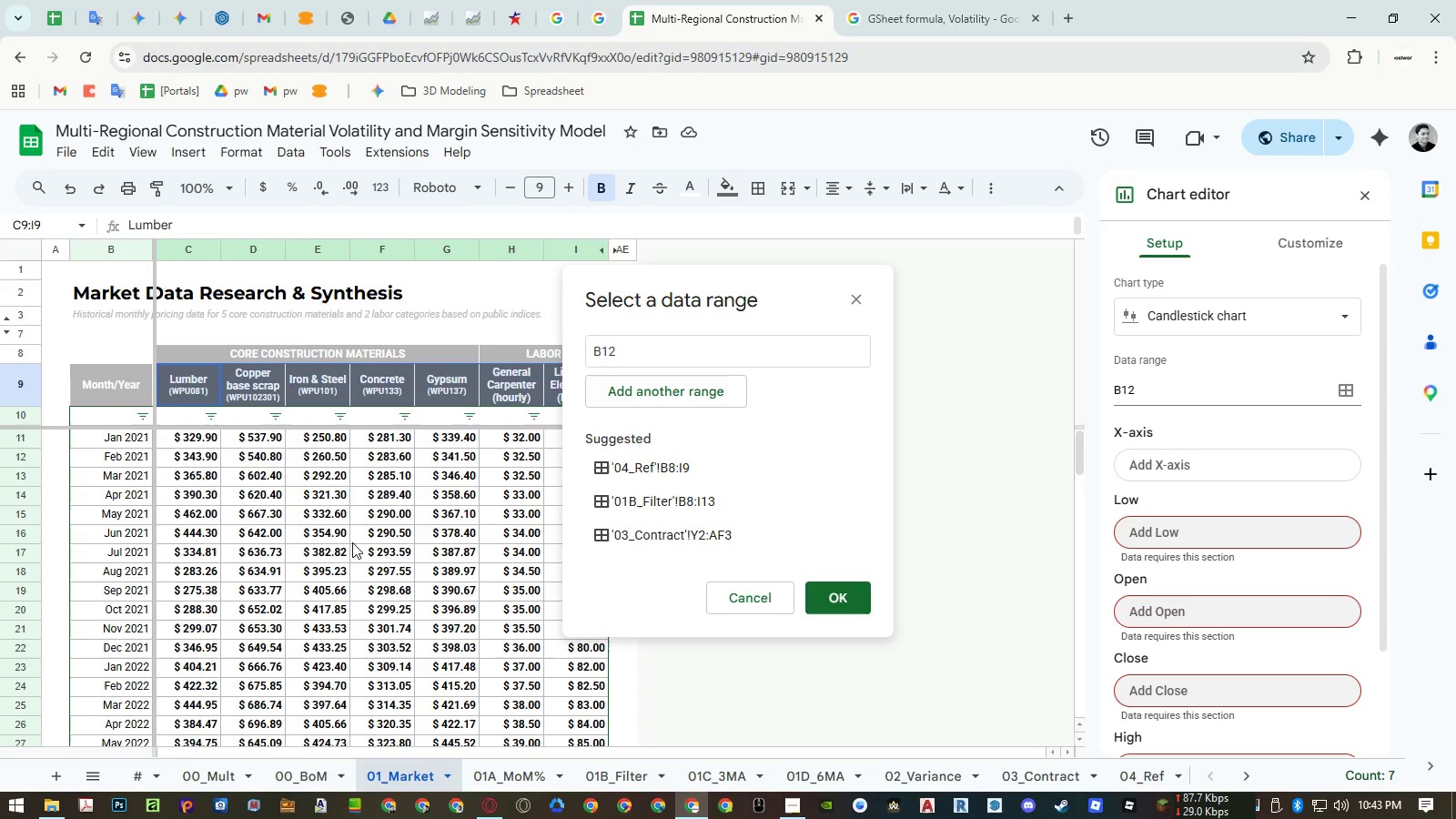 
left_click_drag(start_coordinate=[125, 394], to_coordinate=[572, 749])
 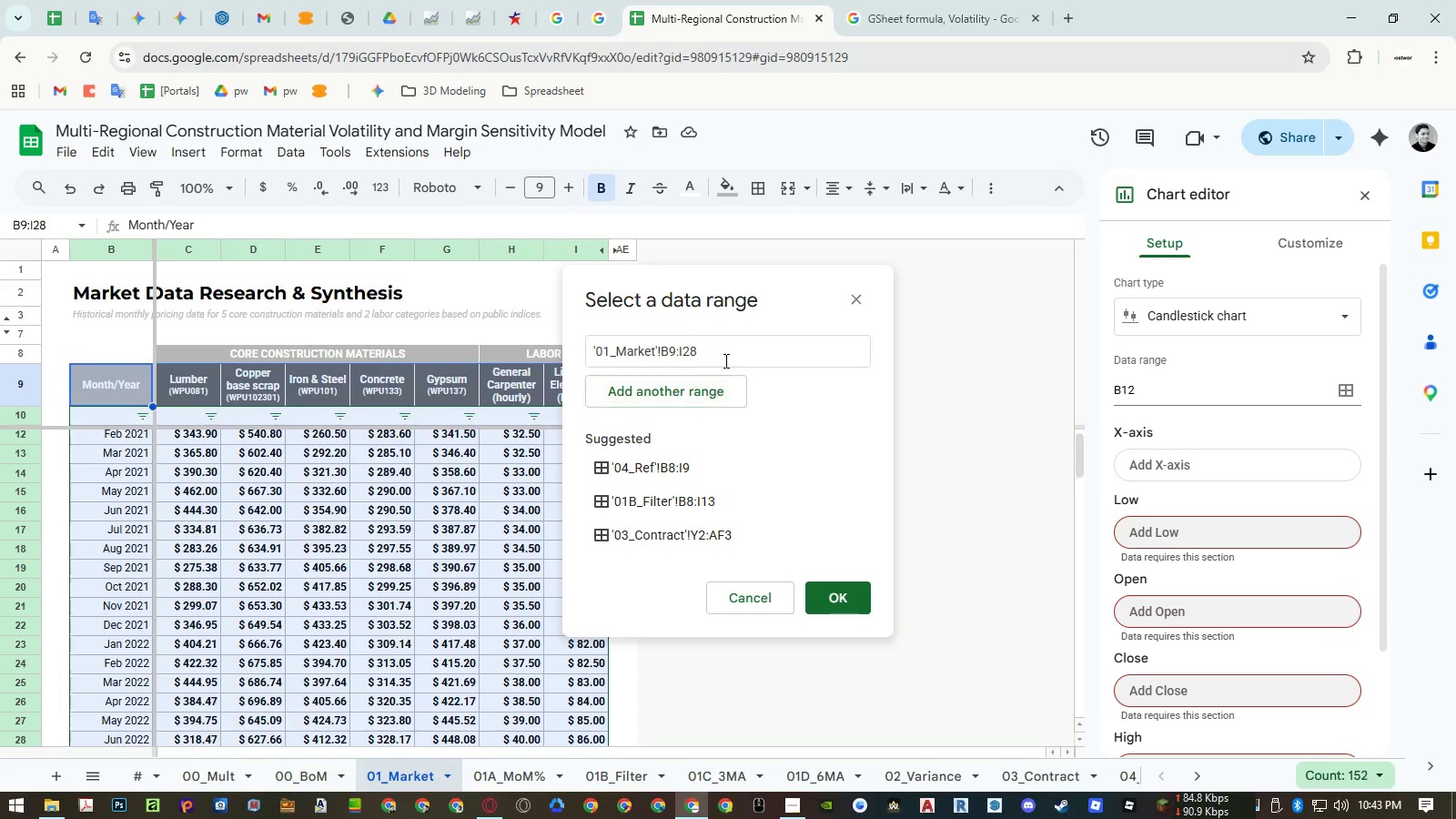 
left_click([726, 355])
 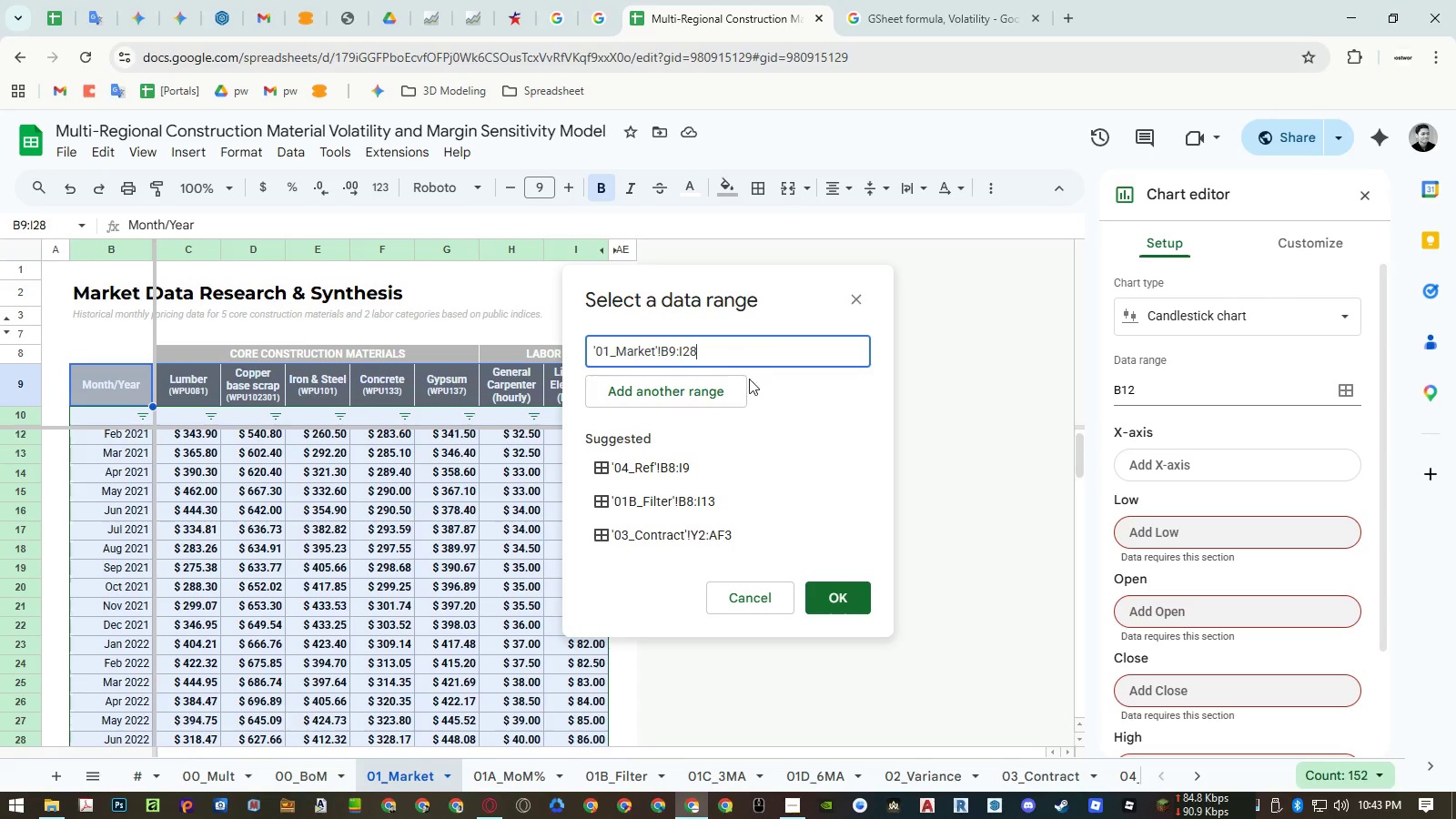 
key(Backspace)
 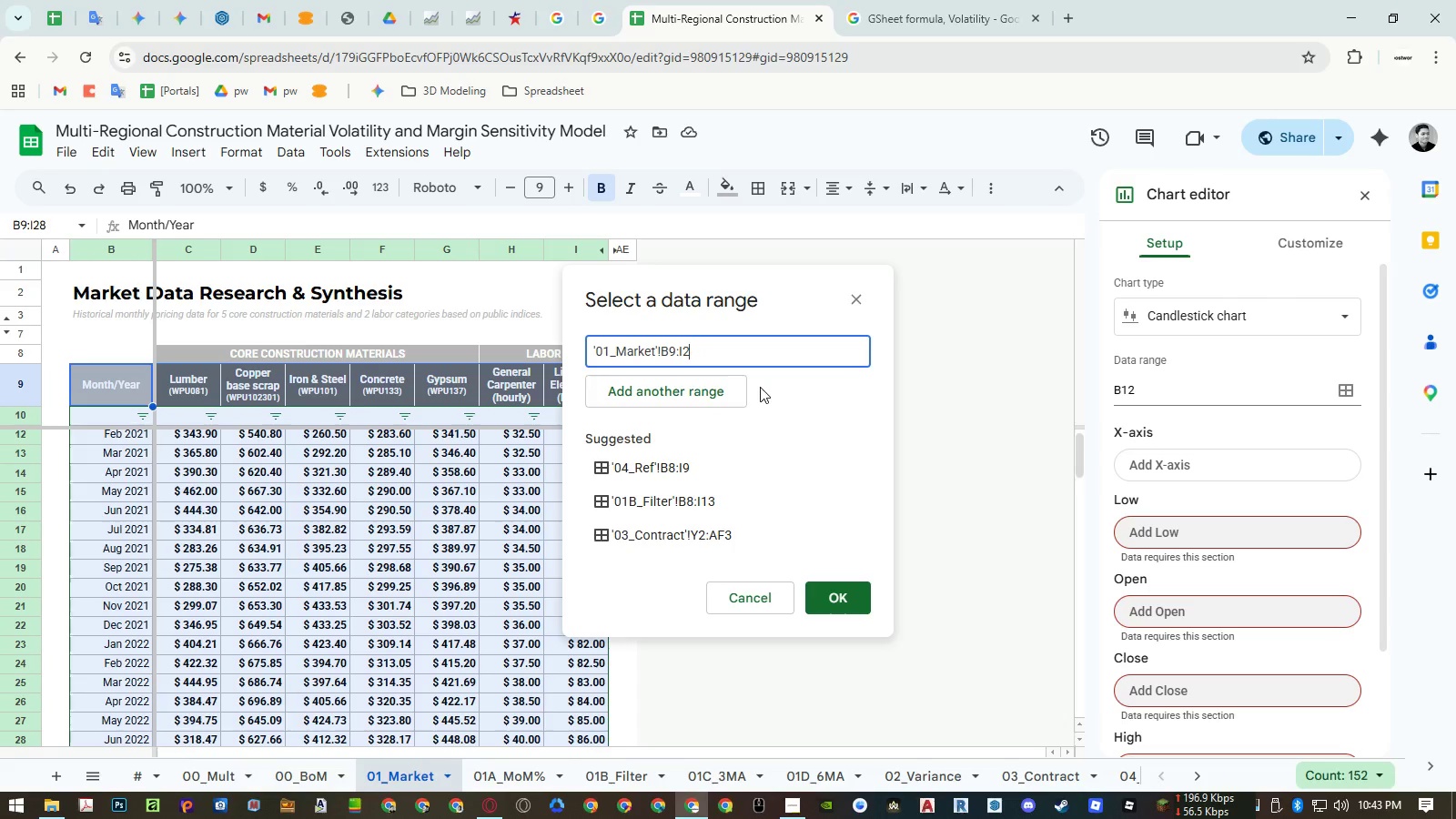 
key(Backspace)
 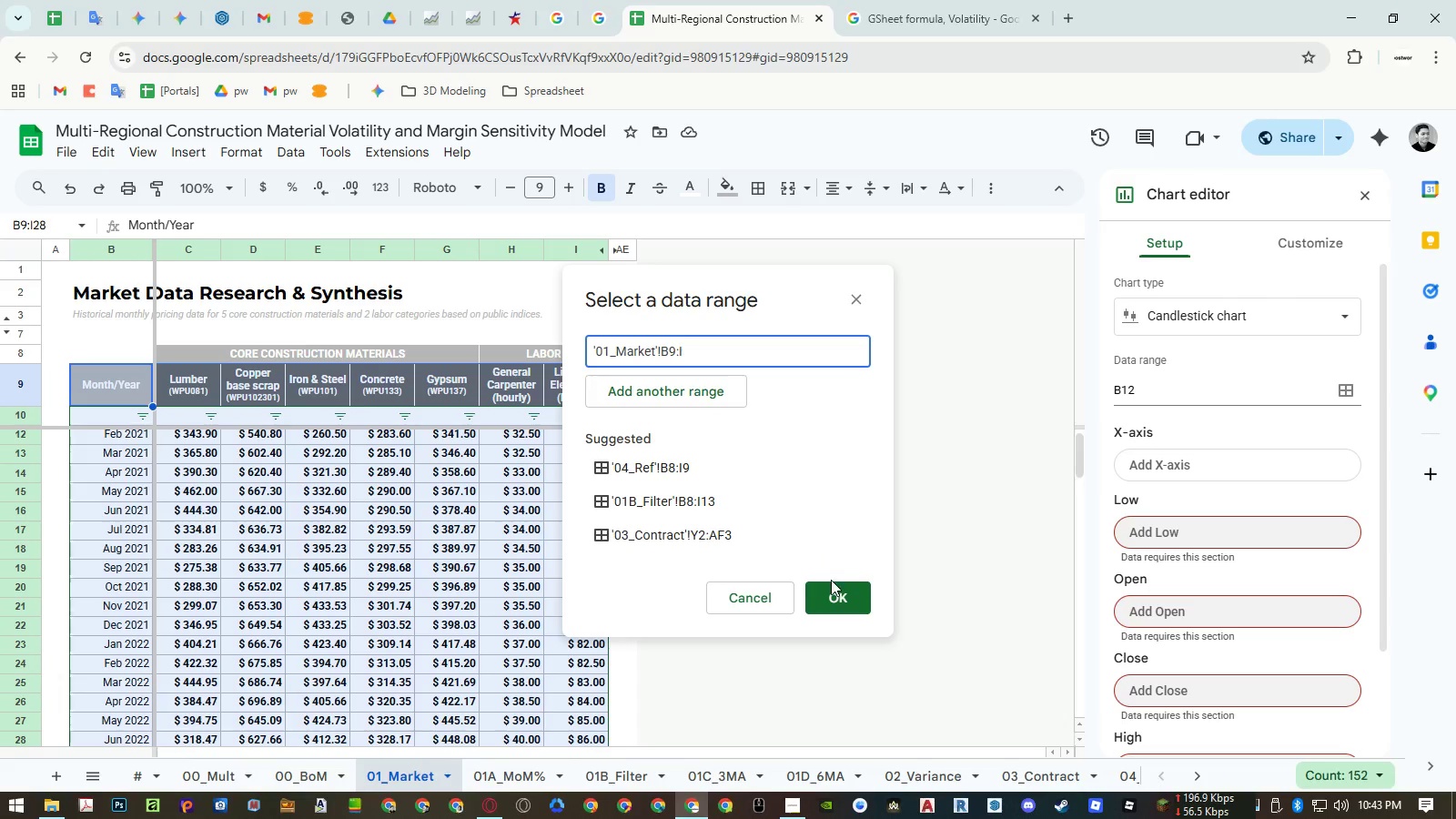 
left_click([836, 594])
 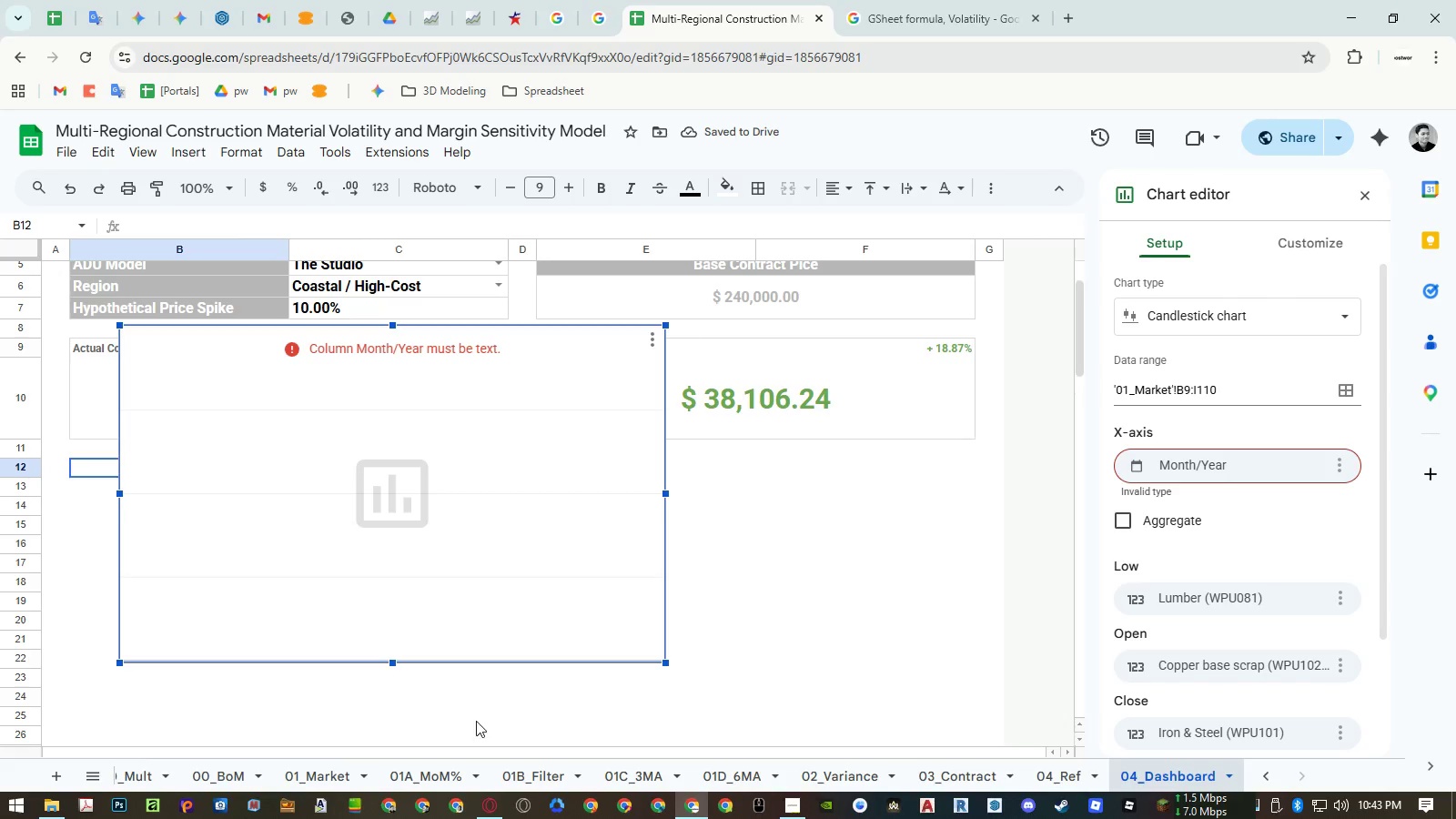 
left_click([325, 772])
 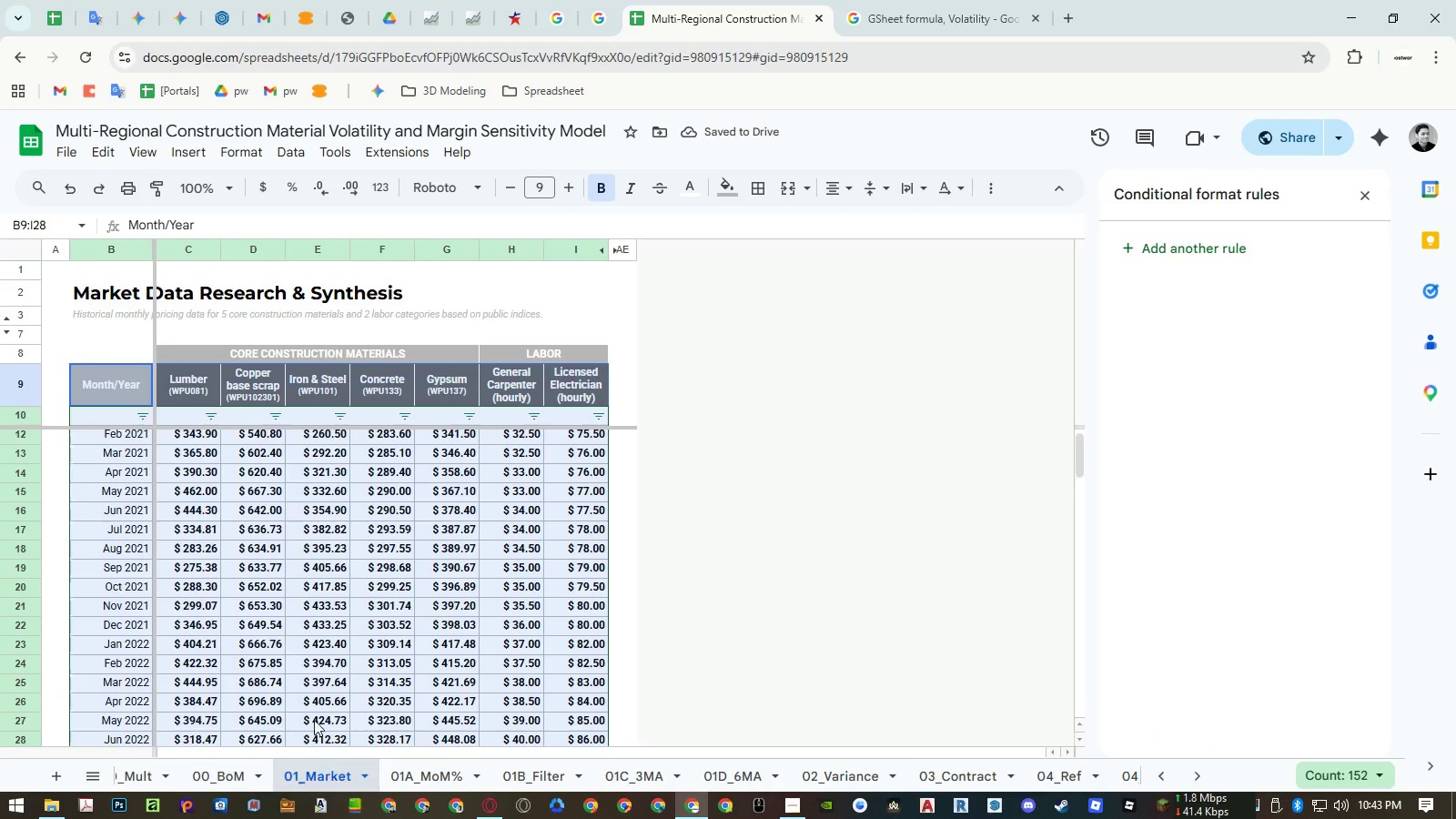 
scroll: coordinate [300, 669], scroll_direction: down, amount: 21.0
 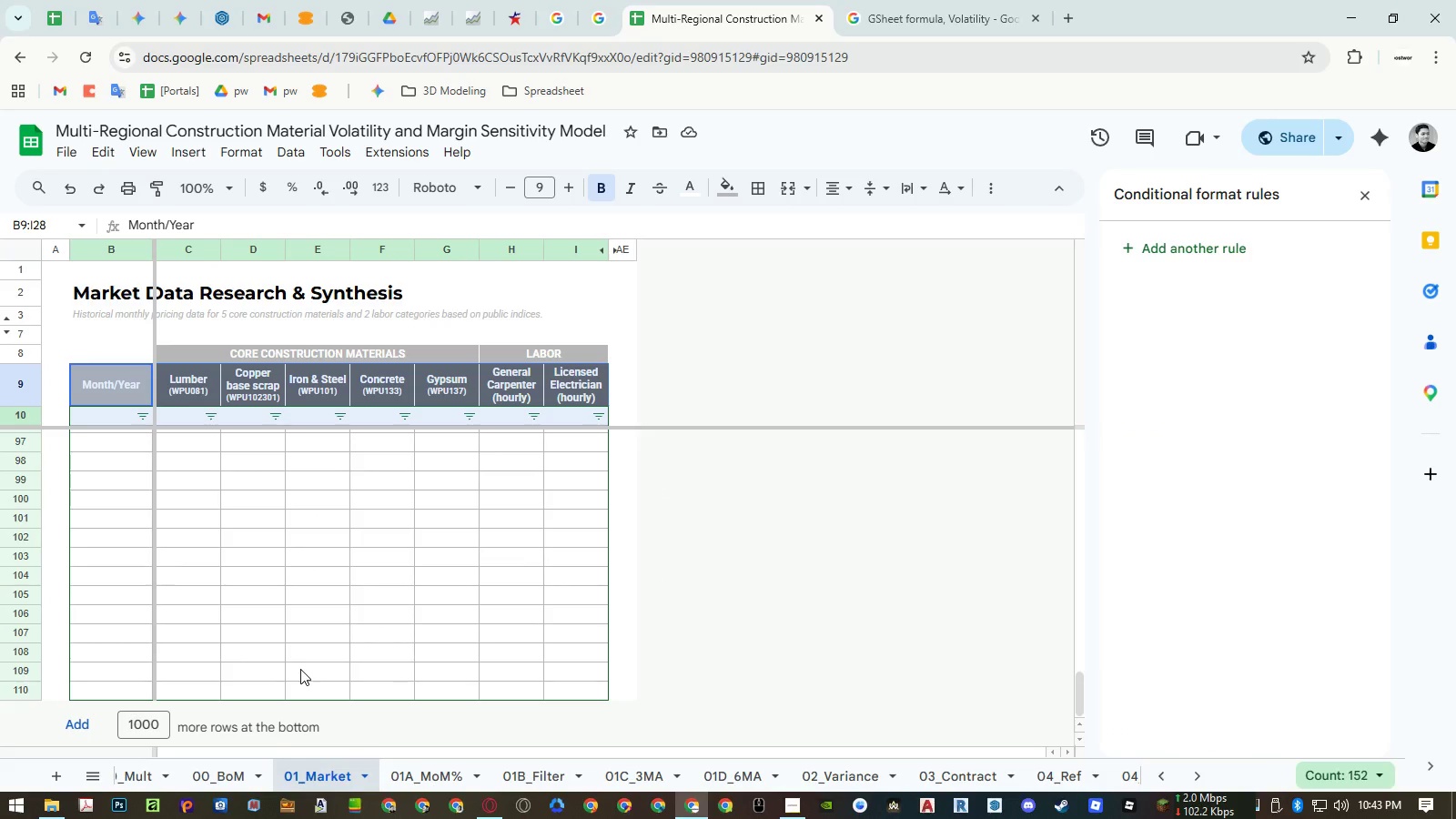 
scroll: coordinate [312, 662], scroll_direction: up, amount: 36.0
 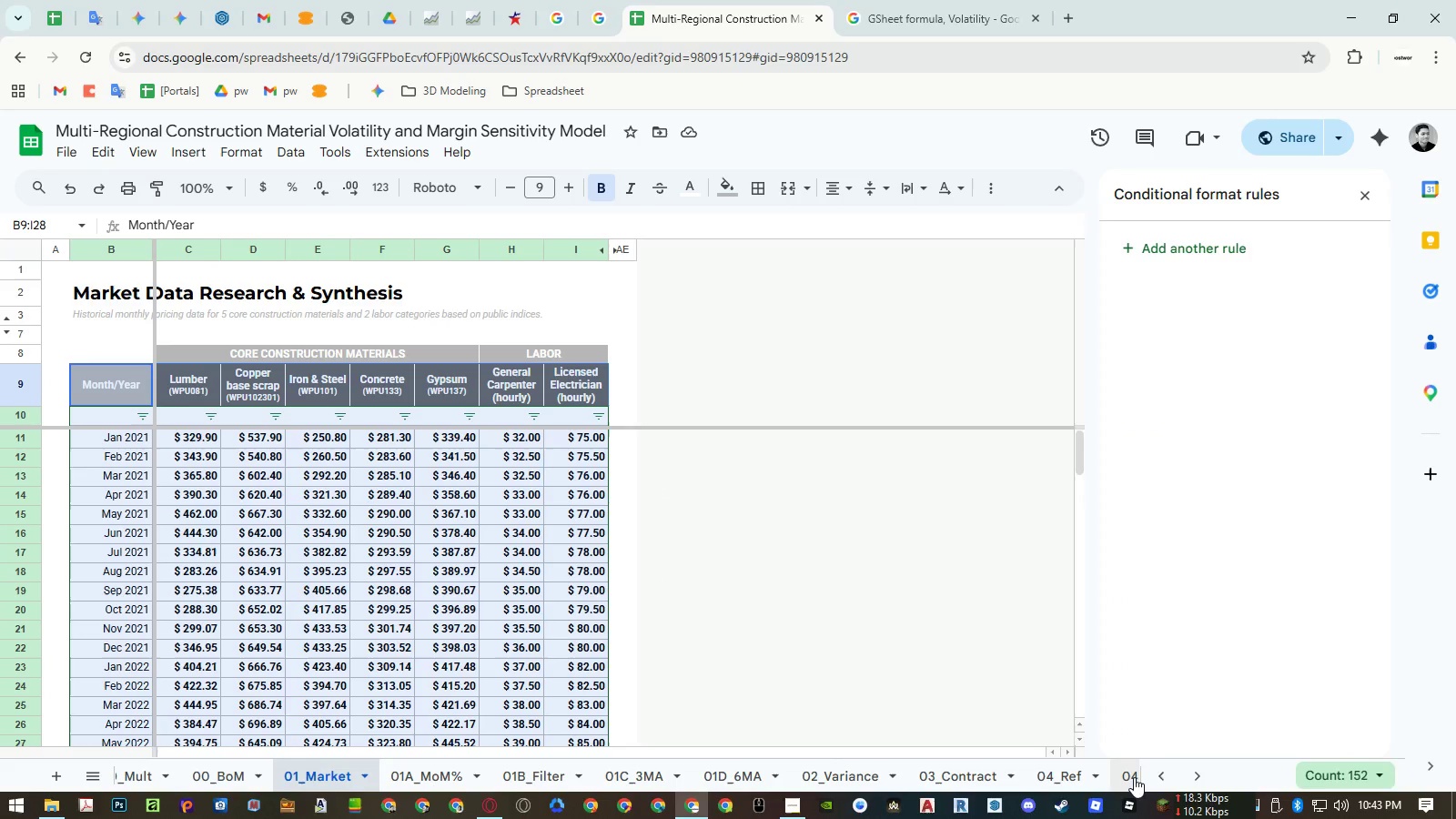 
left_click([1191, 771])
 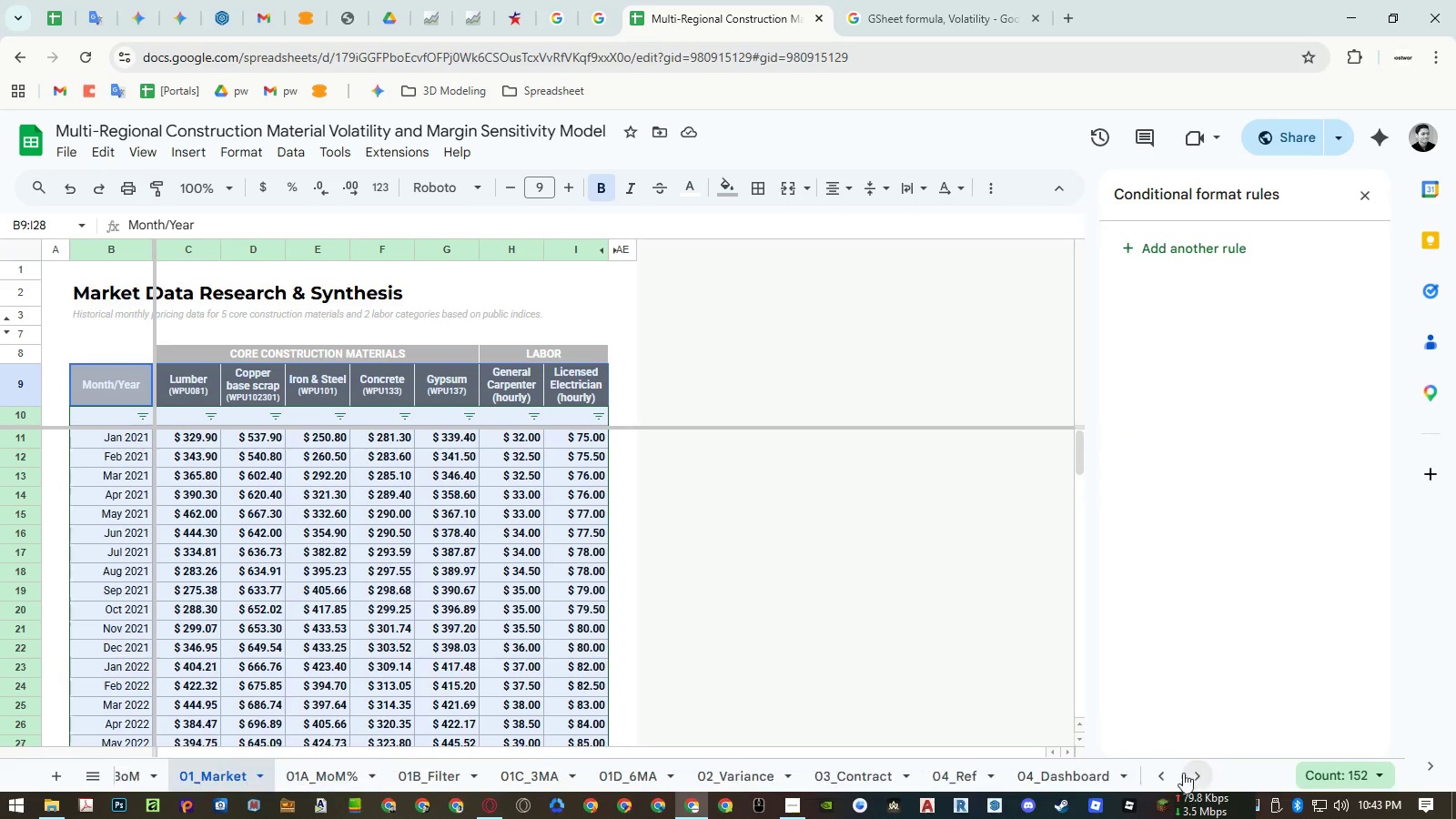 
left_click_drag(start_coordinate=[1180, 774], to_coordinate=[1170, 776])
 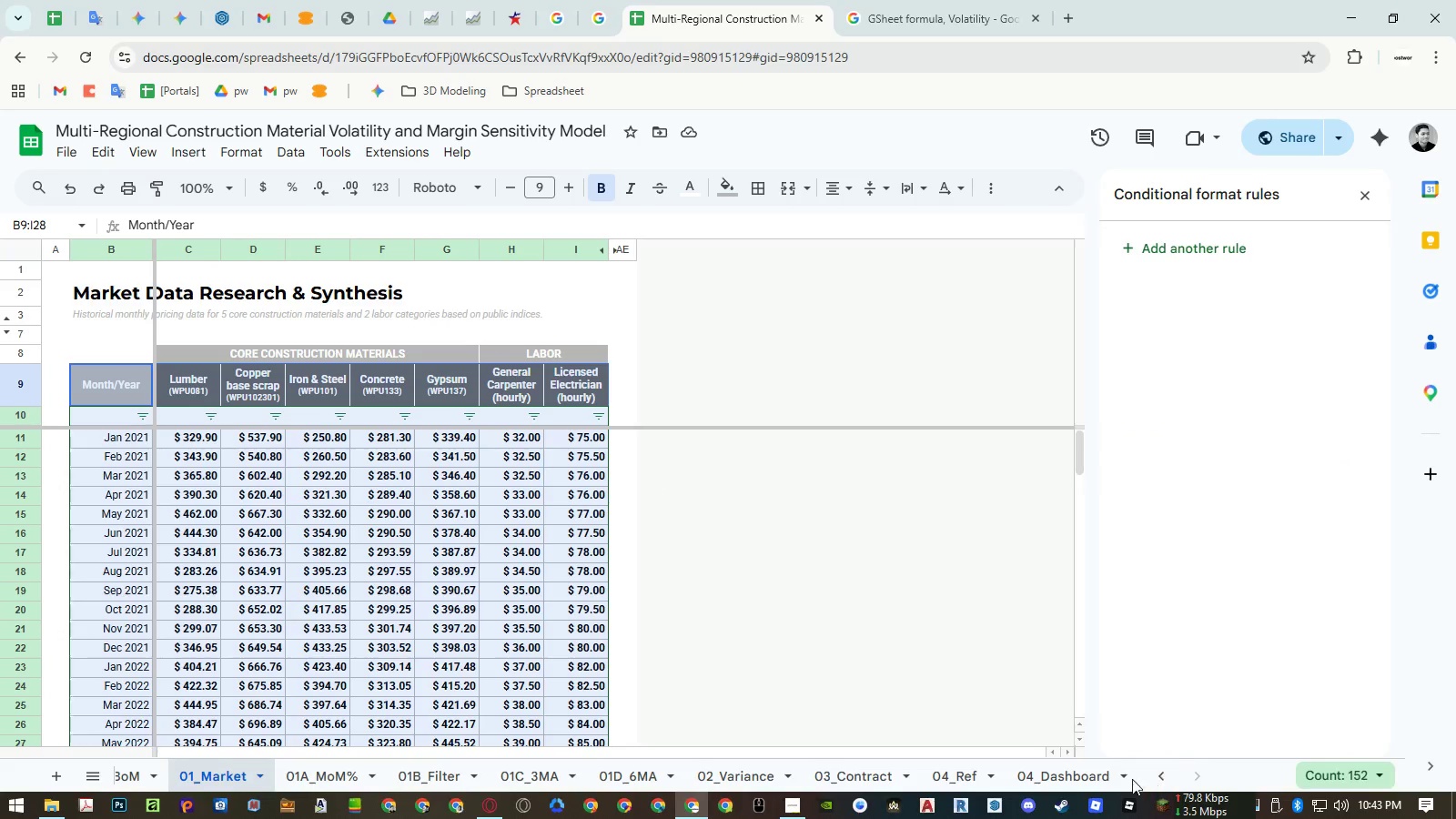 
triple_click([1093, 774])
 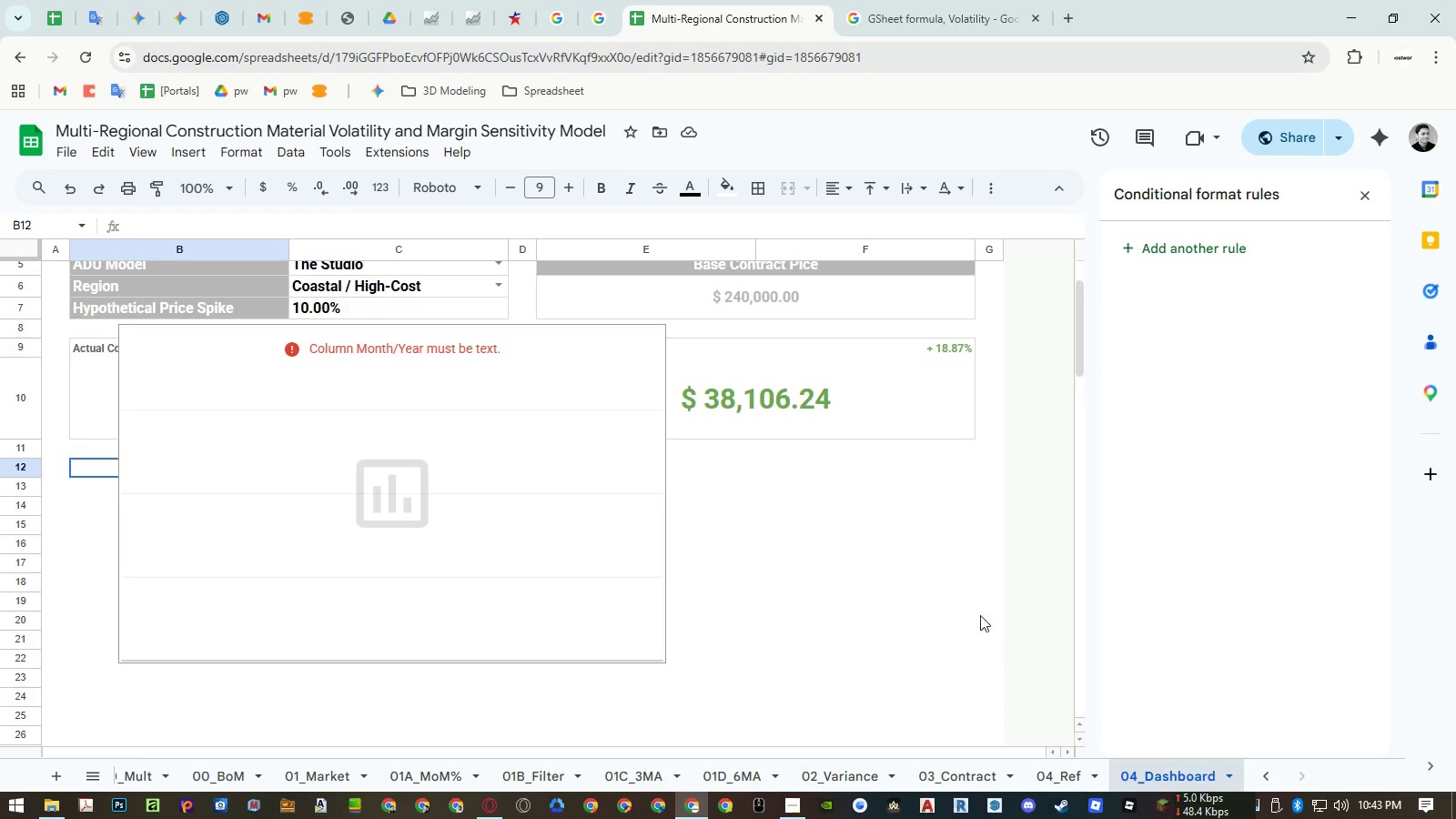 
left_click([561, 509])
 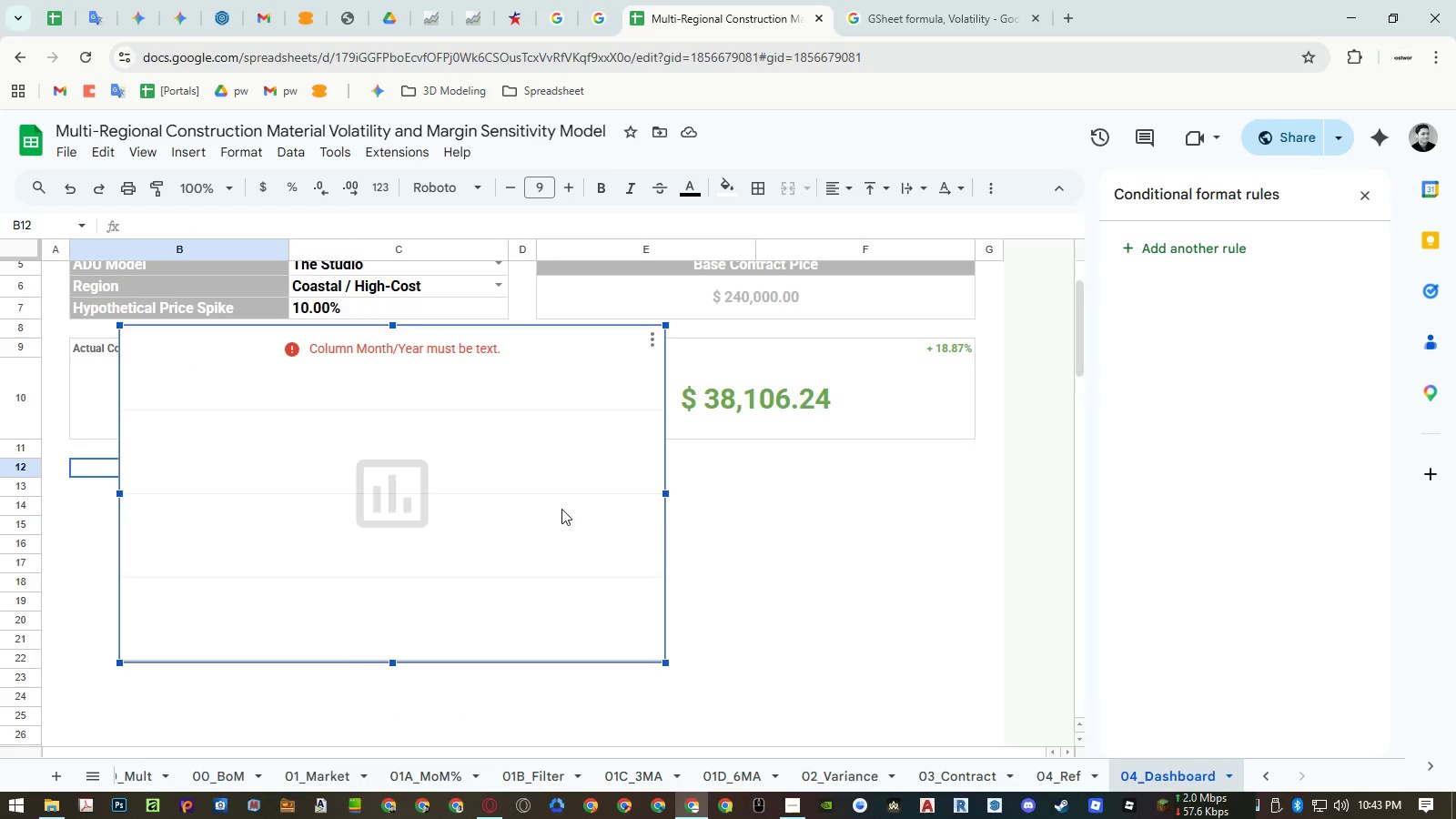 
double_click([561, 509])
 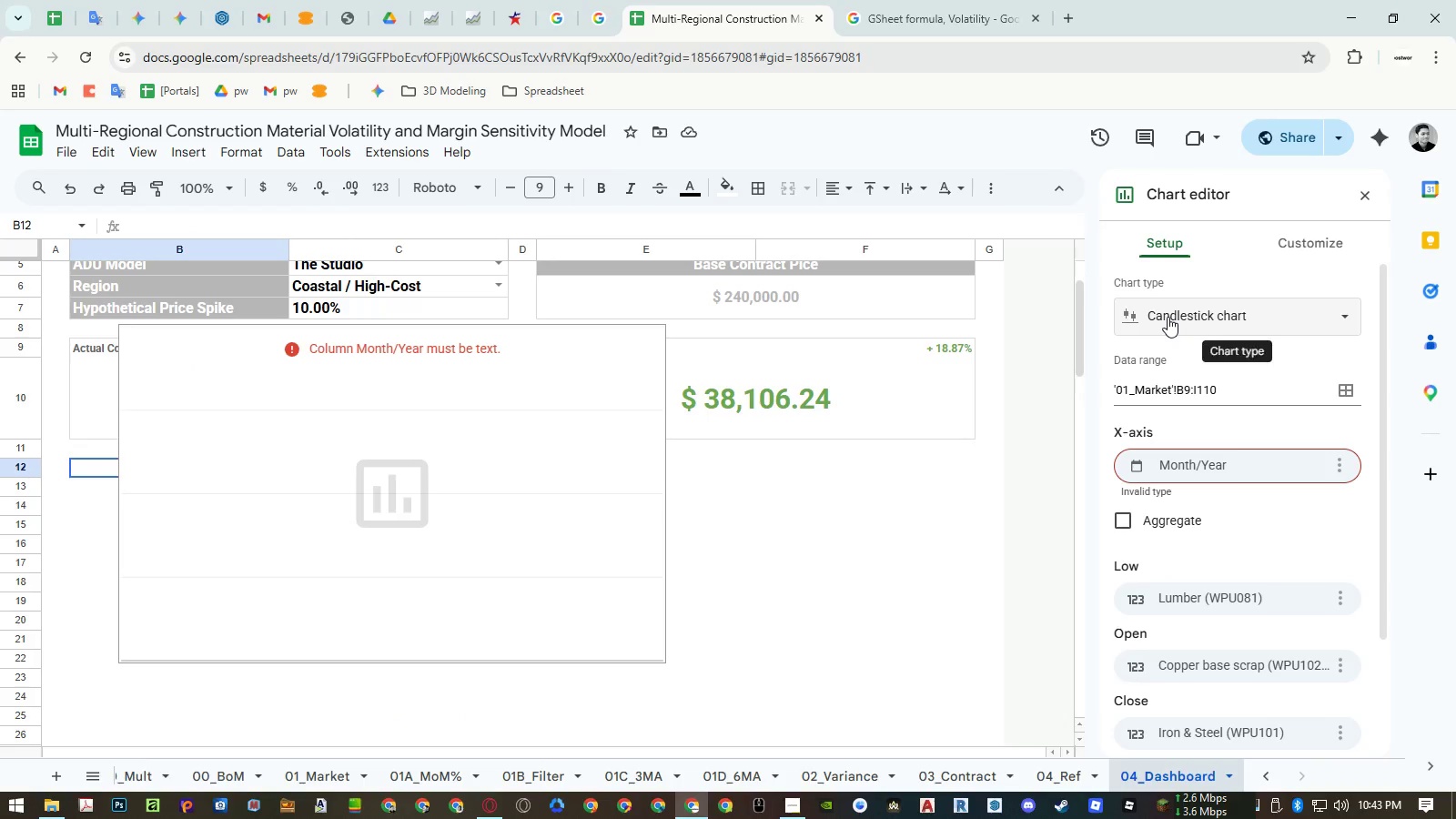 
left_click([1168, 317])
 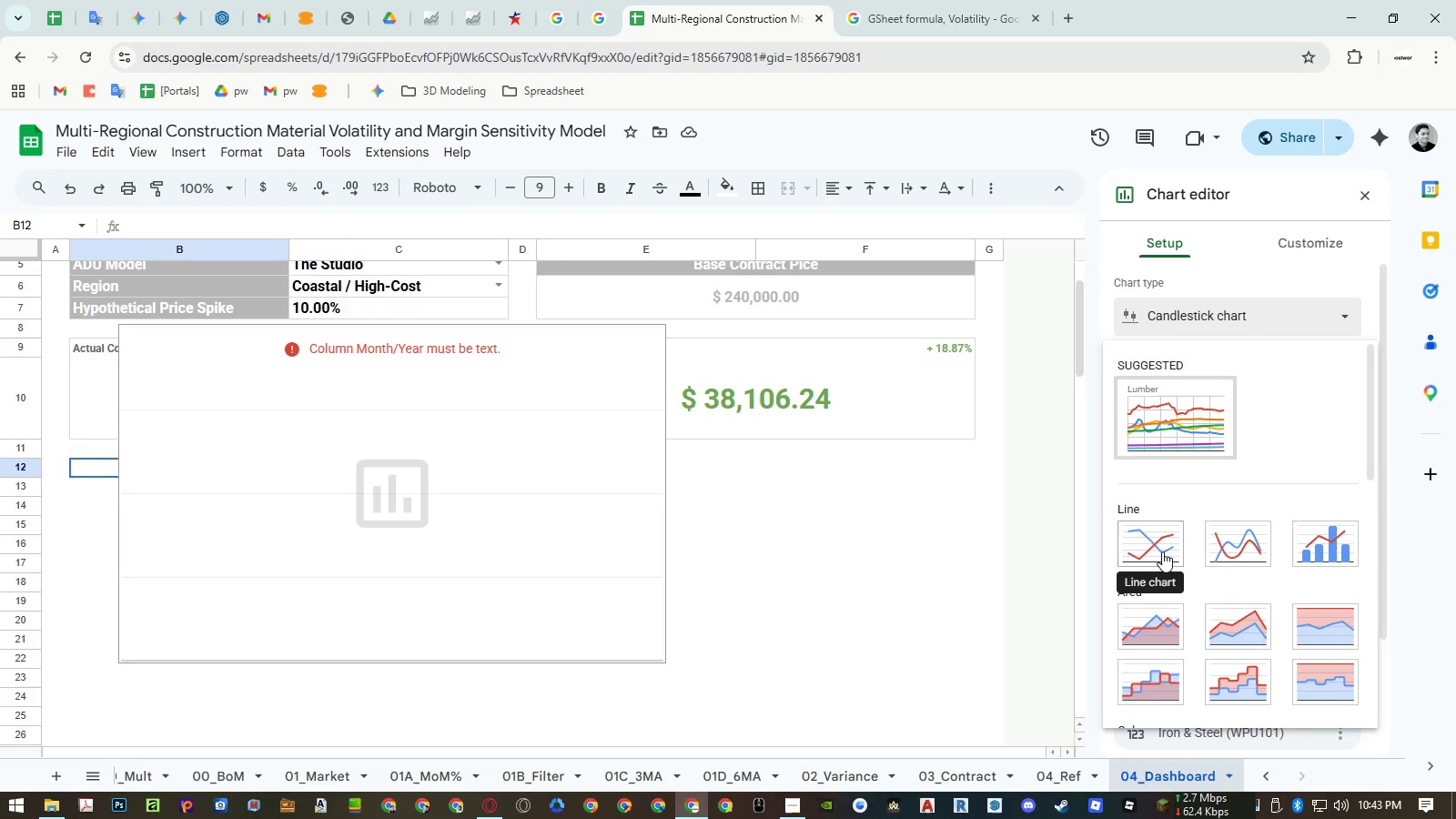 
scroll: coordinate [1235, 577], scroll_direction: down, amount: 9.0
 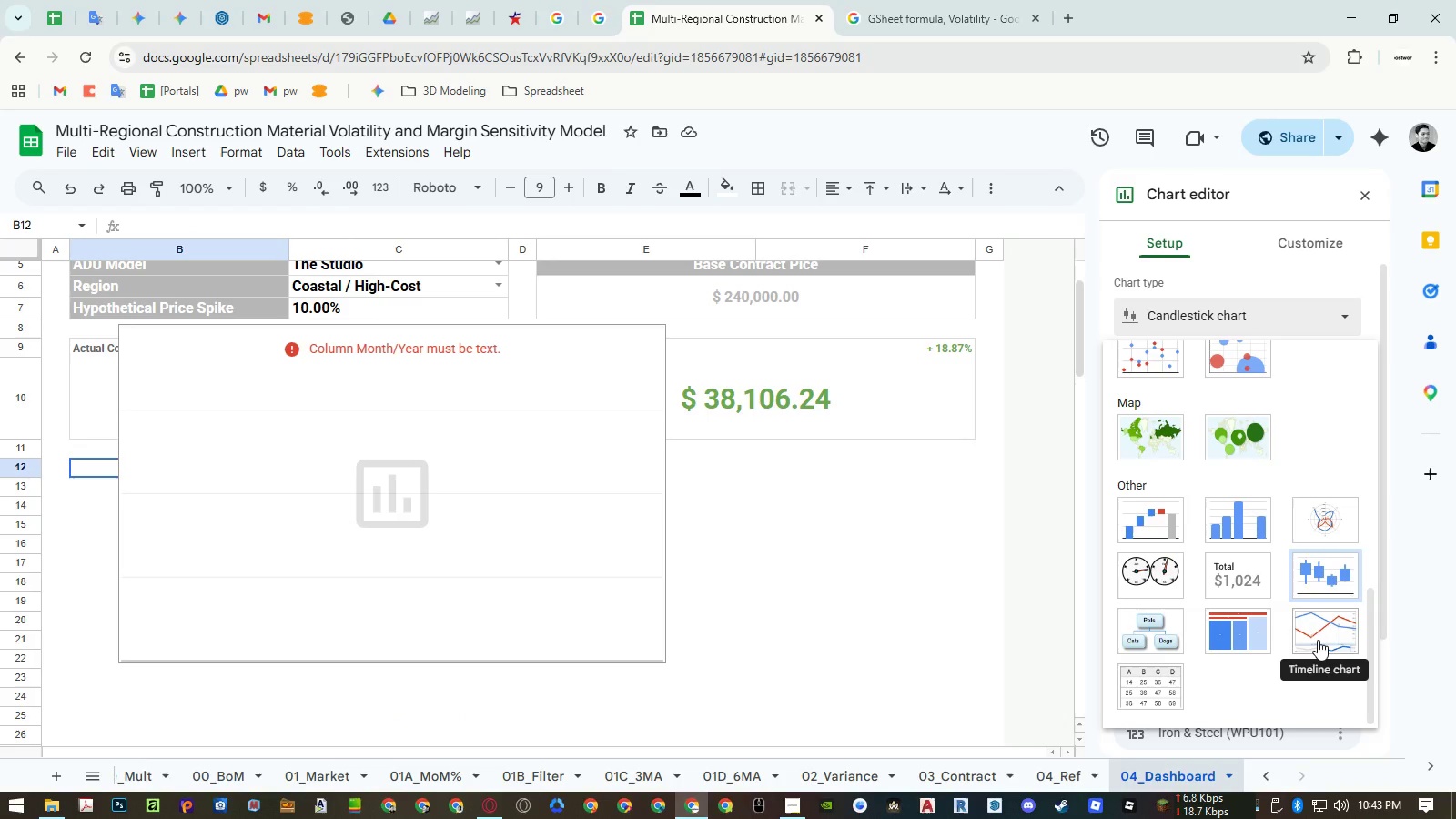 
left_click([1318, 640])
 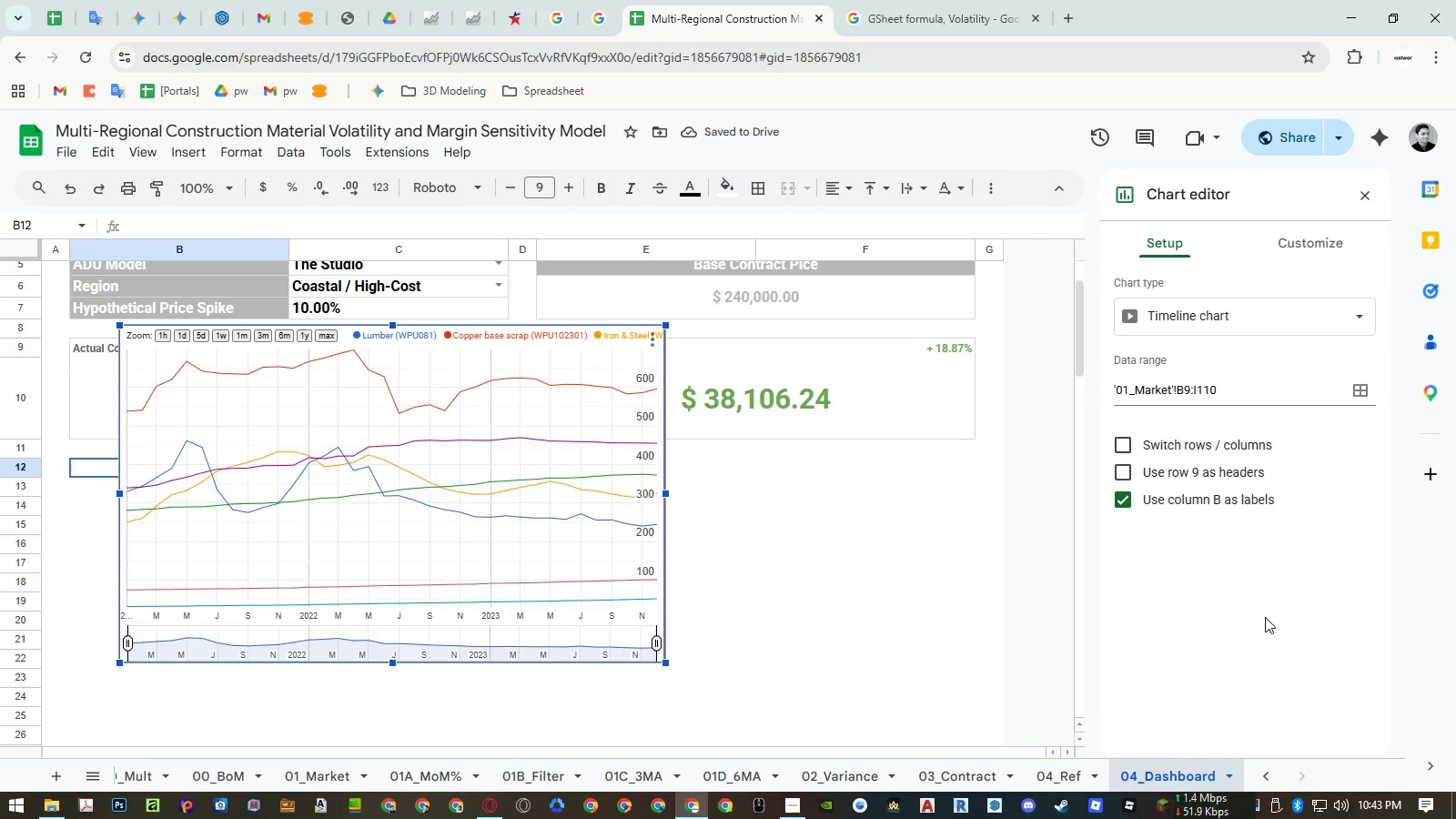 
wait(9.34)
 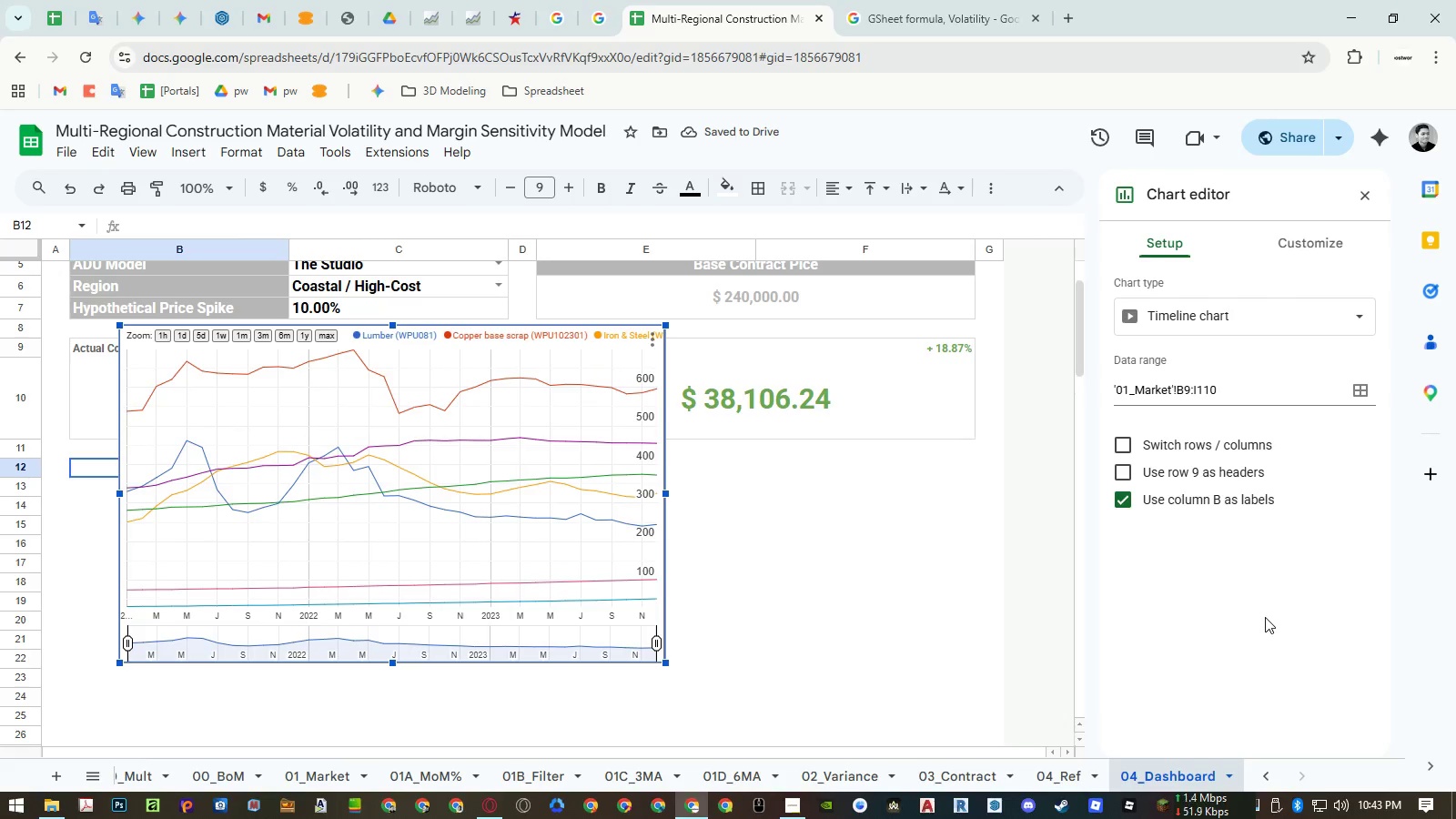 
left_click([1169, 472])
 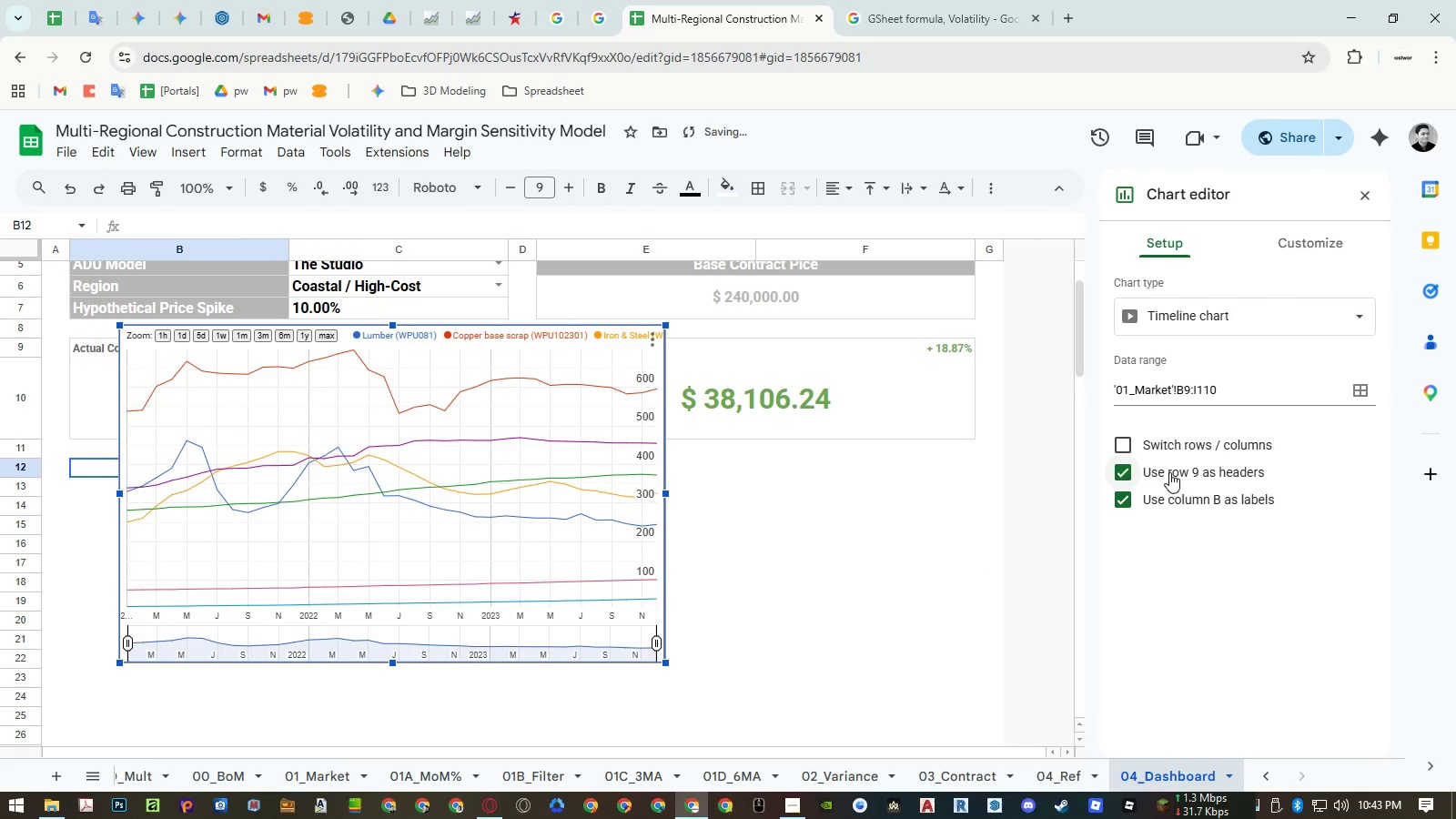 
left_click([1169, 472])
 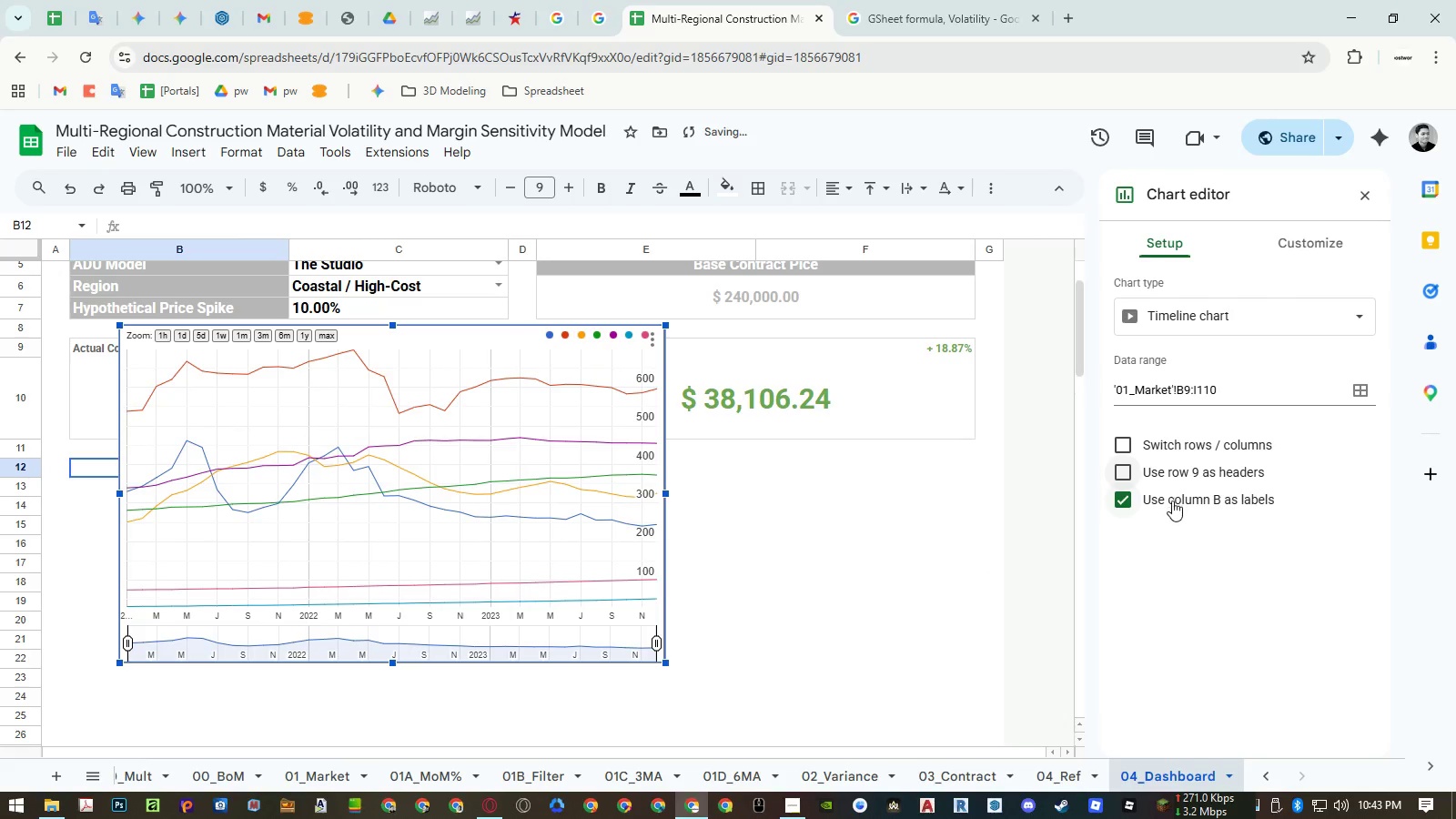 
double_click([1172, 500])
 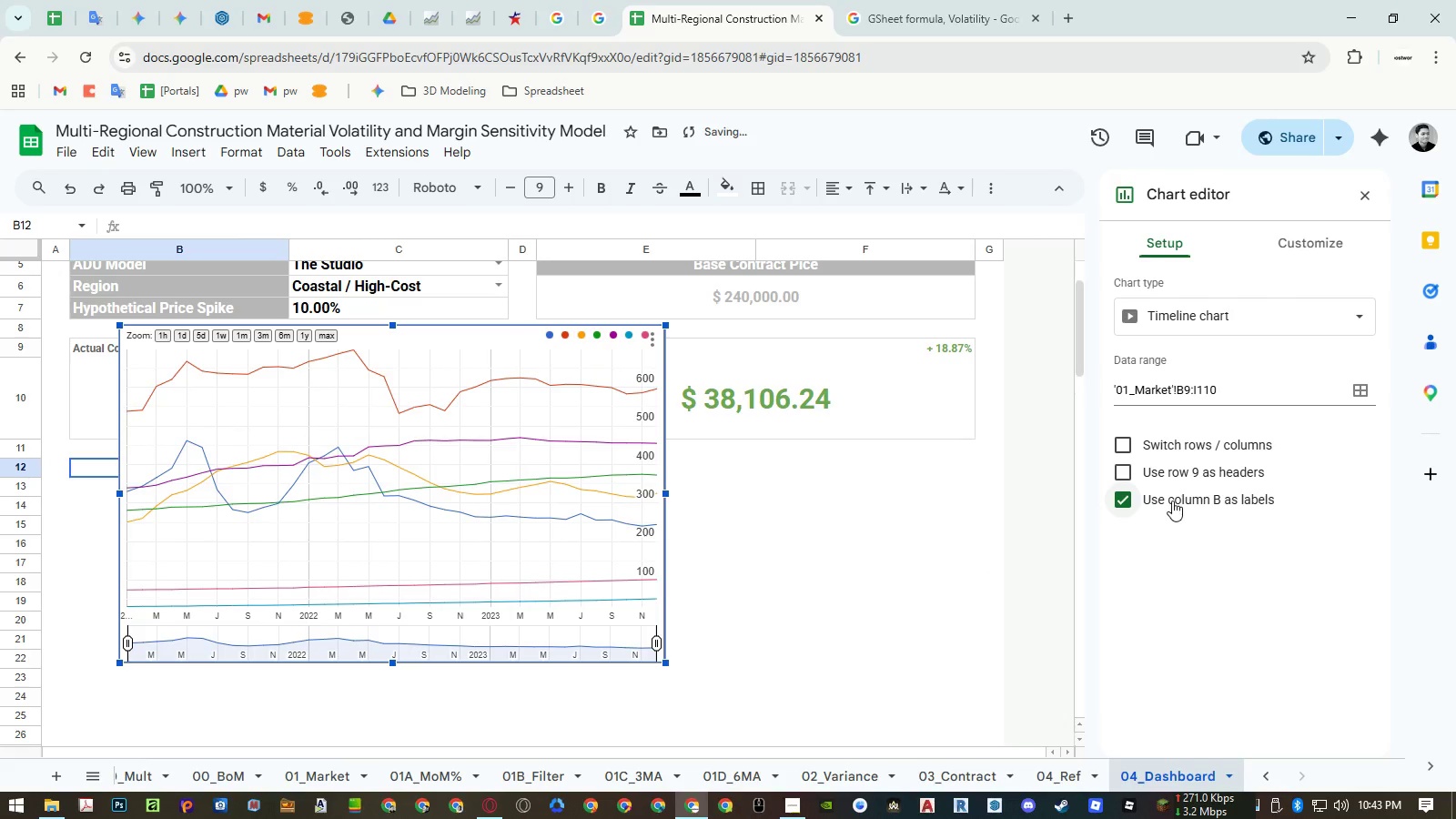 
left_click([1172, 500])
 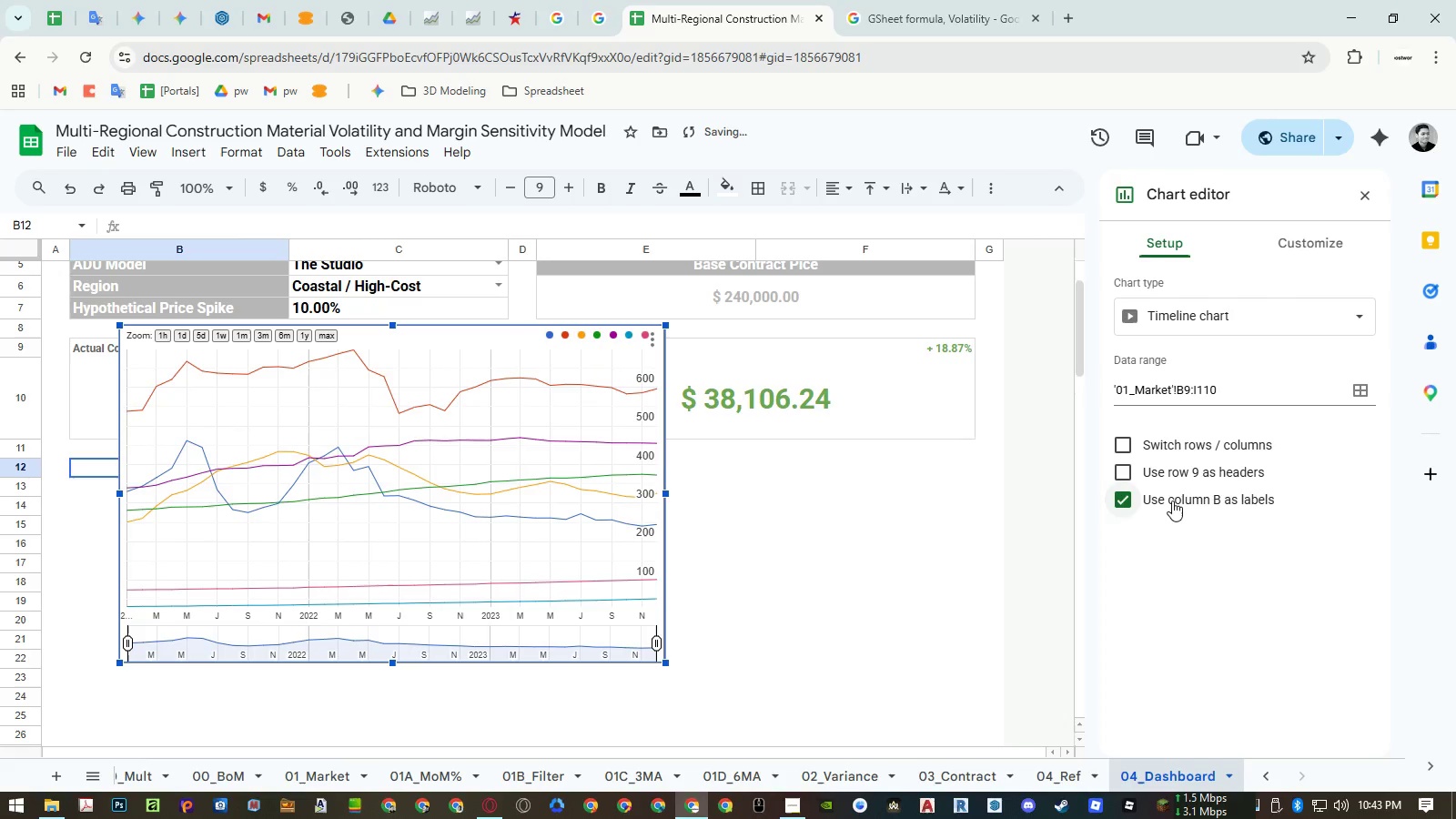 
double_click([1172, 500])
 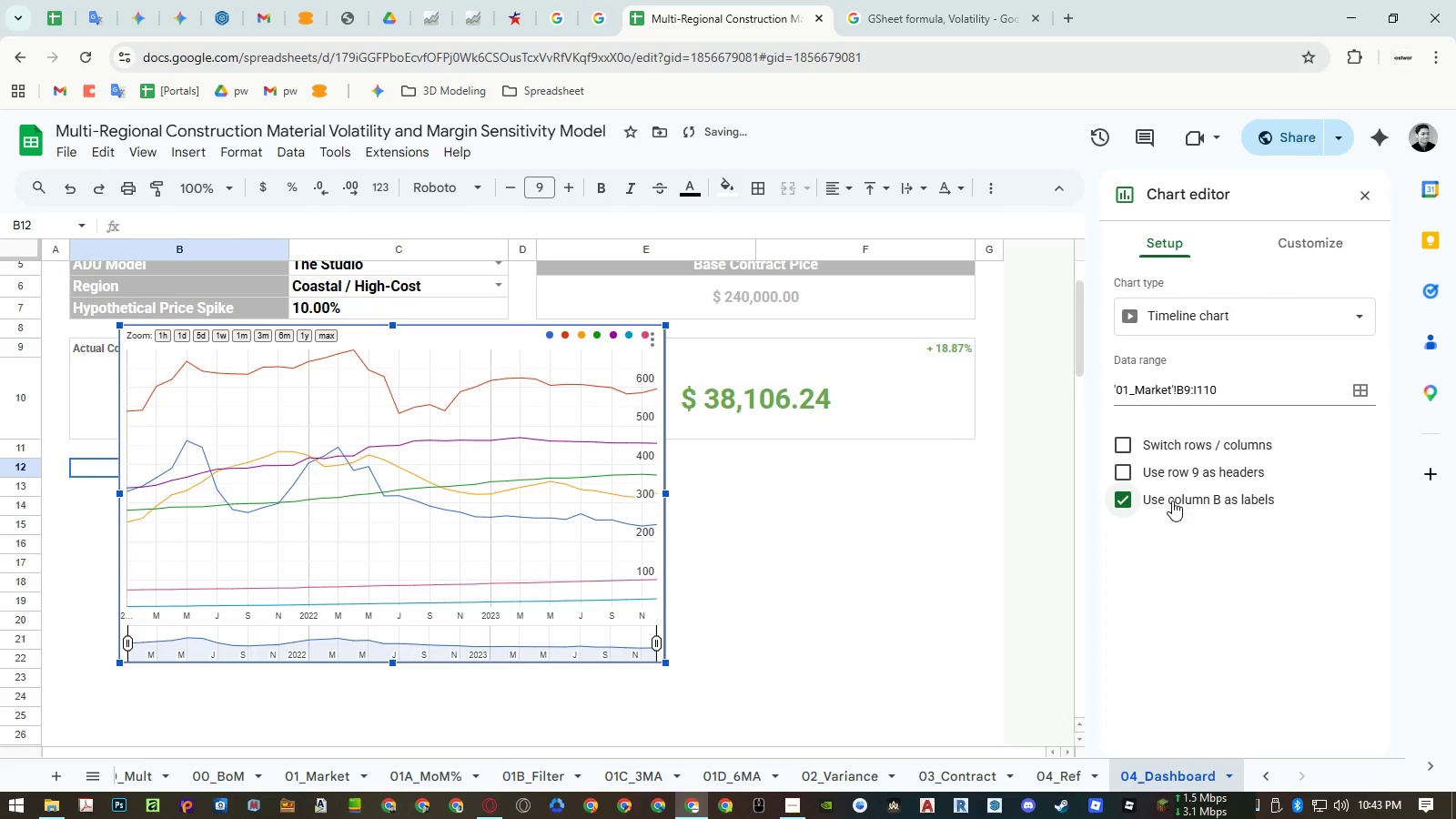 
triple_click([1172, 500])
 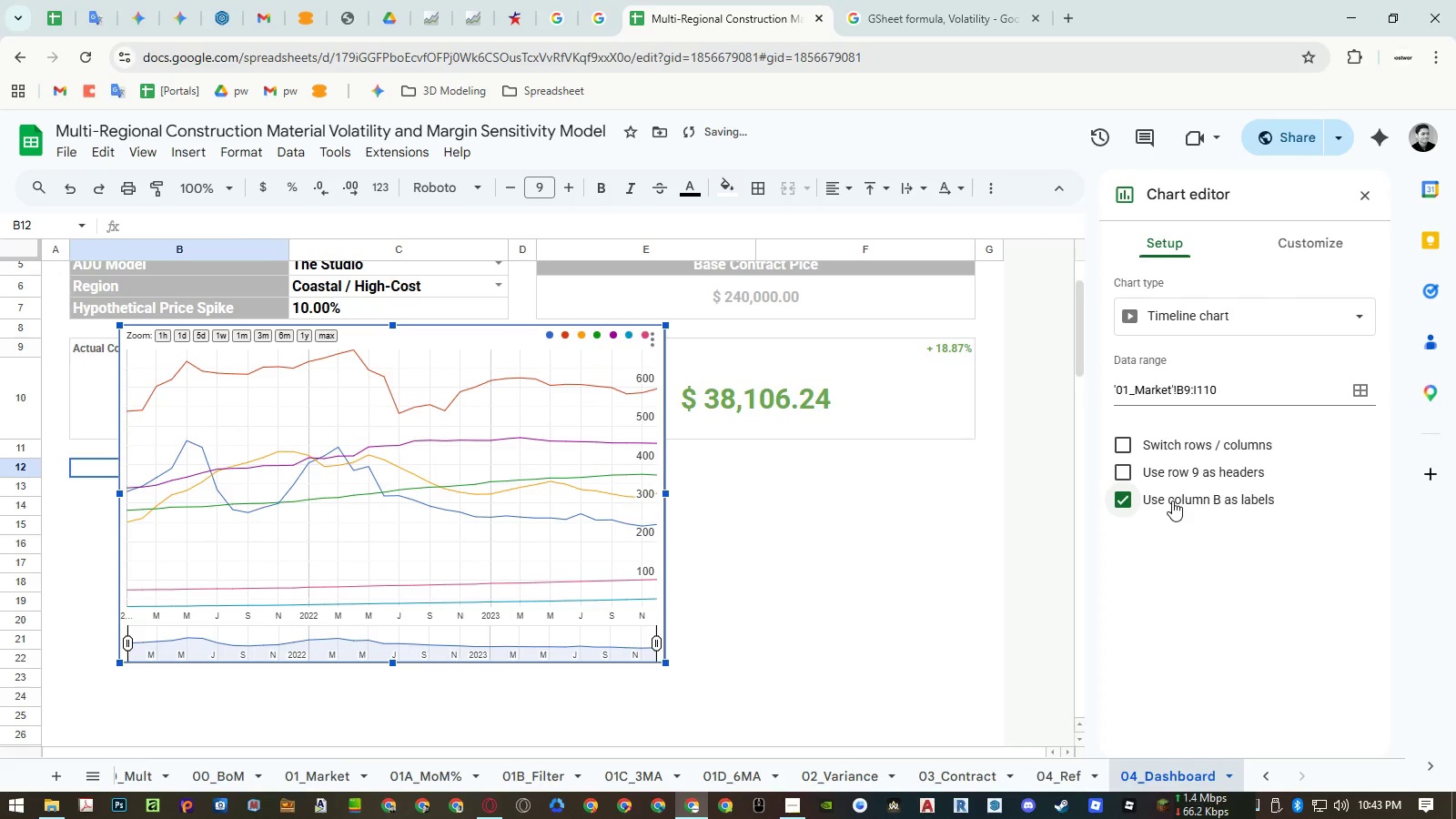 
triple_click([1172, 500])
 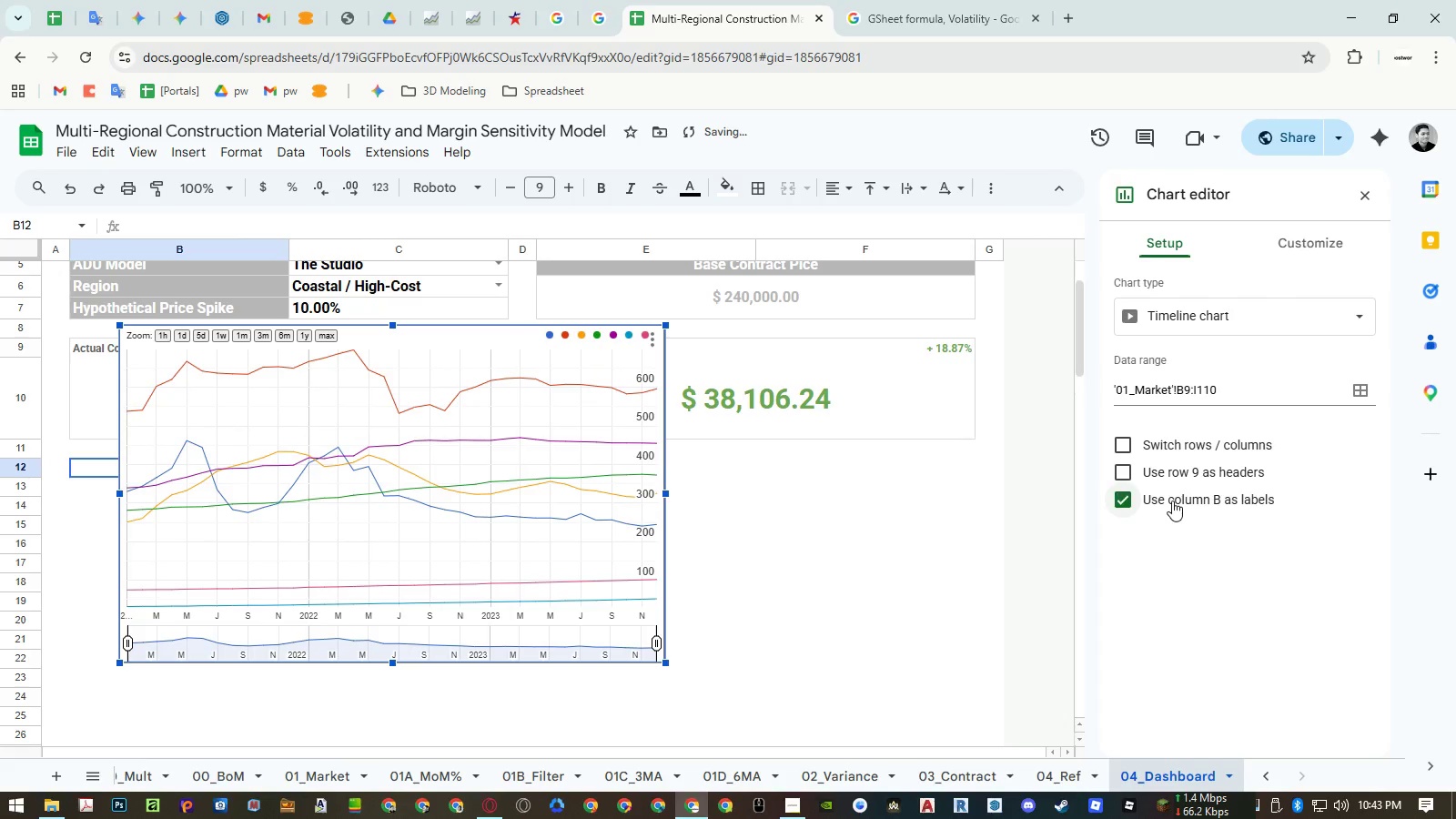 
double_click([1172, 500])
 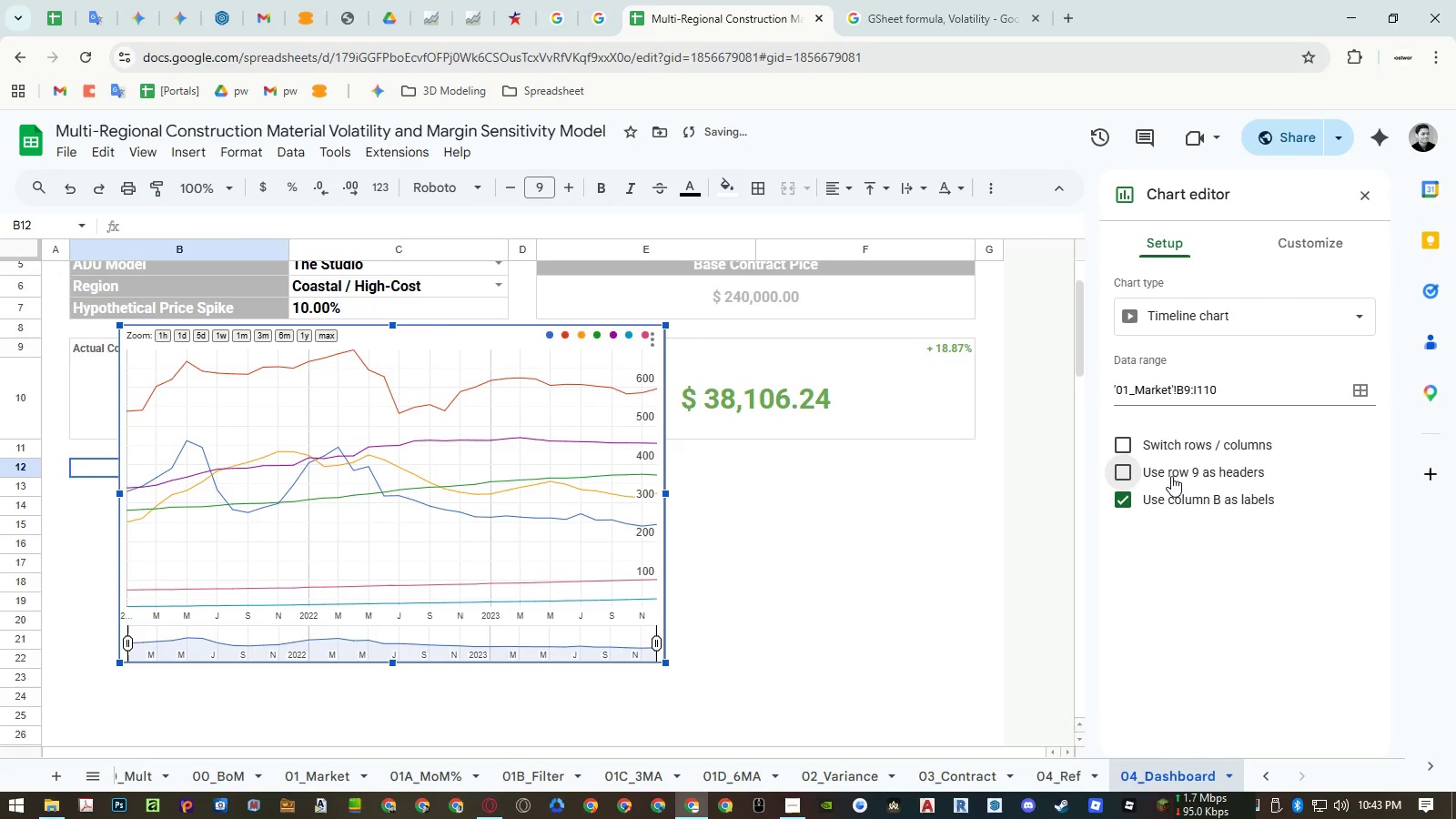 
double_click([1166, 493])
 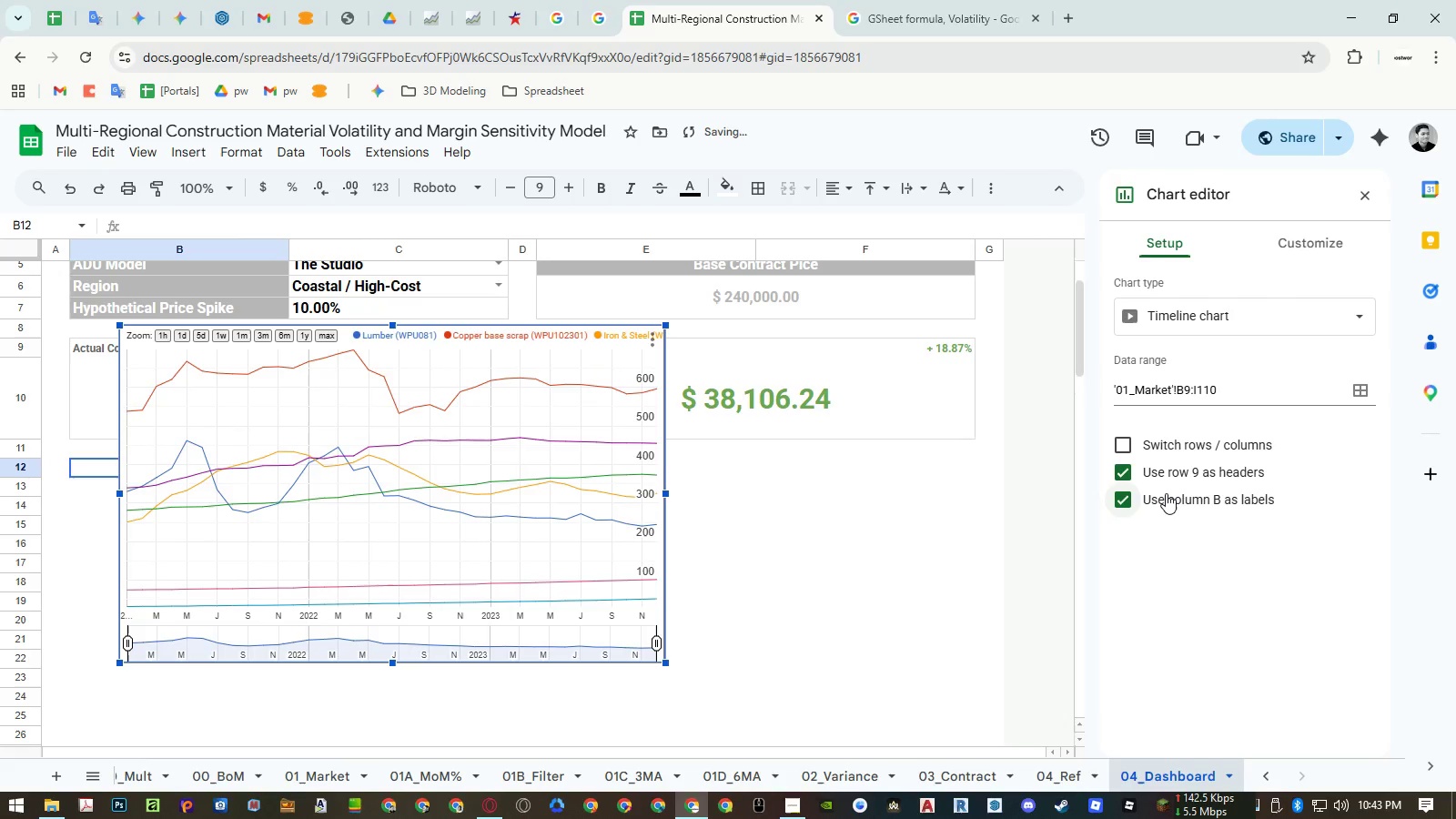 
left_click([1166, 493])
 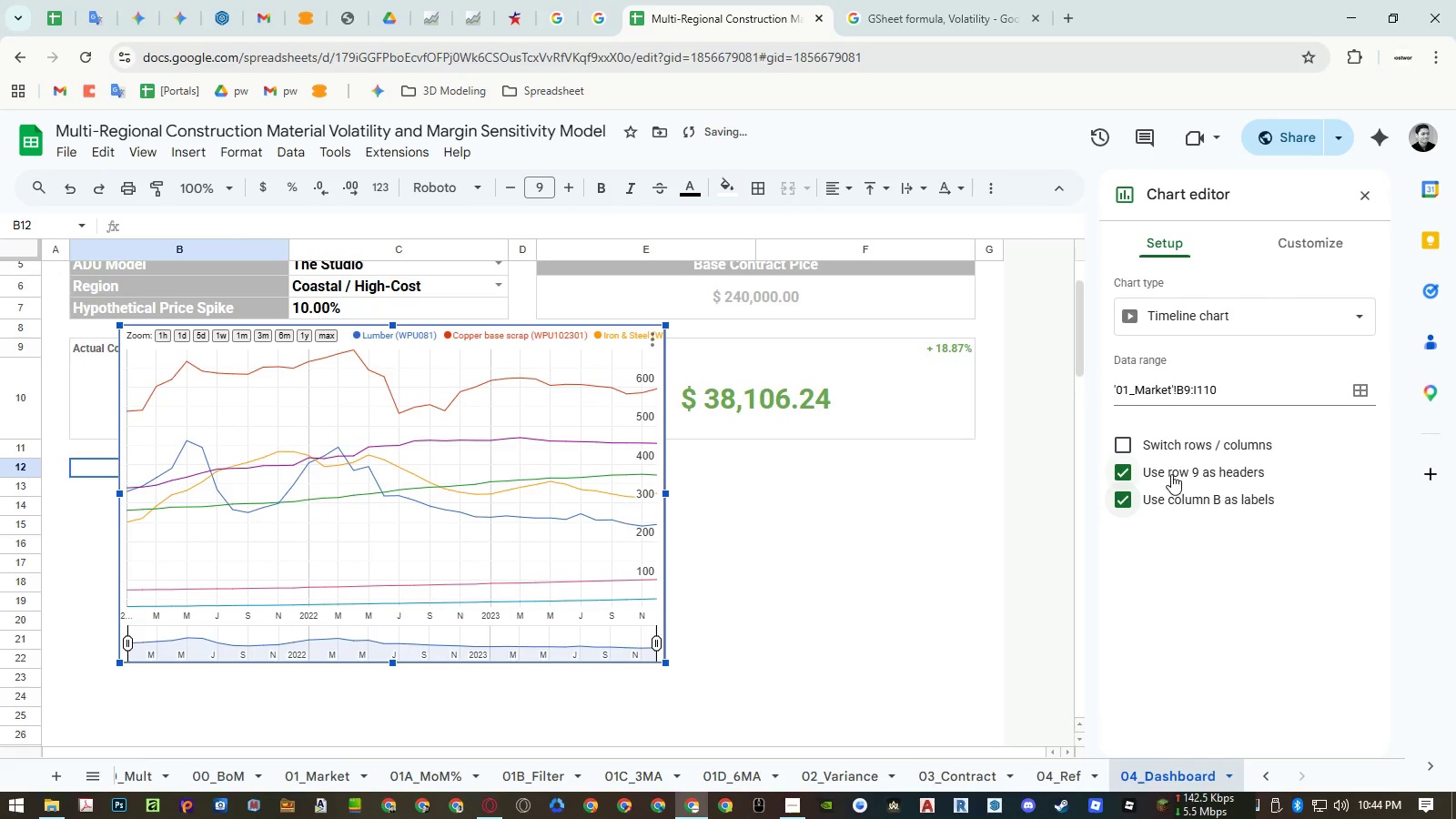 
left_click([1171, 474])
 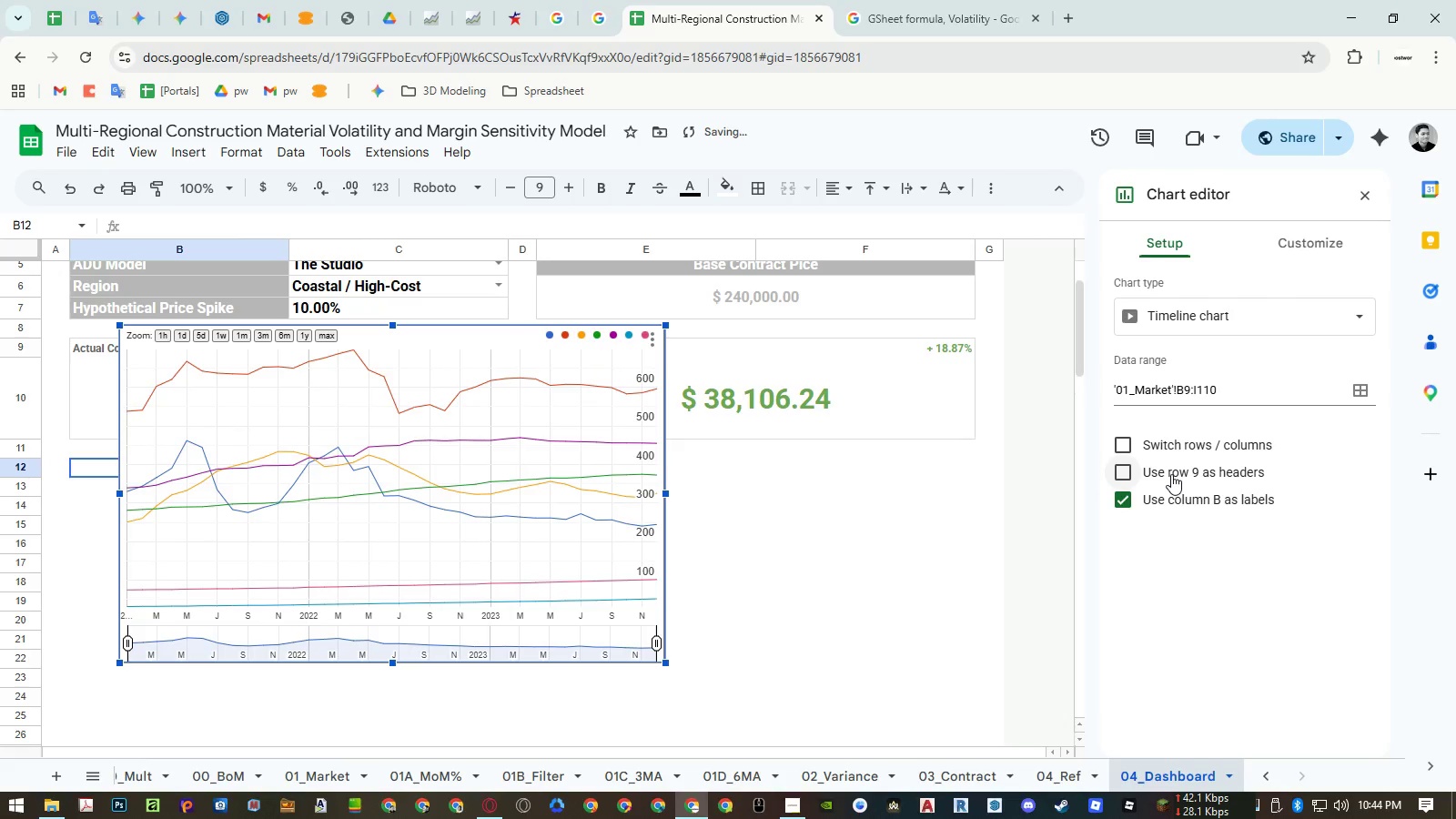 
double_click([1171, 474])
 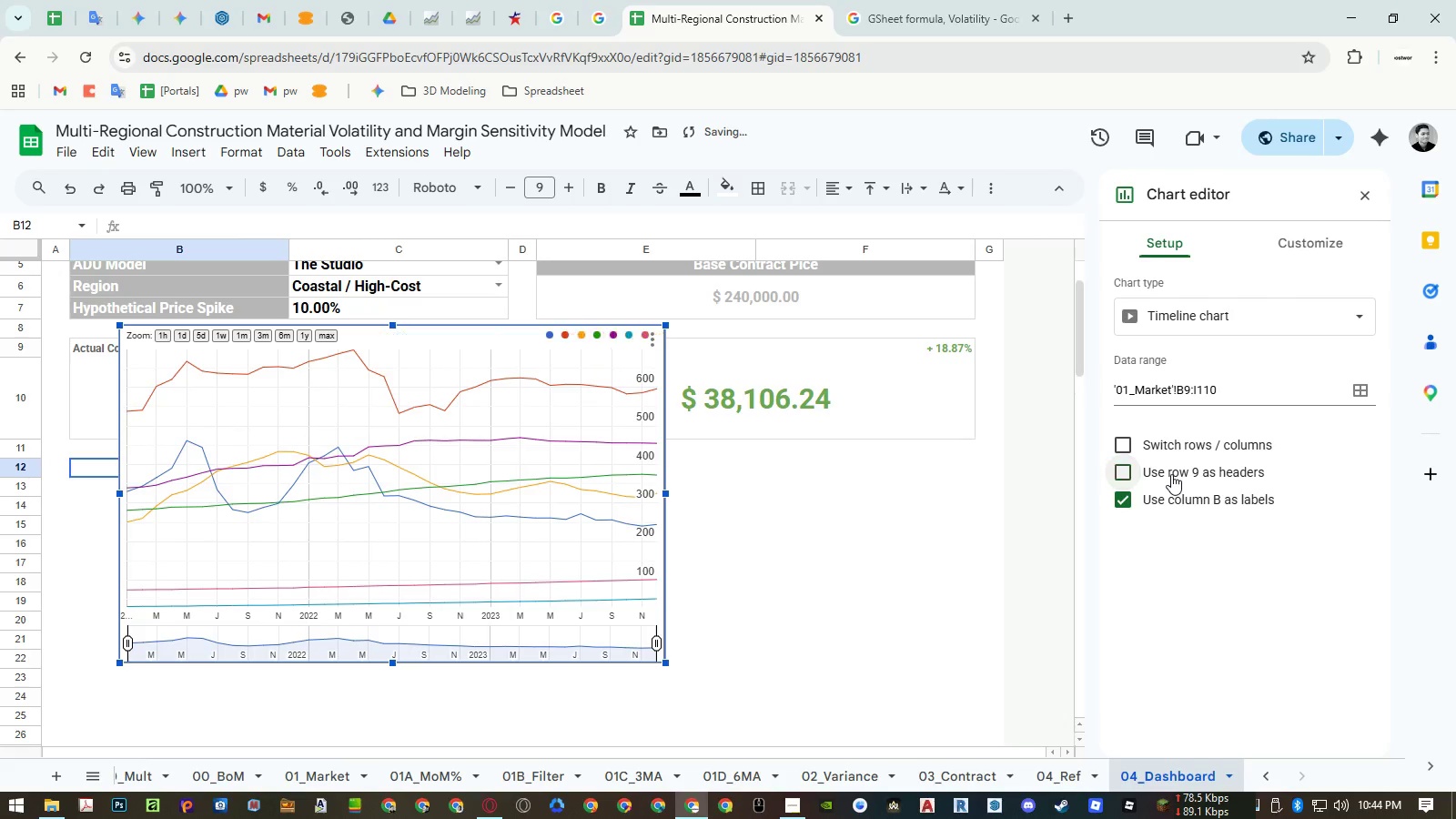 
double_click([1171, 474])
 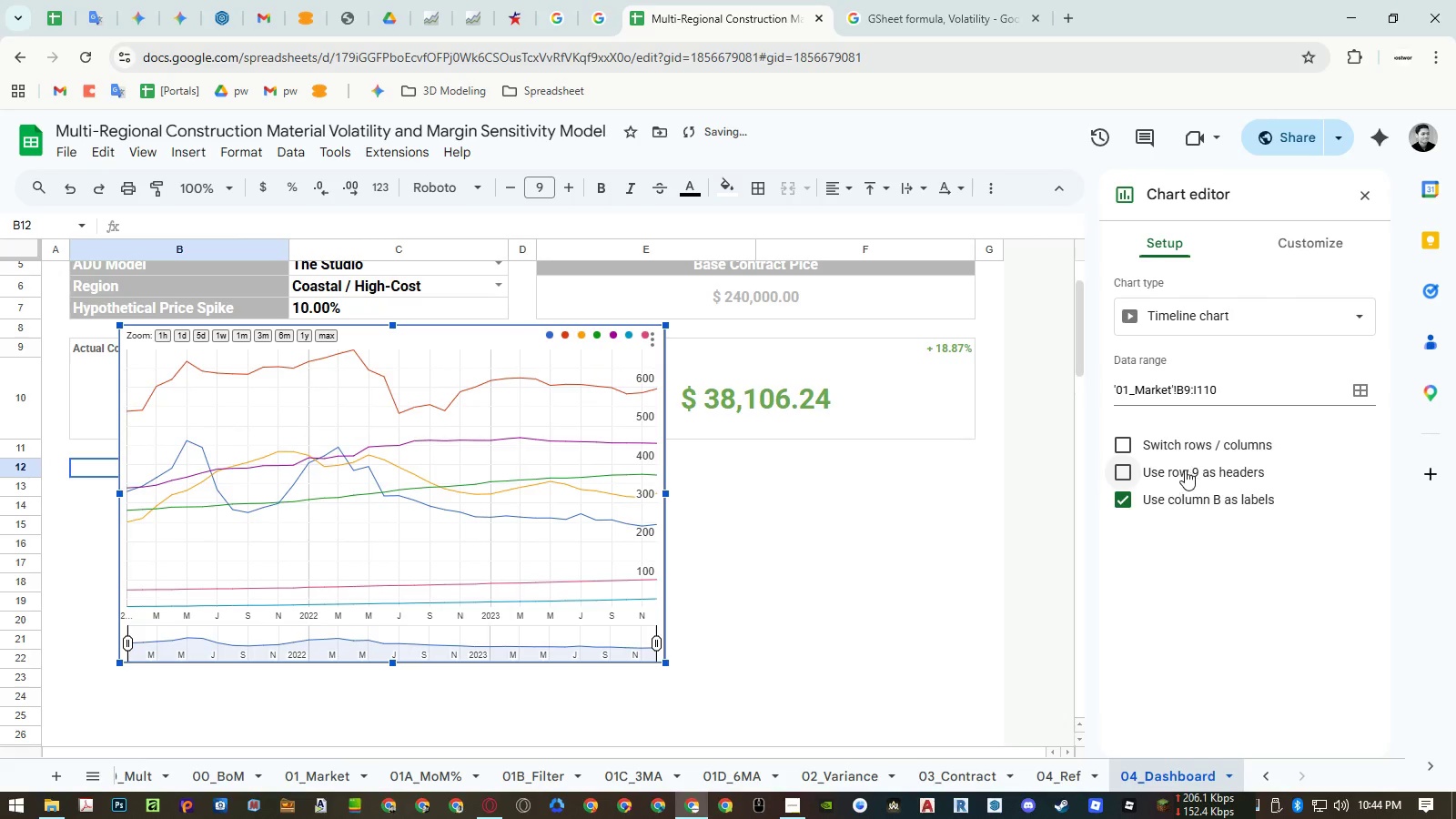 
left_click([1185, 452])
 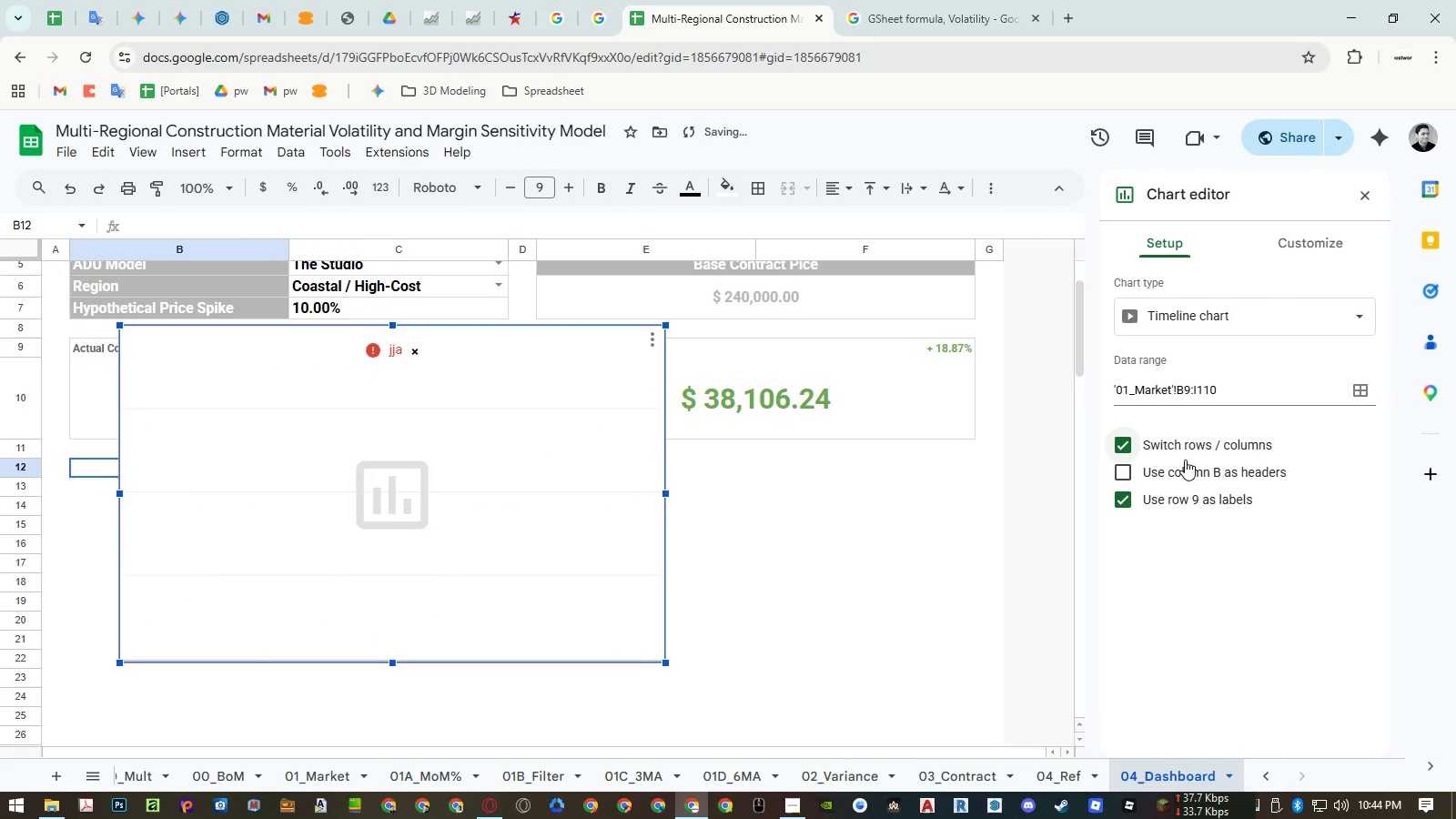 
left_click([1183, 470])
 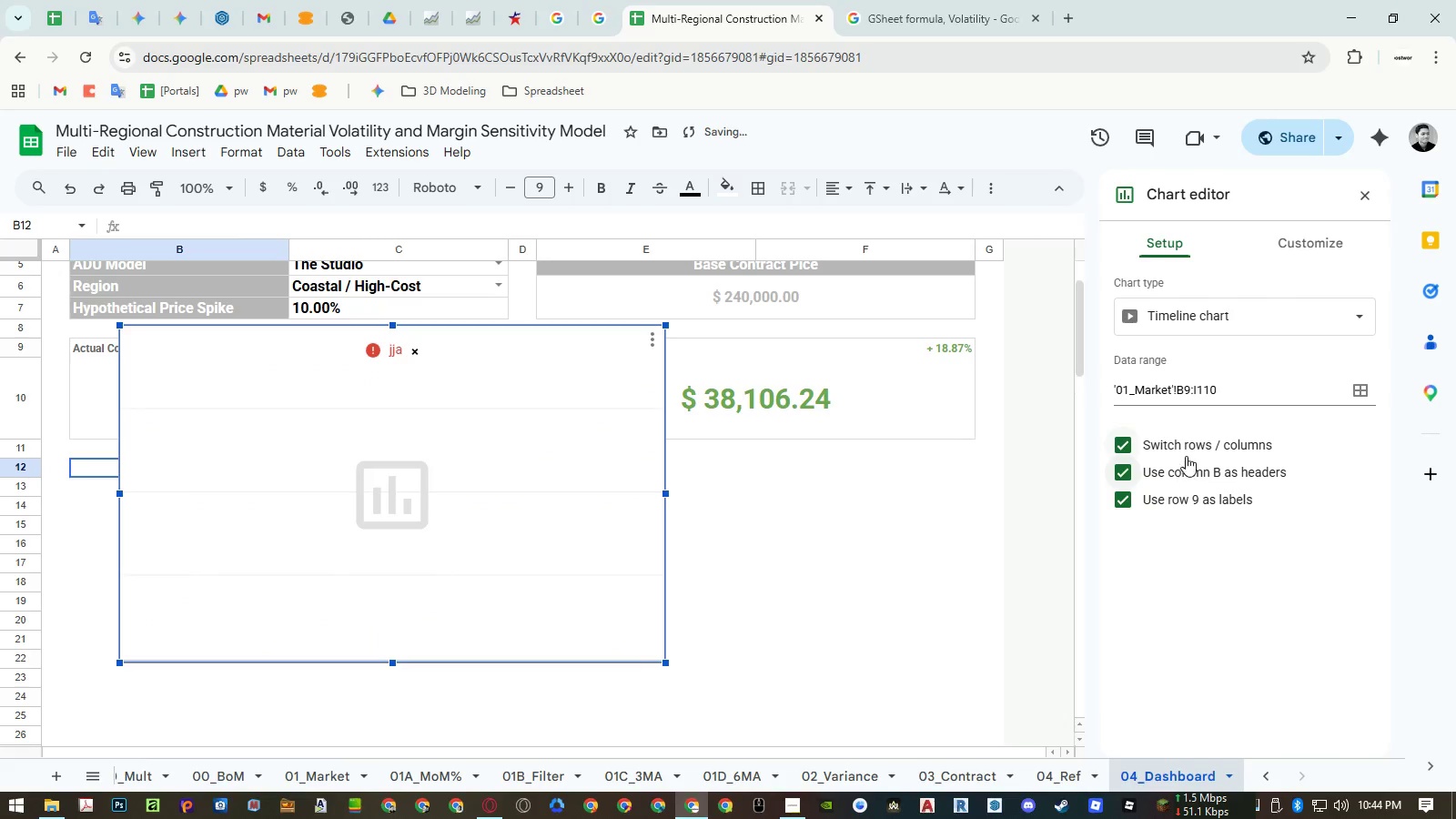 
double_click([1187, 450])
 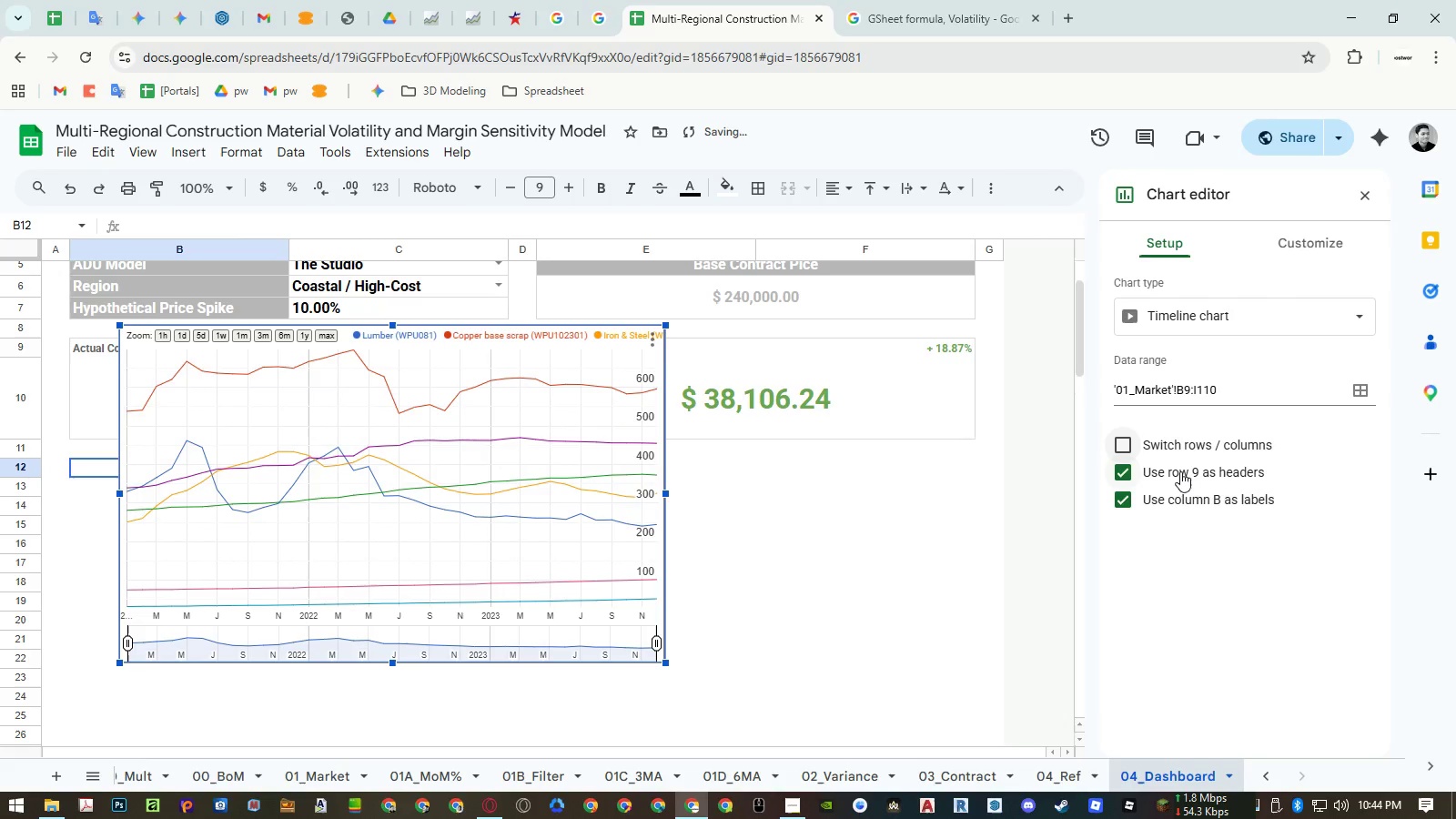 
left_click([1180, 471])
 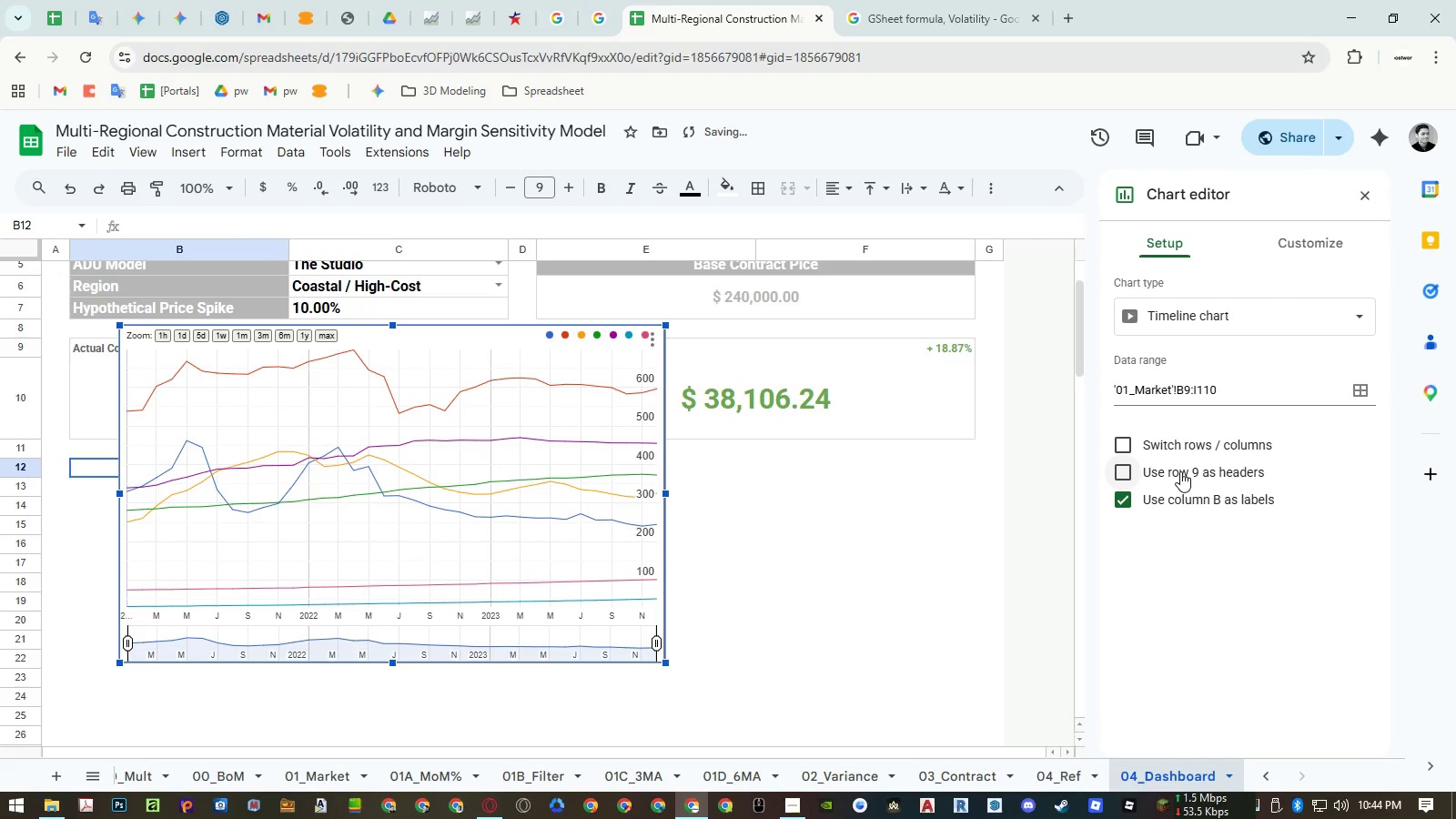 
left_click([1180, 471])
 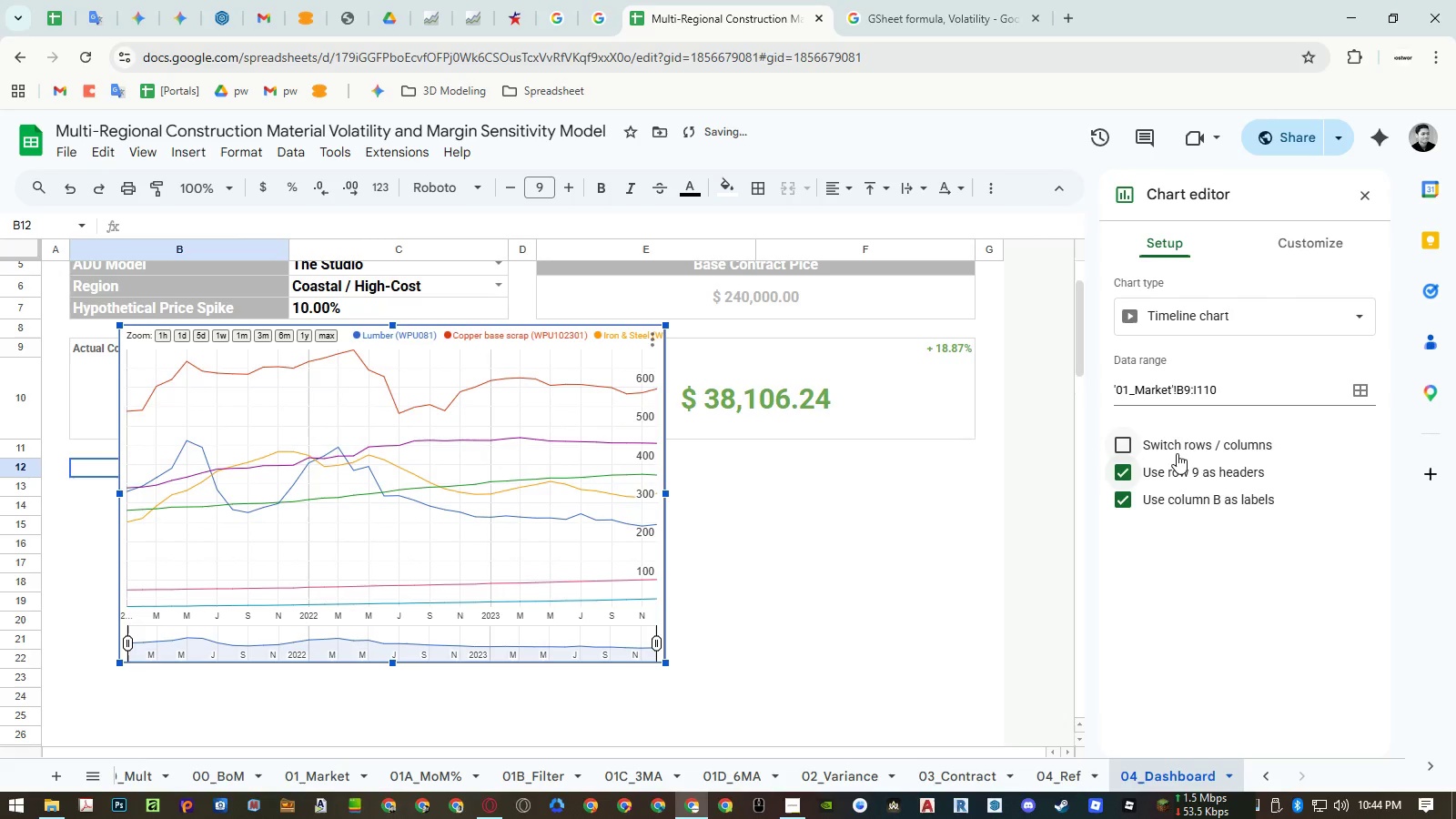 
double_click([1176, 446])
 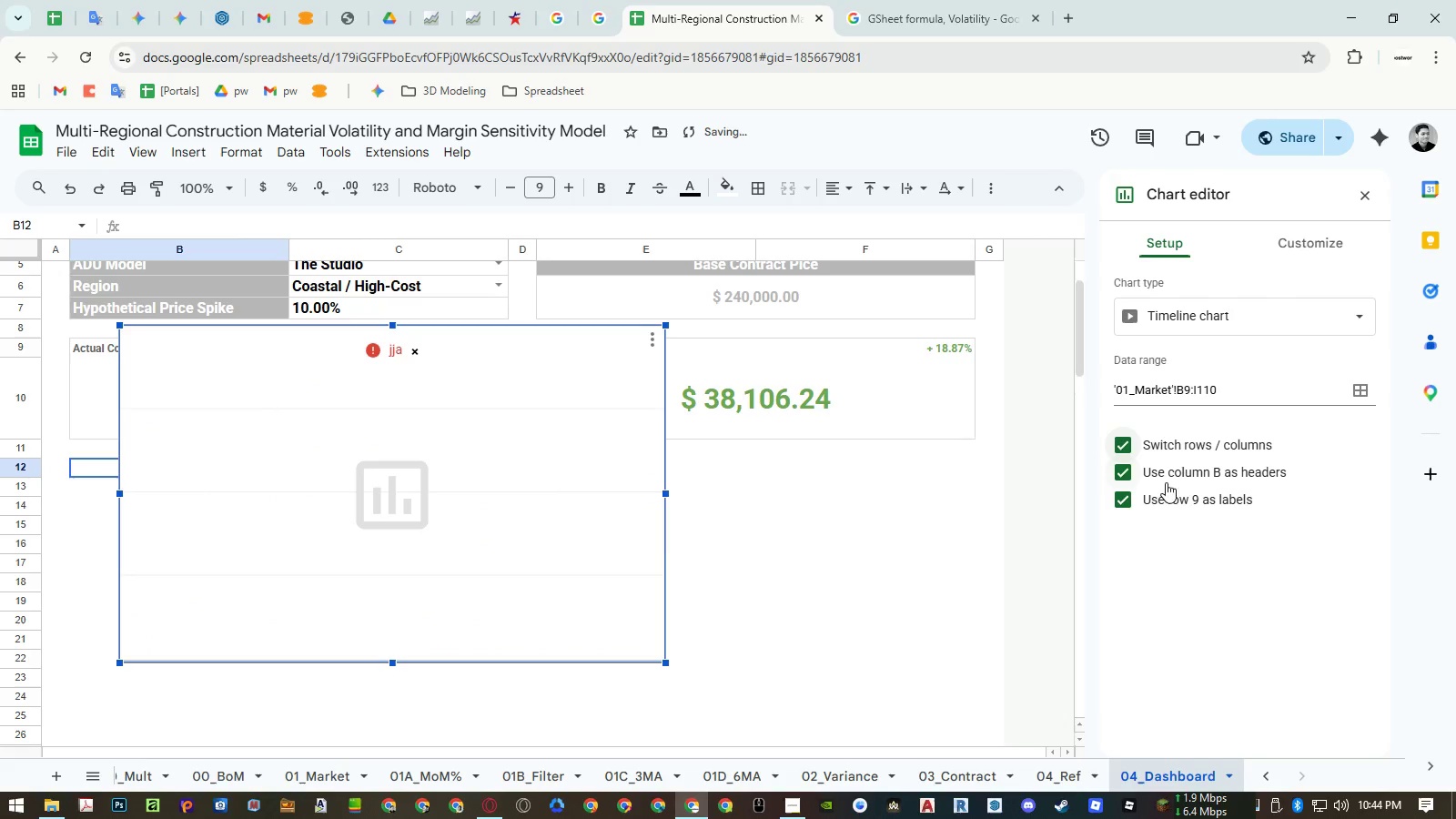 
left_click([1160, 500])
 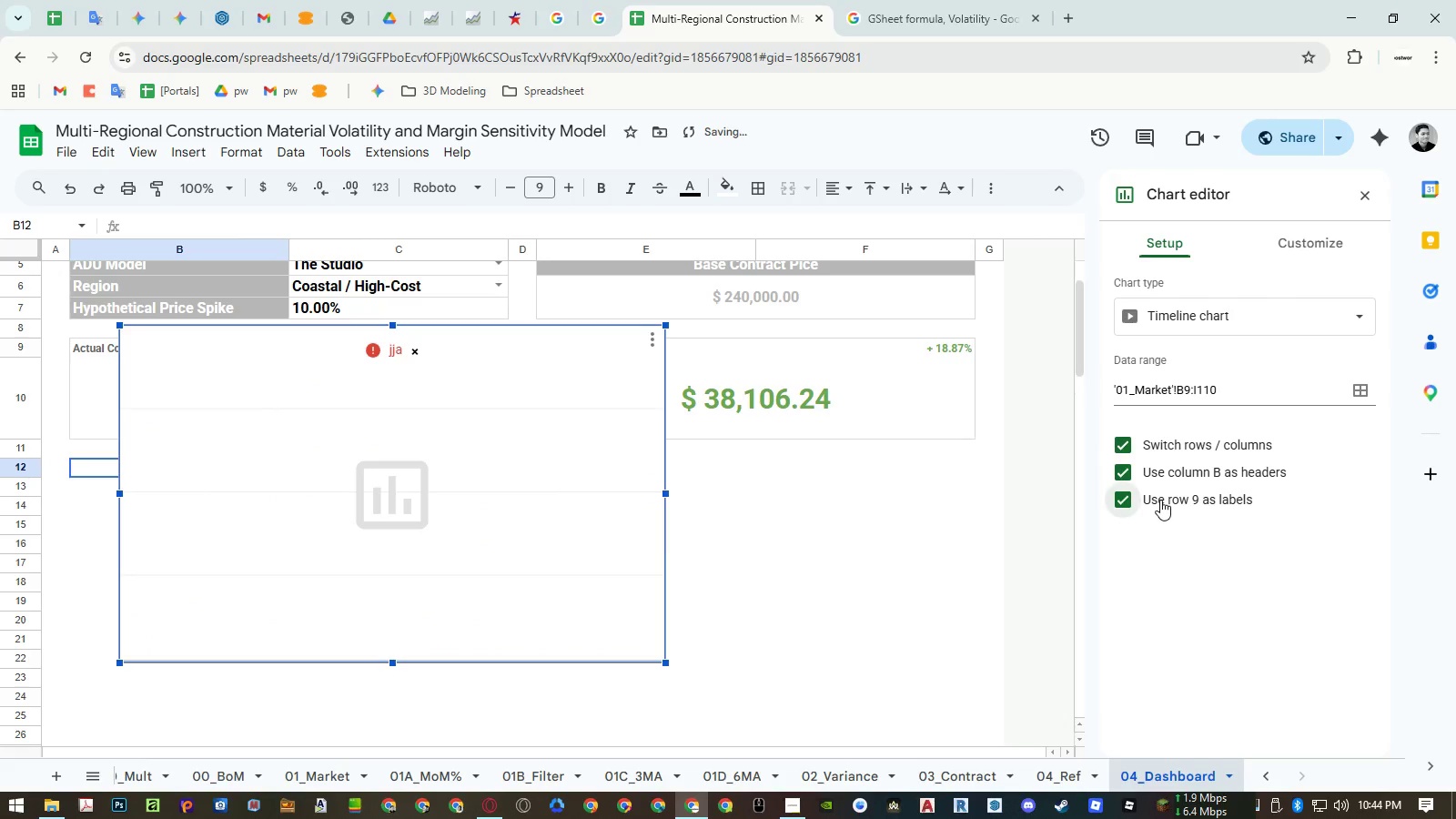 
left_click([1160, 500])
 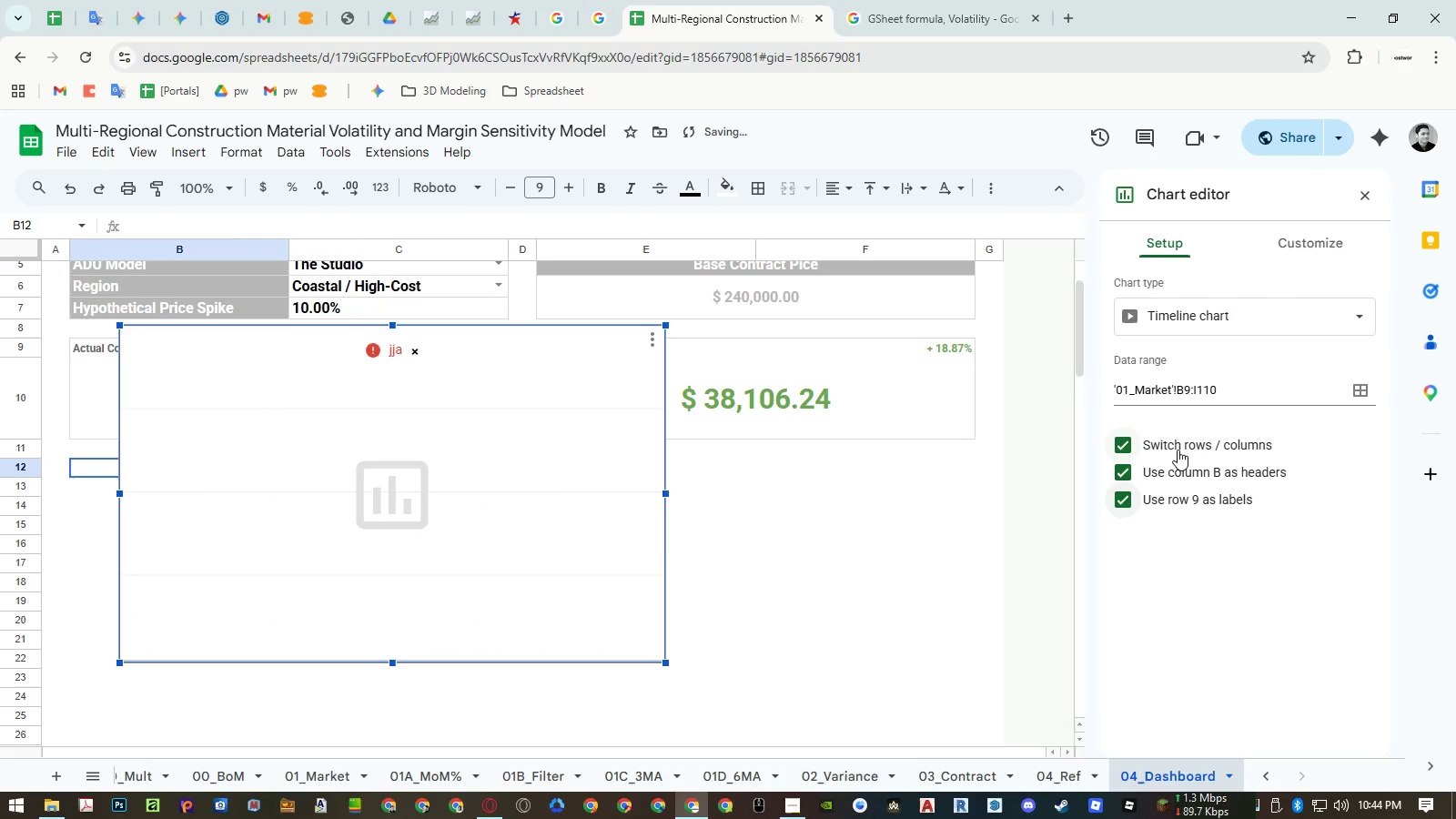 
double_click([1179, 444])
 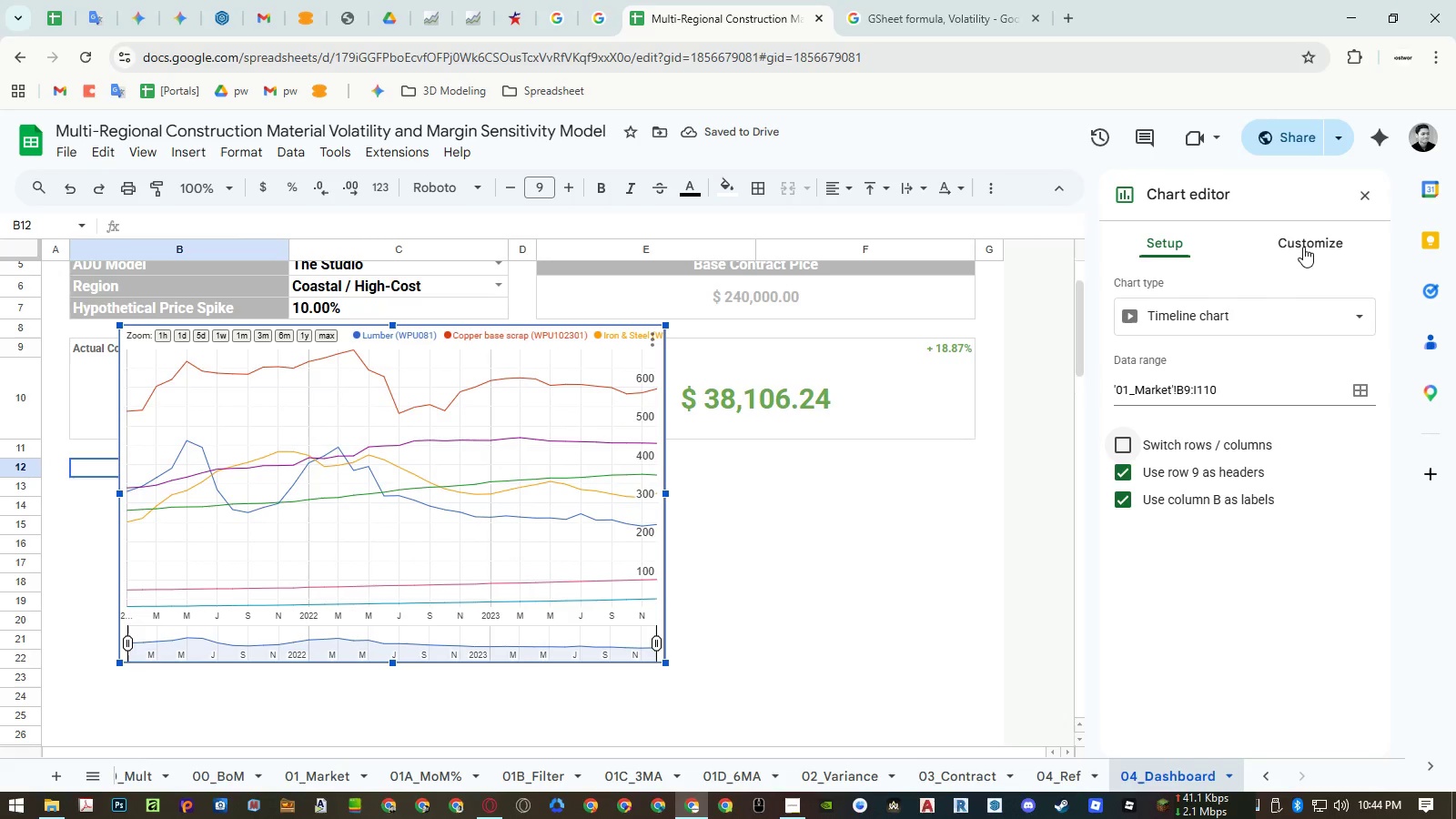 
wait(5.23)
 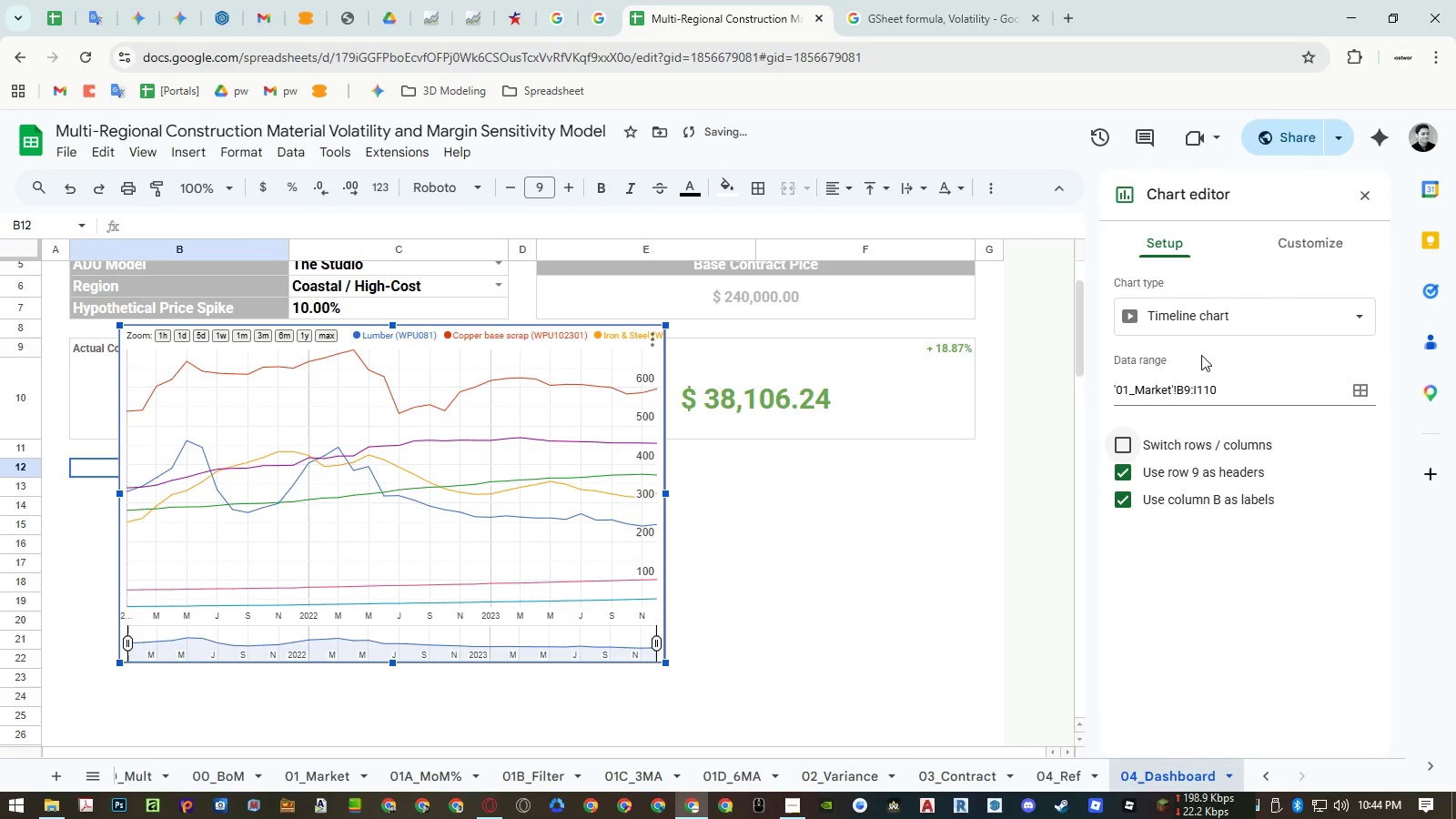 
left_click([1304, 245])
 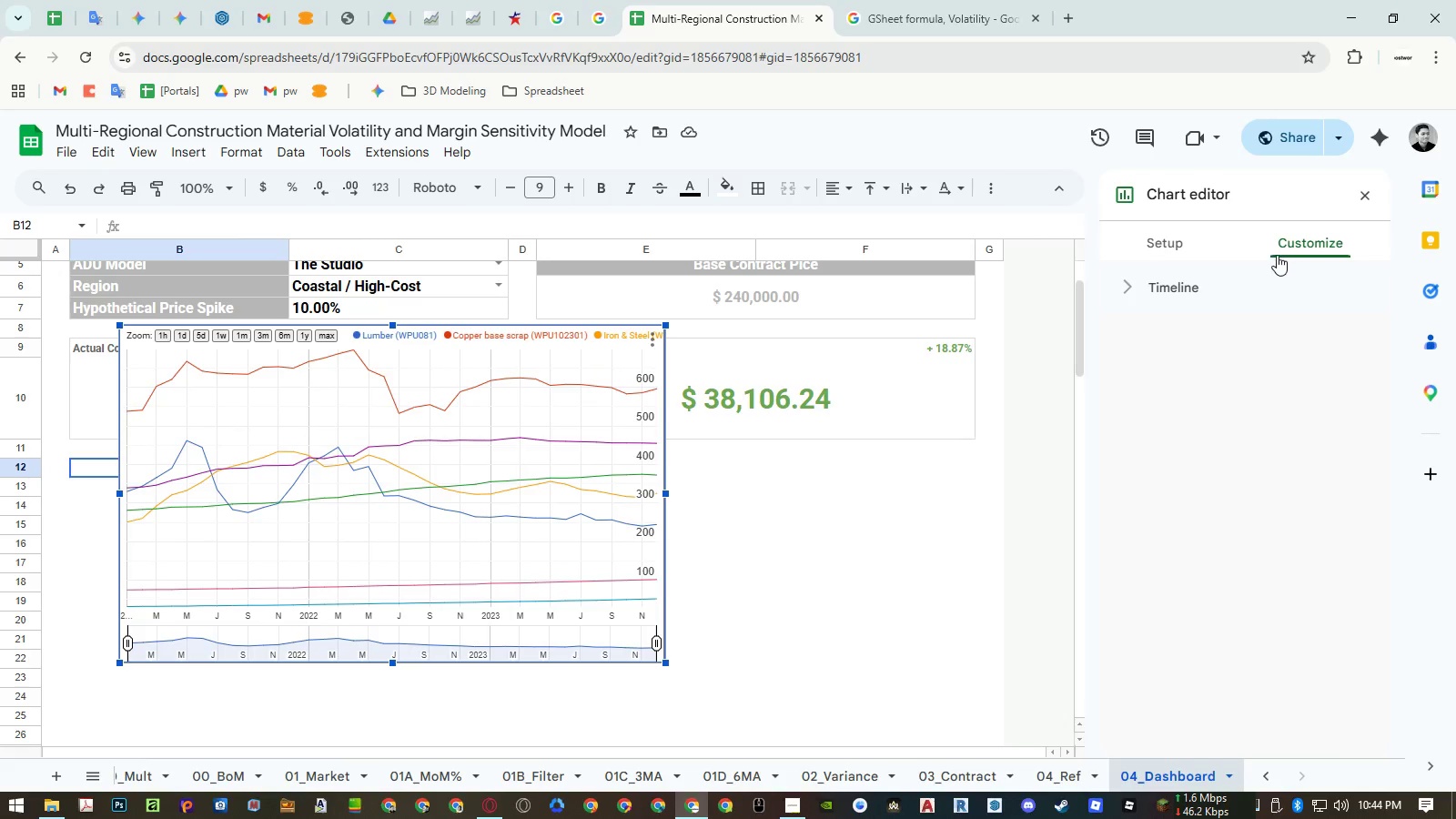 
left_click([1217, 290])
 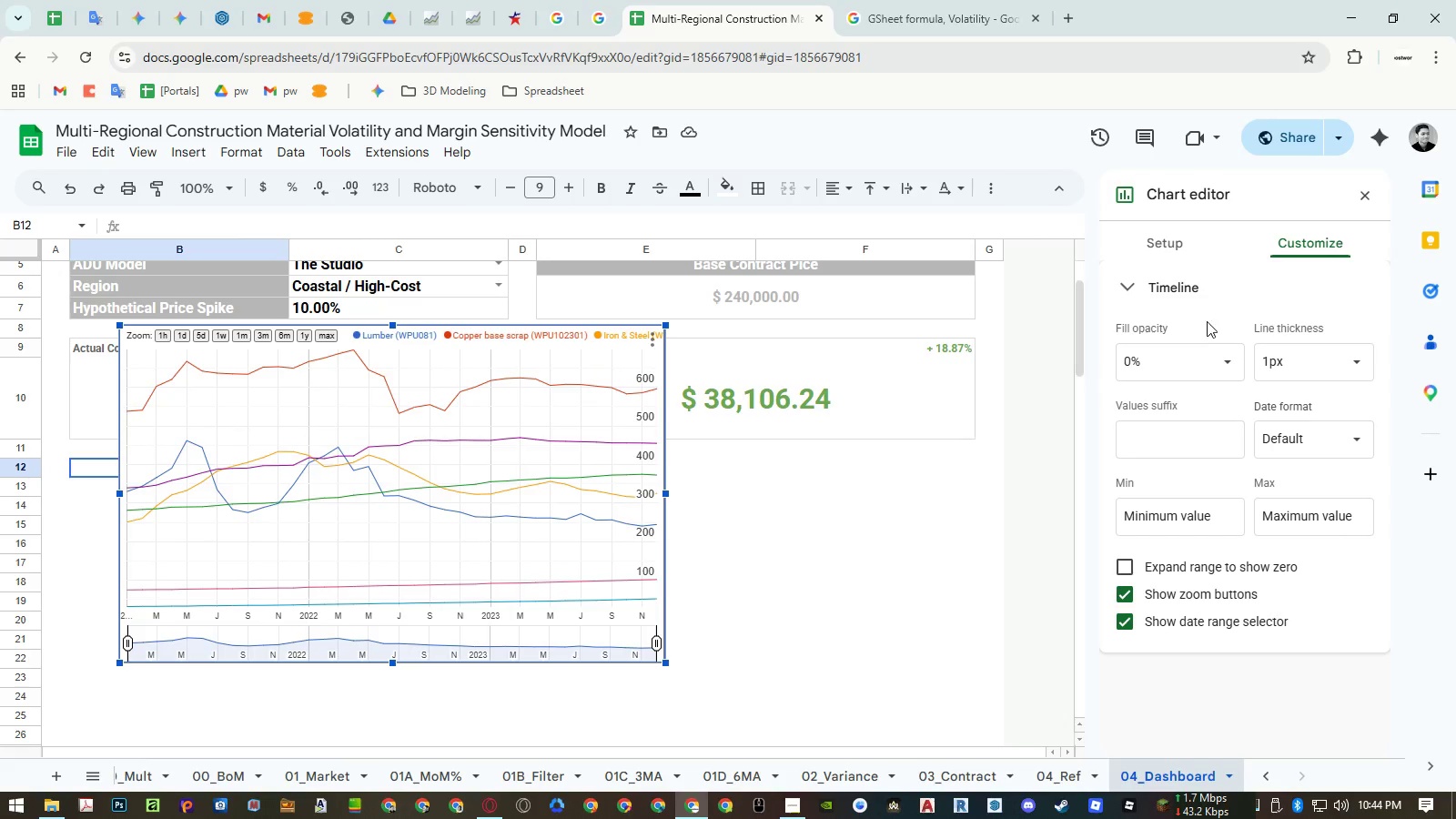 
mouse_move([1221, 365])
 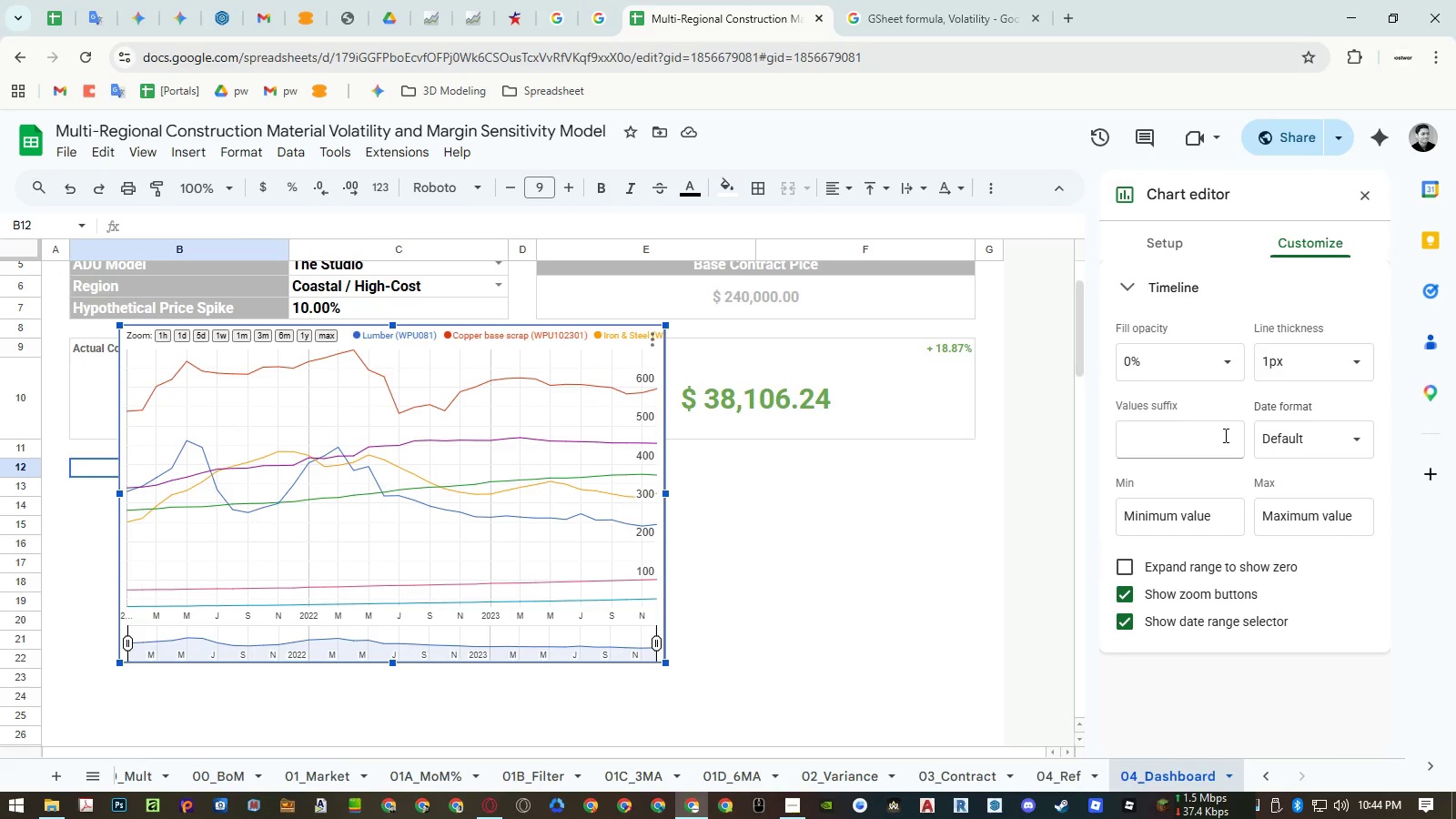 
left_click([1224, 435])
 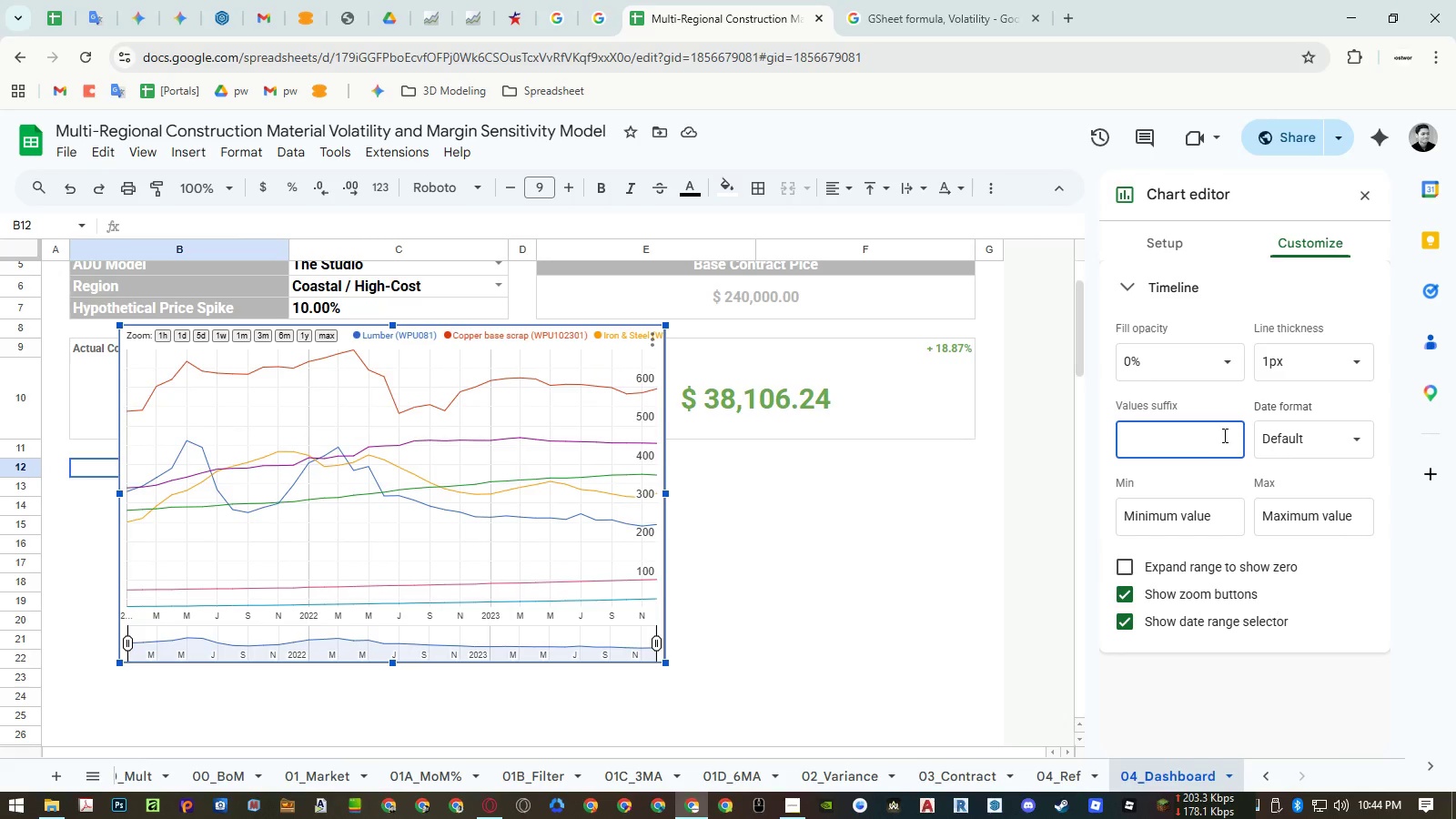 
key(A)
 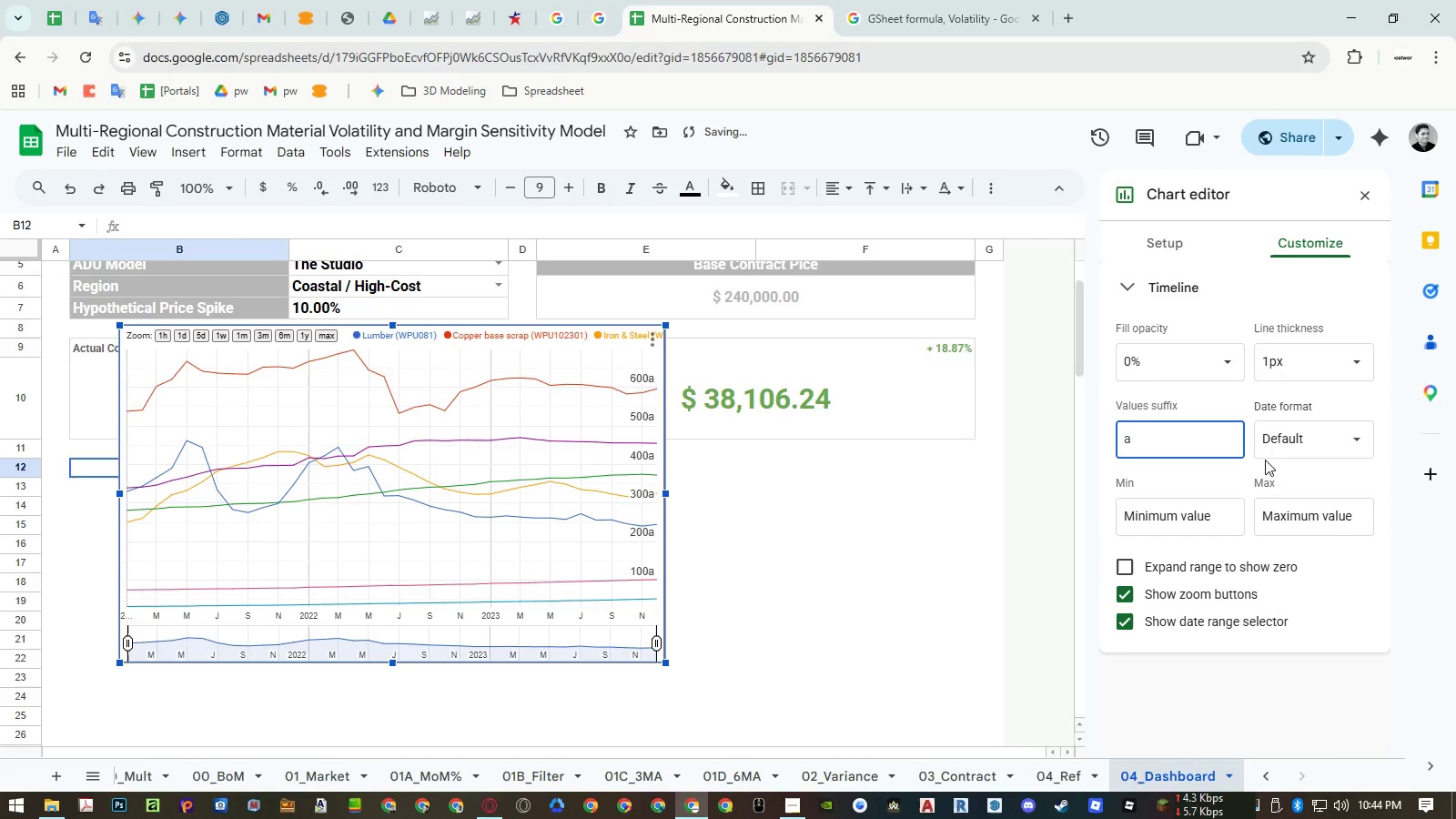 
left_click([1266, 471])
 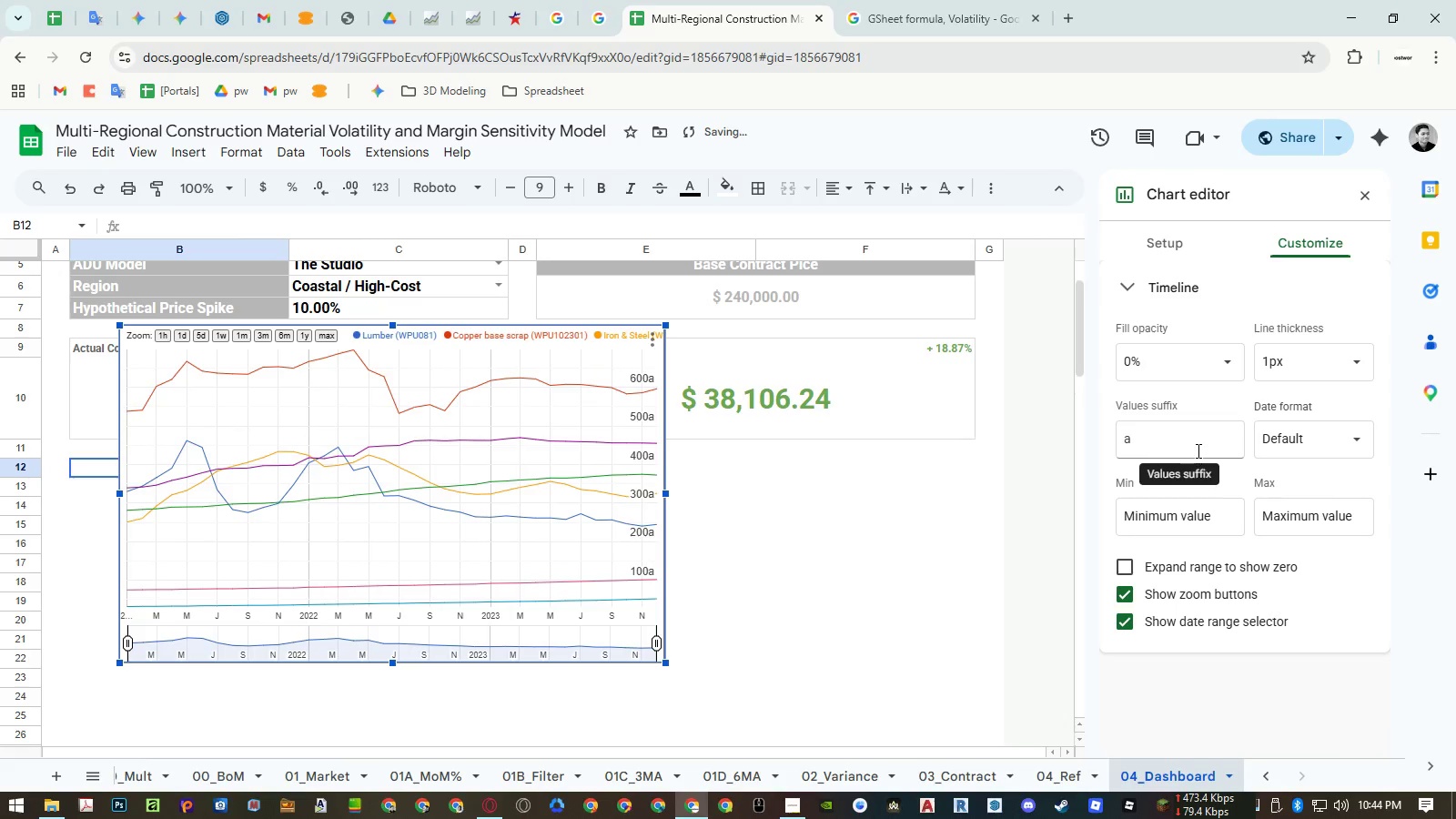 
double_click([1197, 450])
 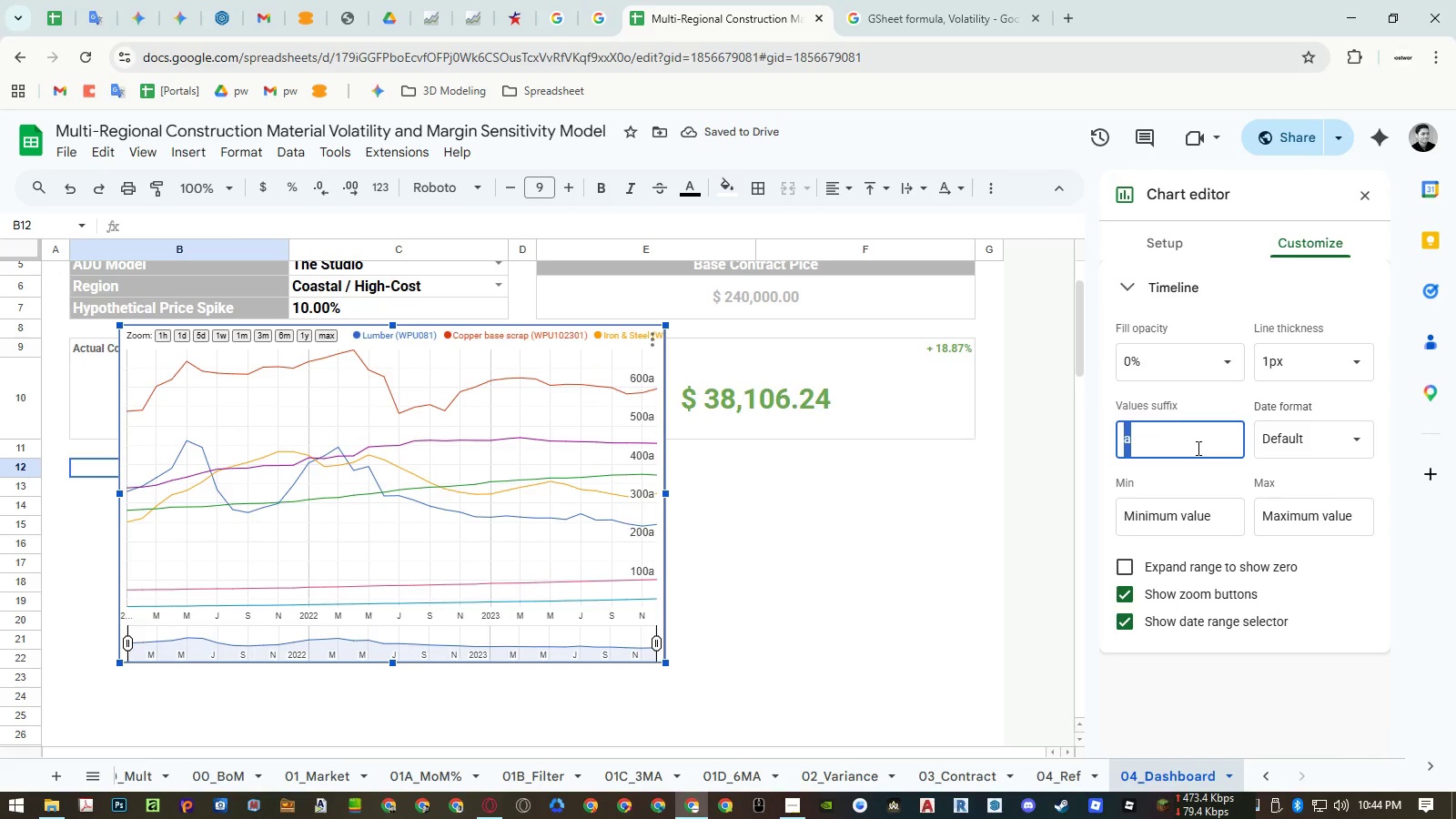 
key(Backspace)
 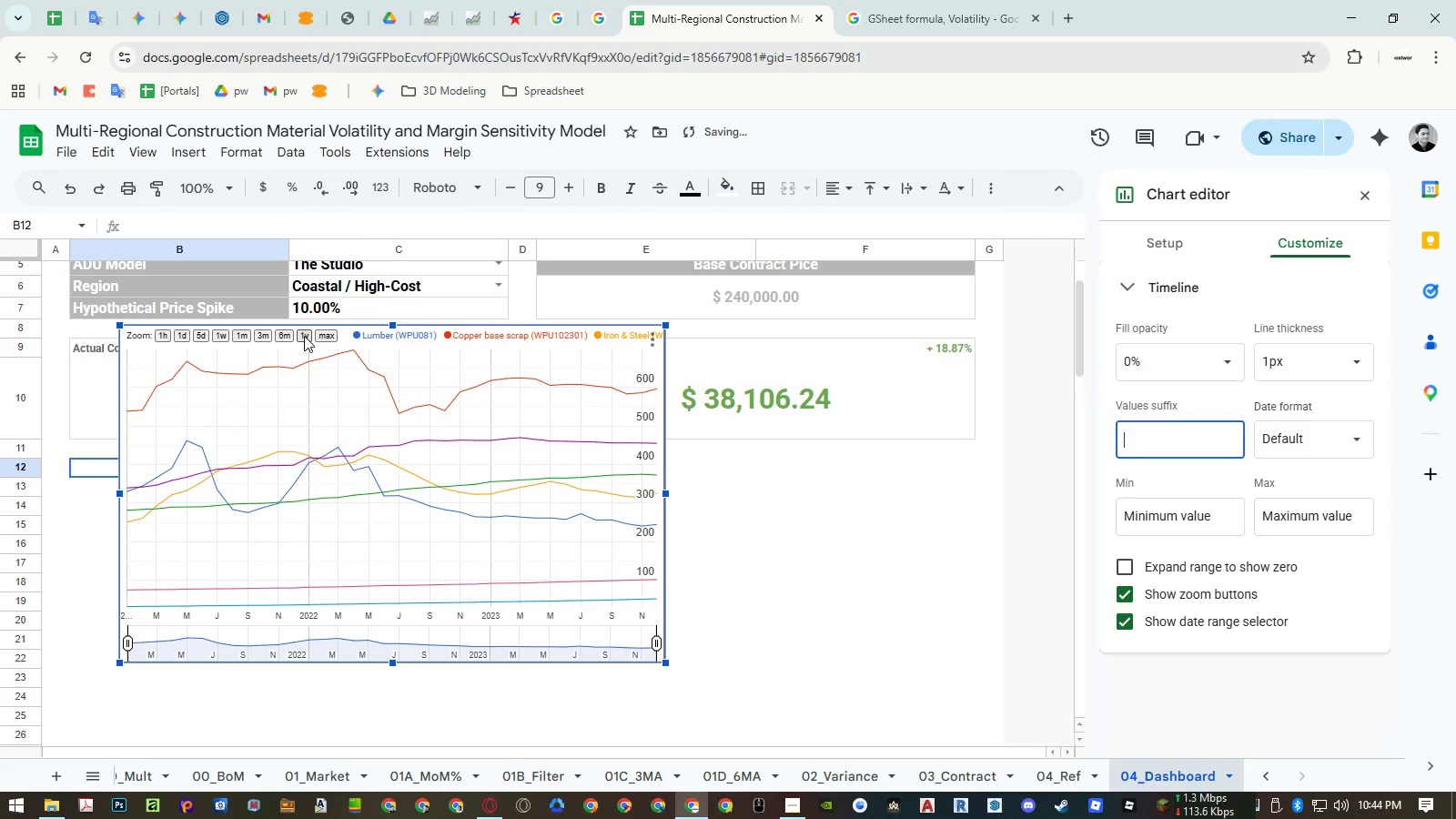 
left_click([304, 336])
 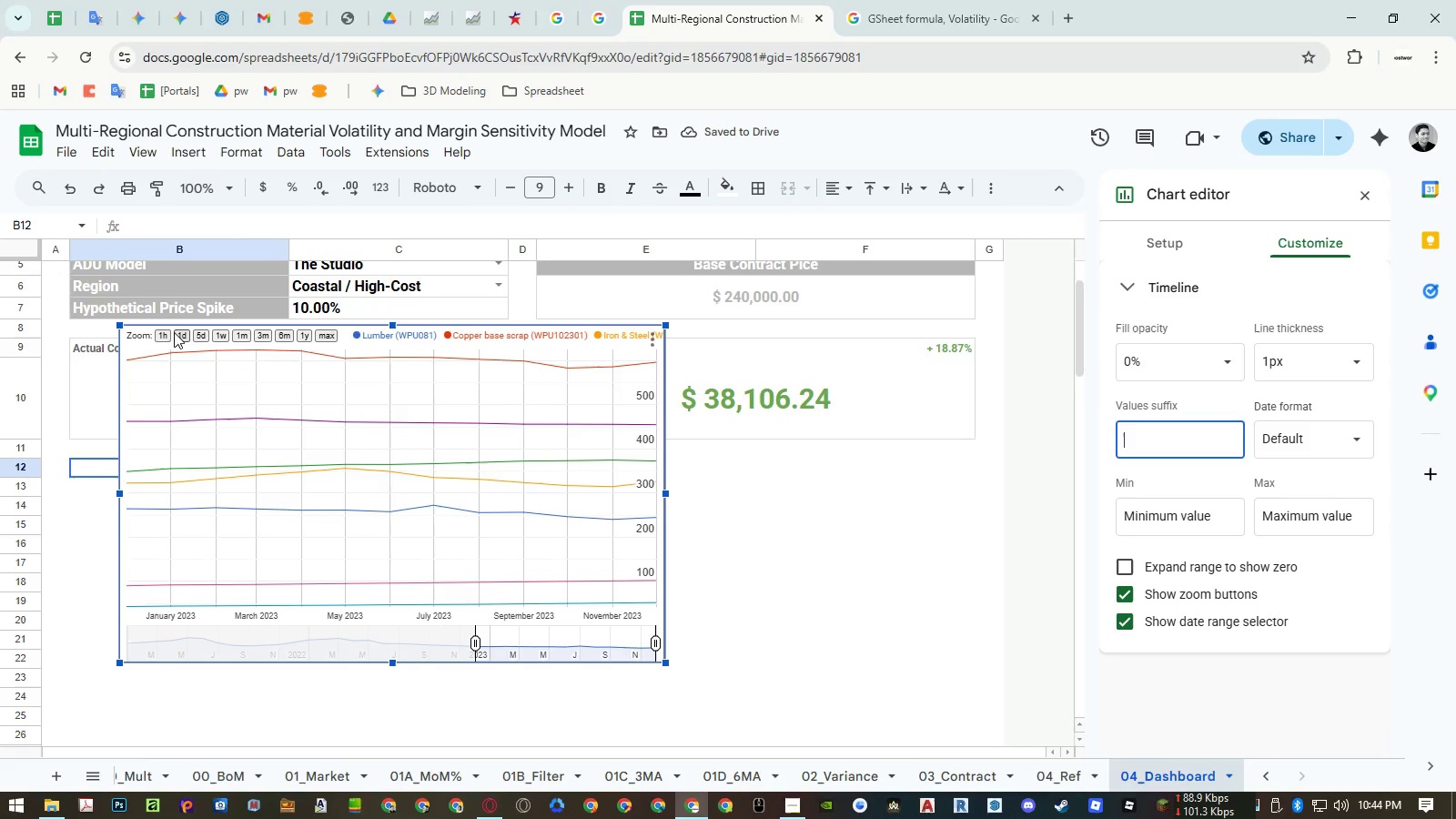 
left_click([161, 332])
 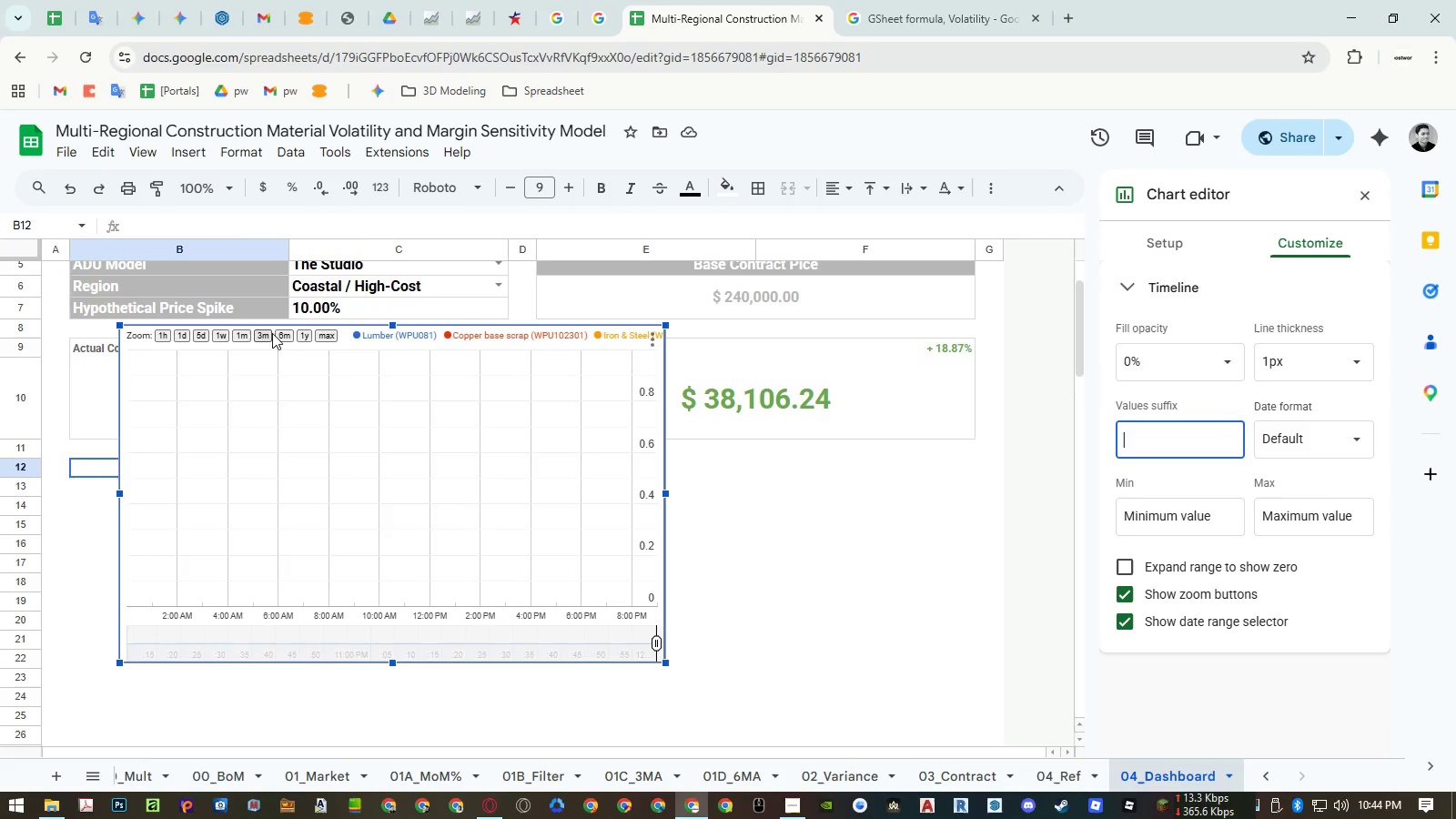 
left_click([268, 333])
 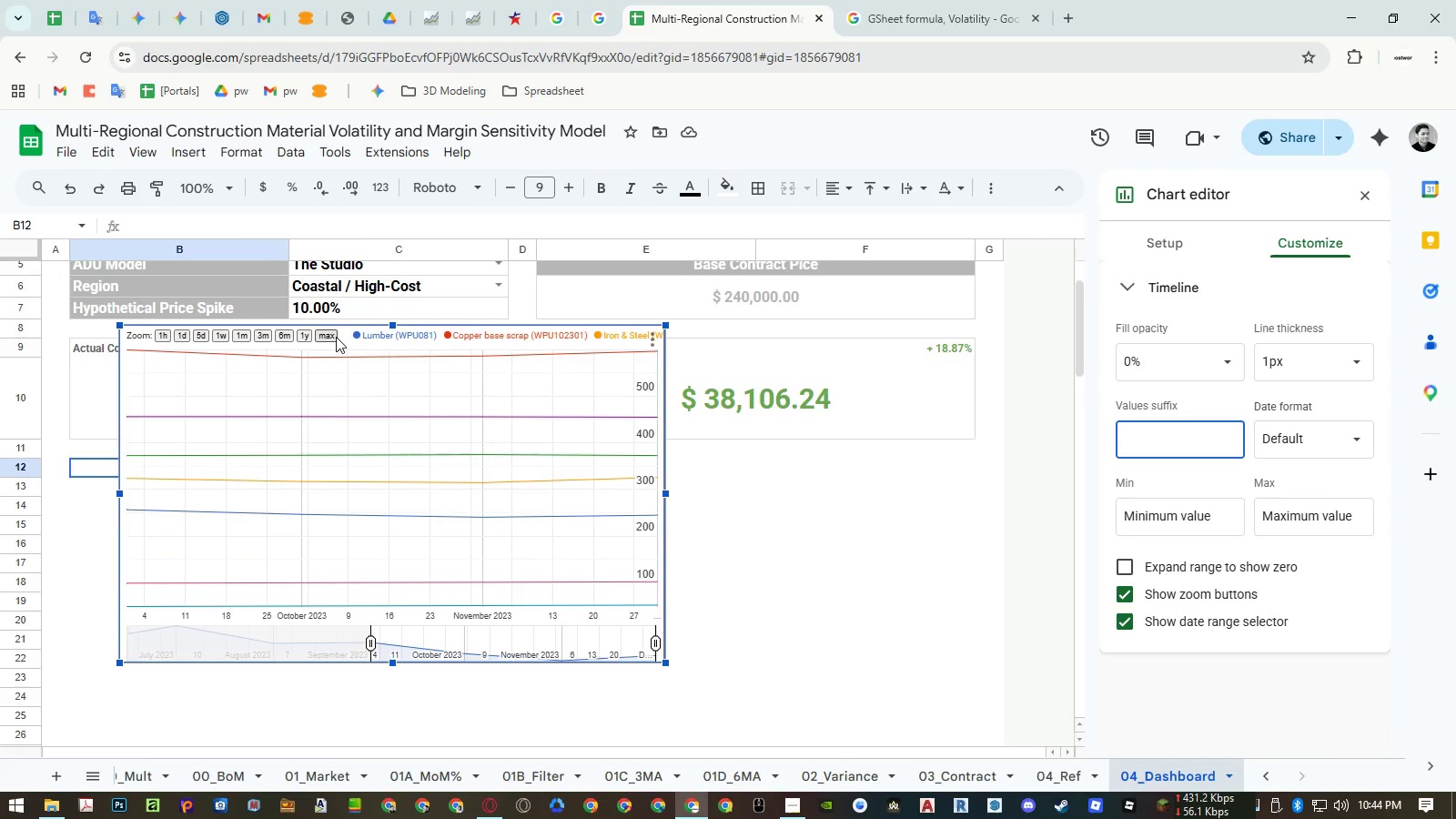 
left_click([333, 337])
 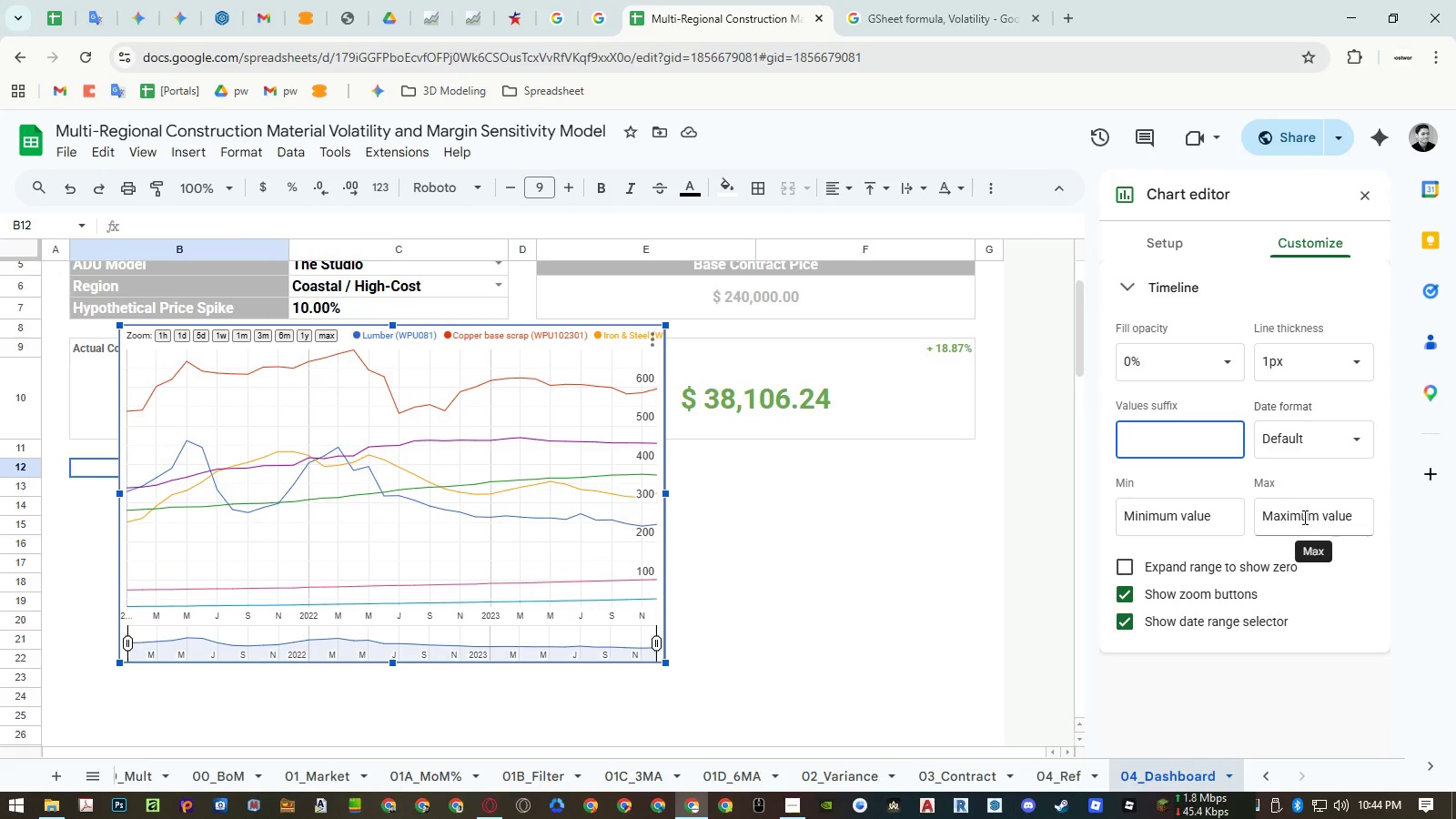 
left_click([1321, 442])
 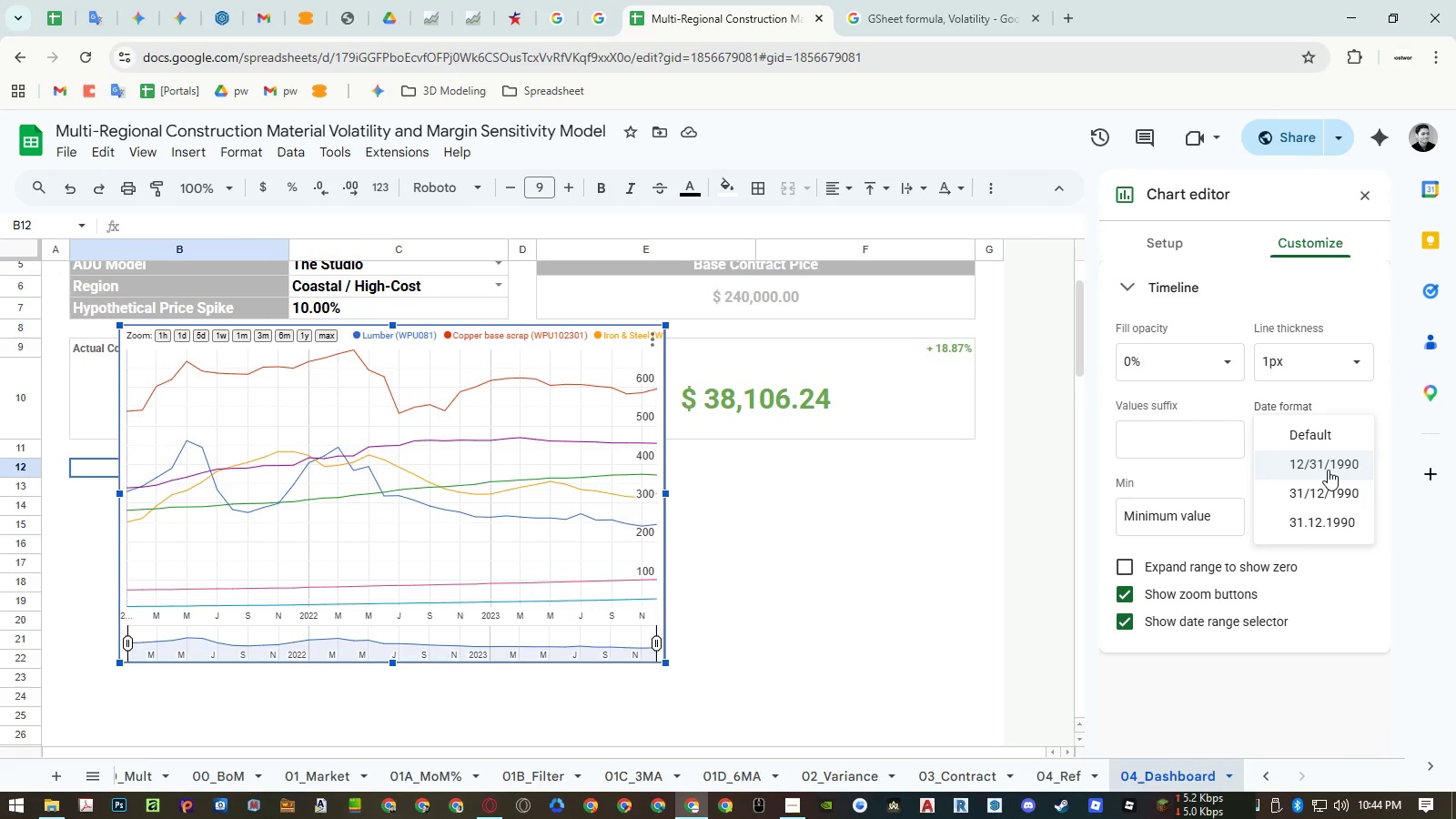 
left_click([1328, 470])
 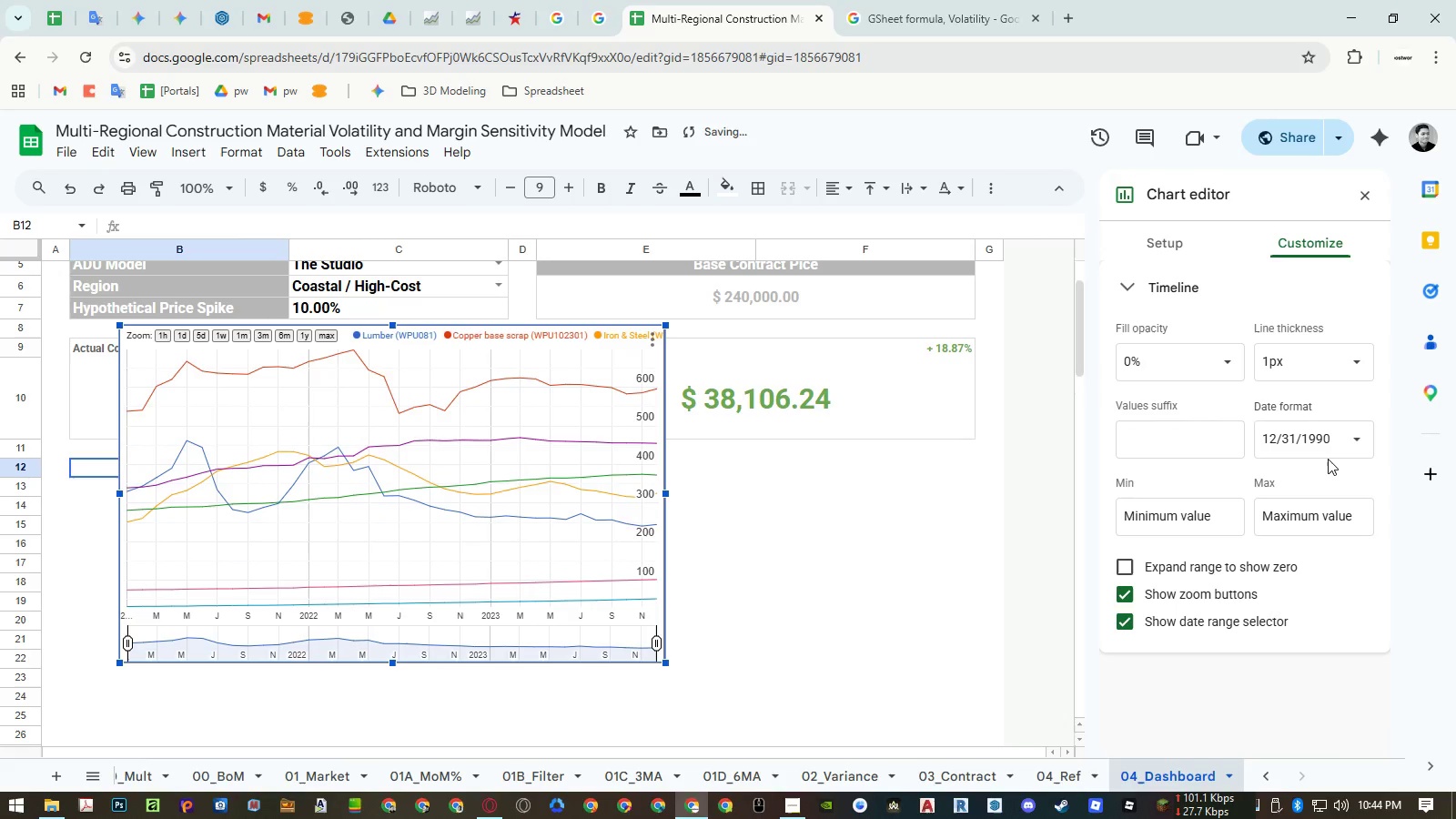 
double_click([1326, 456])
 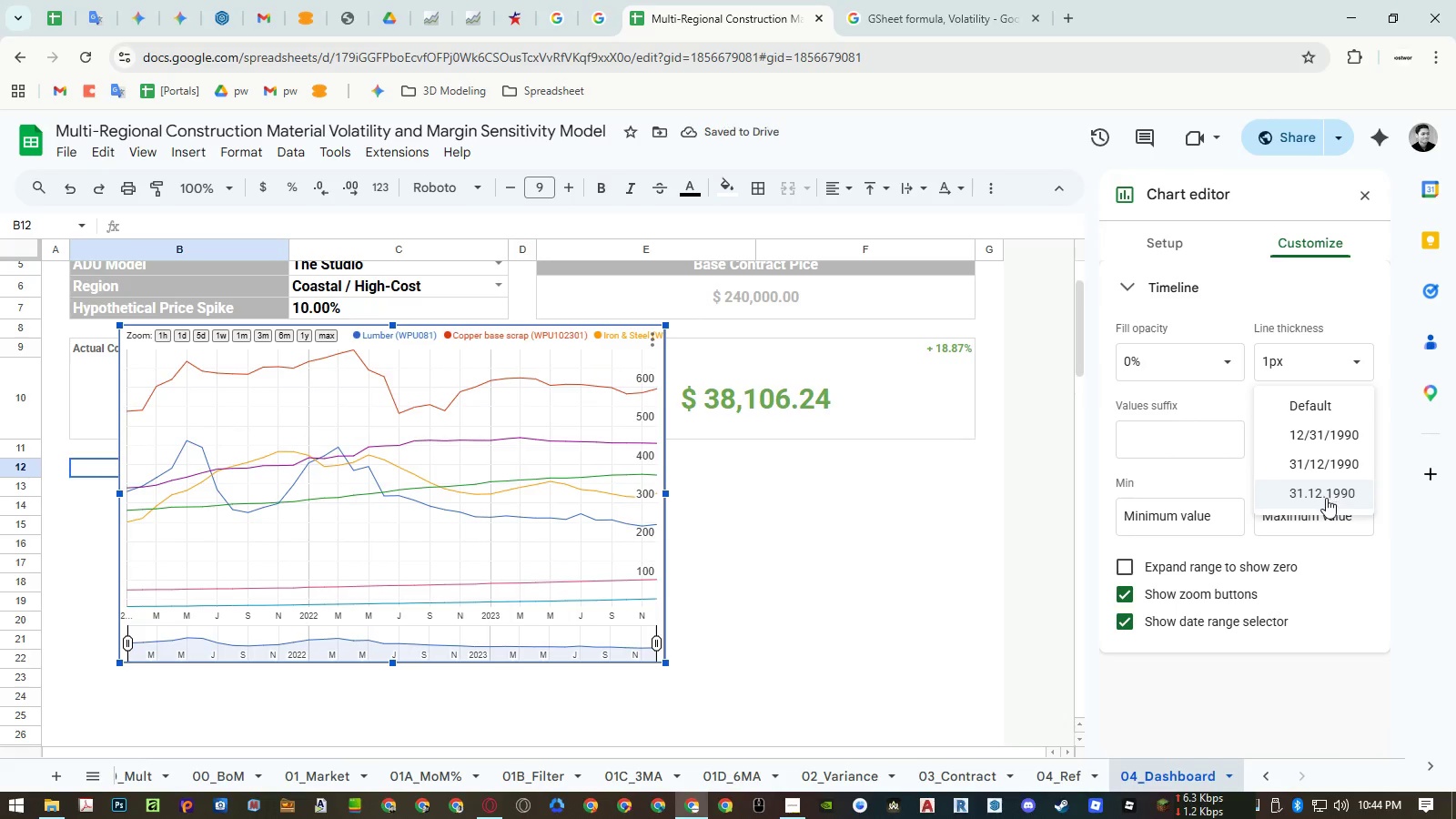 
left_click([1326, 498])
 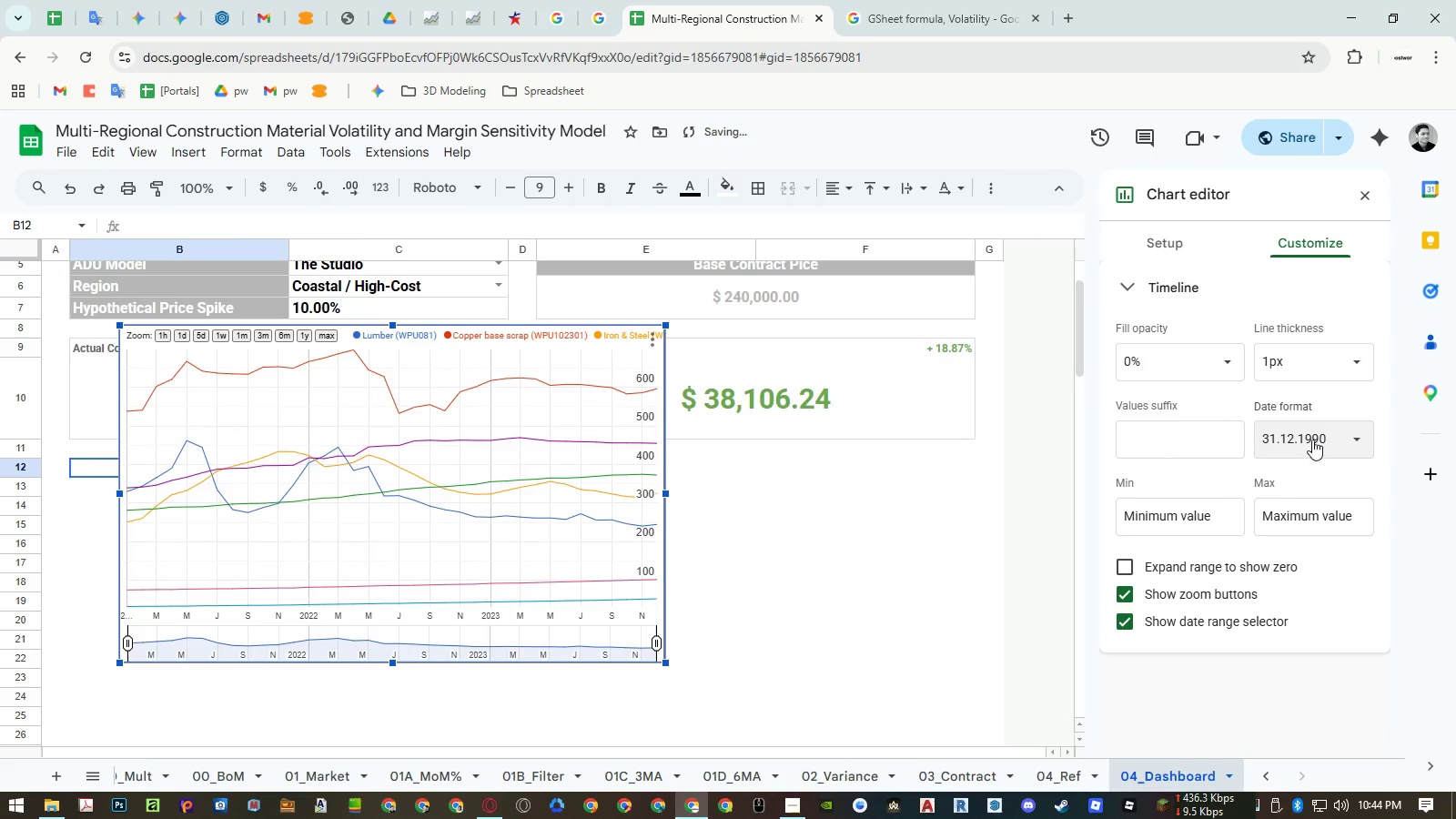 
left_click([1312, 435])
 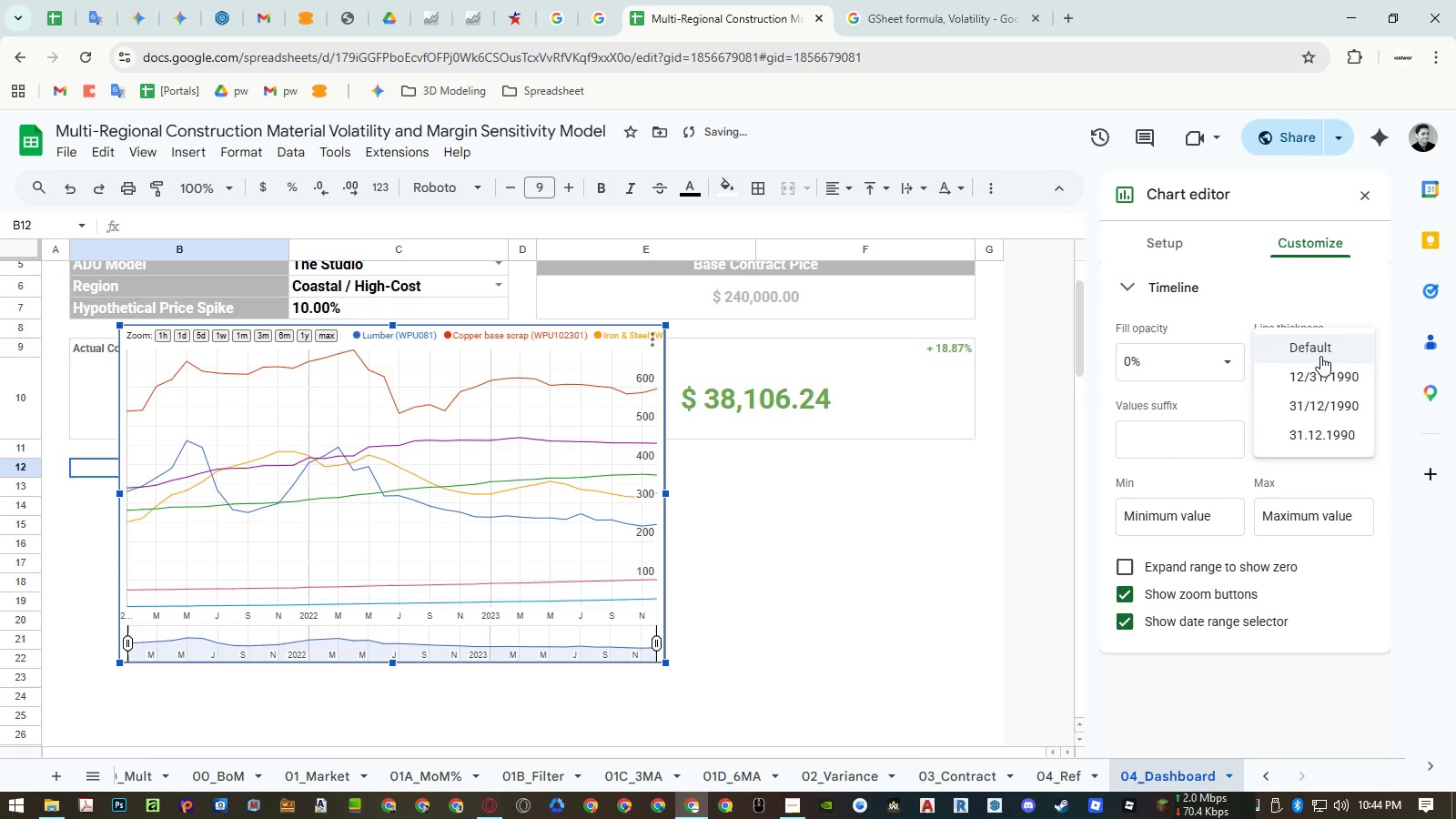 
left_click([1321, 352])
 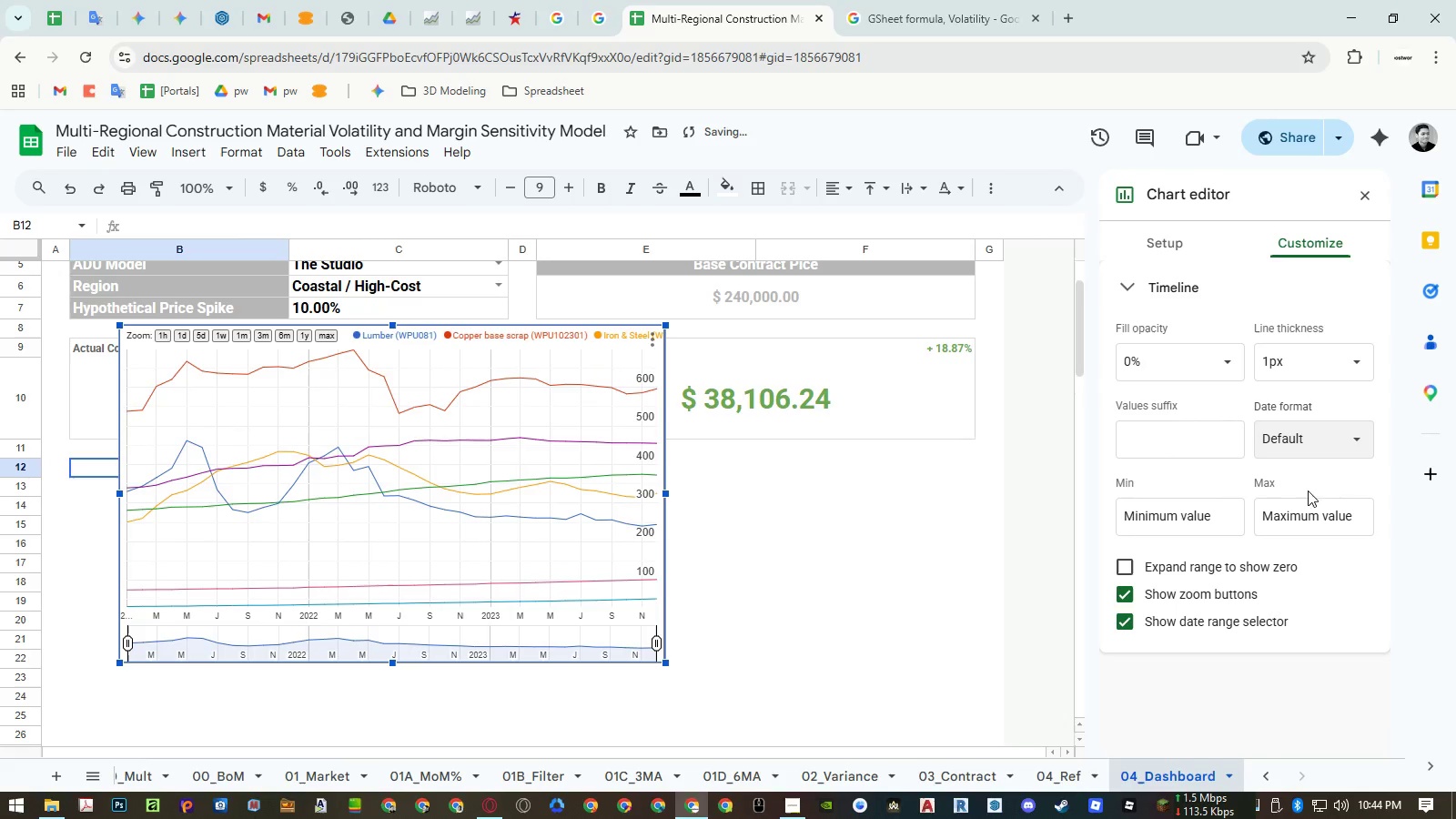 
left_click([1308, 495])
 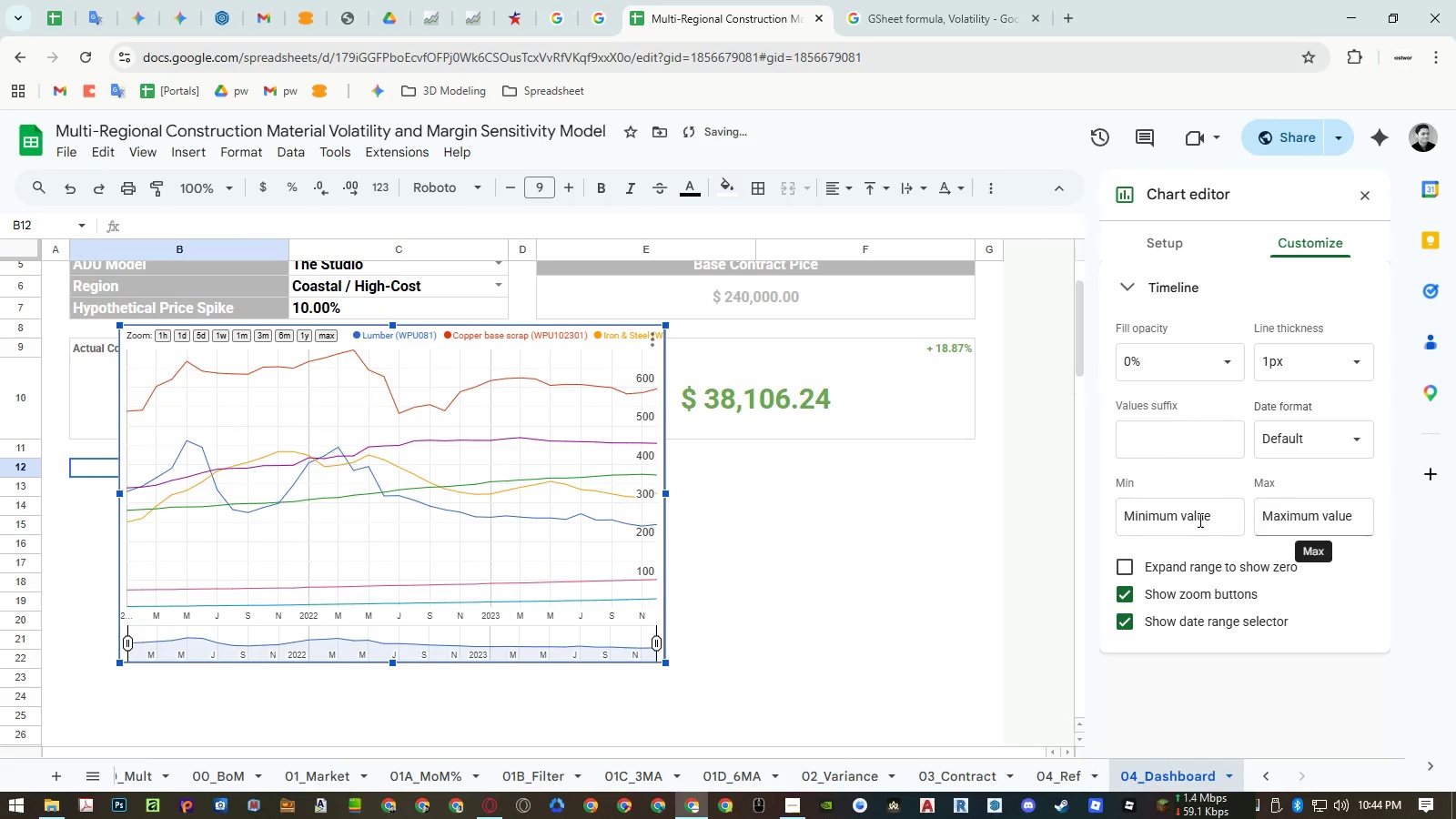 
left_click([1192, 520])
 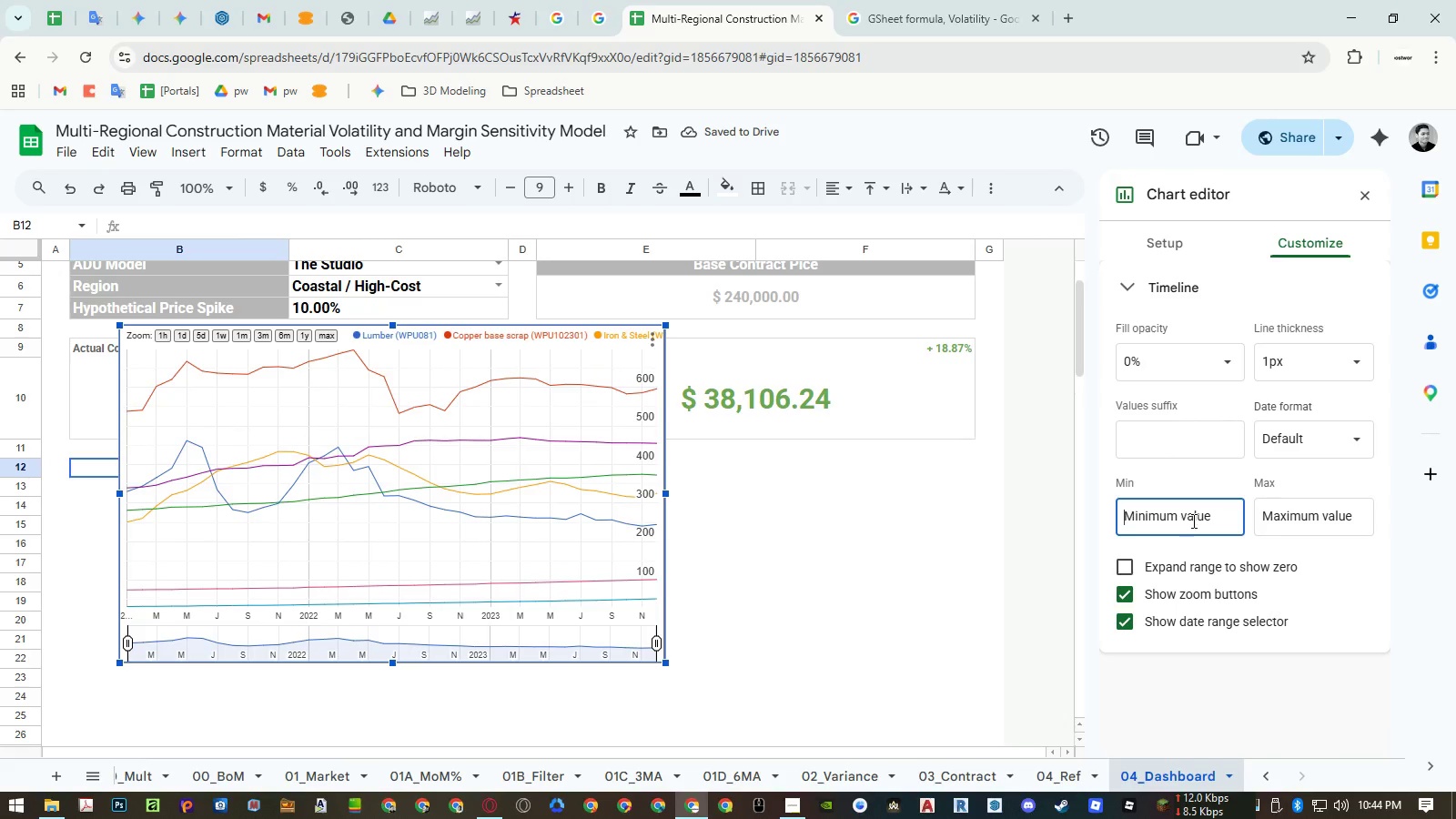 
left_click([1194, 567])
 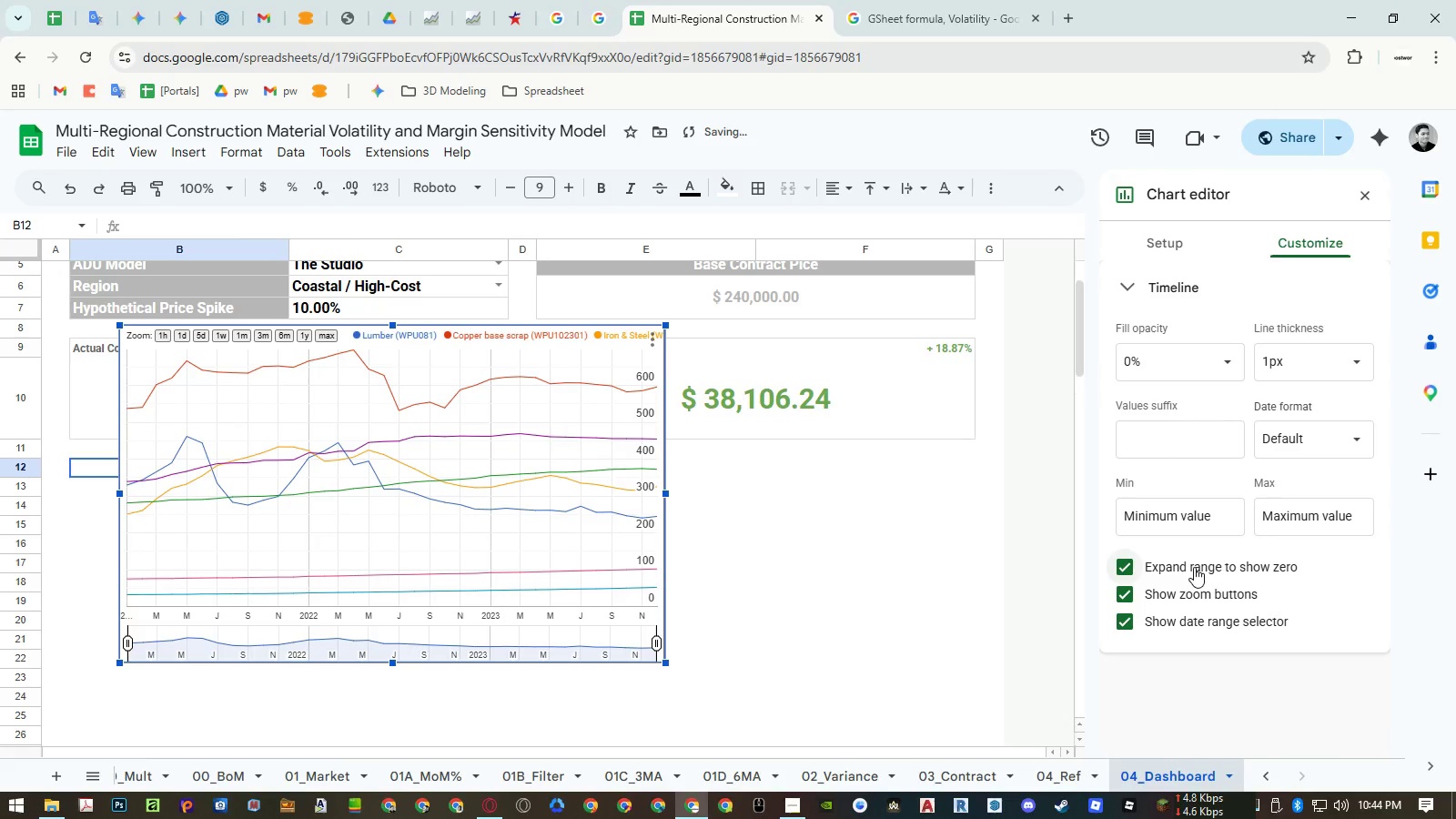 
left_click([1194, 567])
 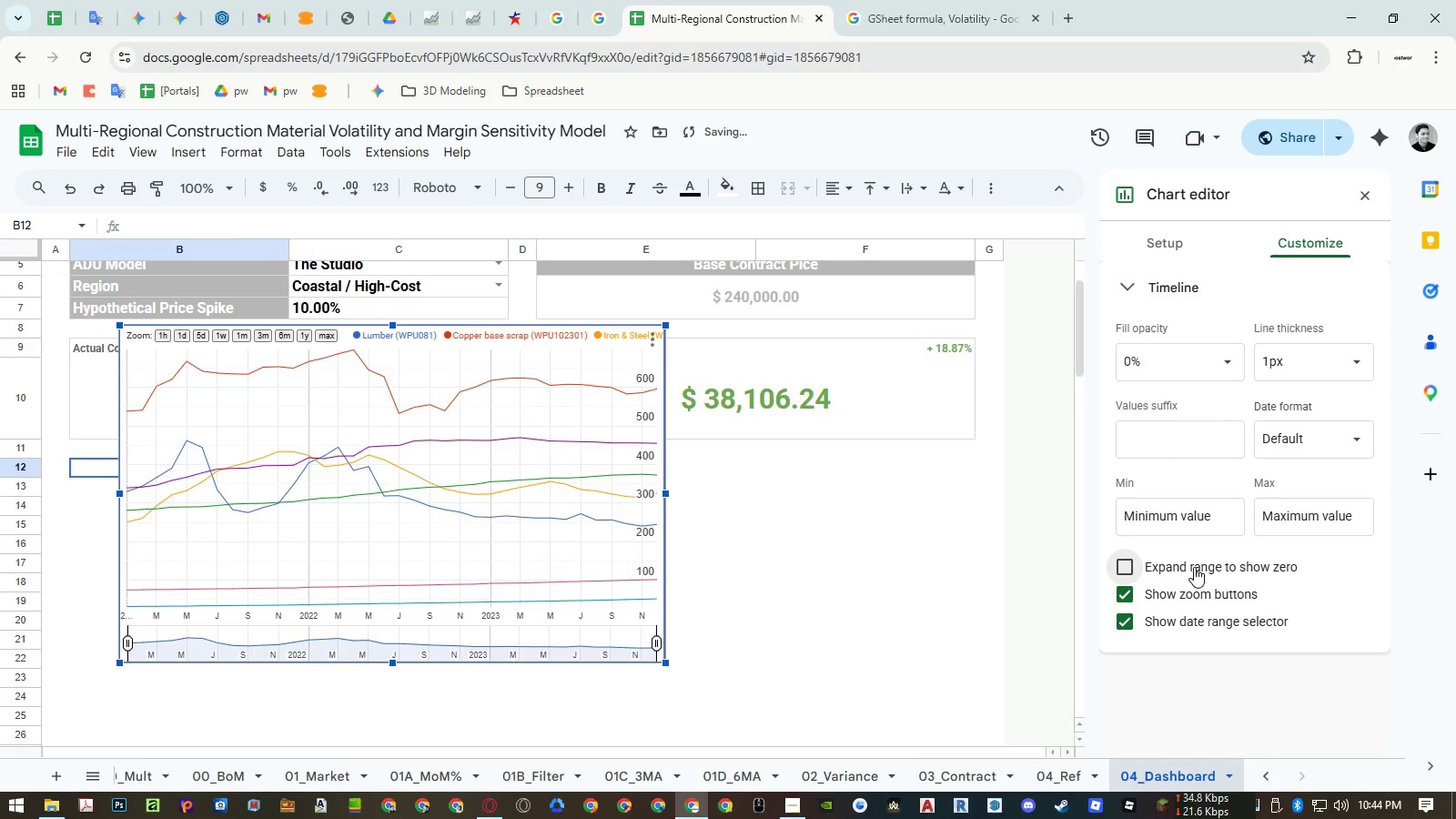 
double_click([1194, 567])
 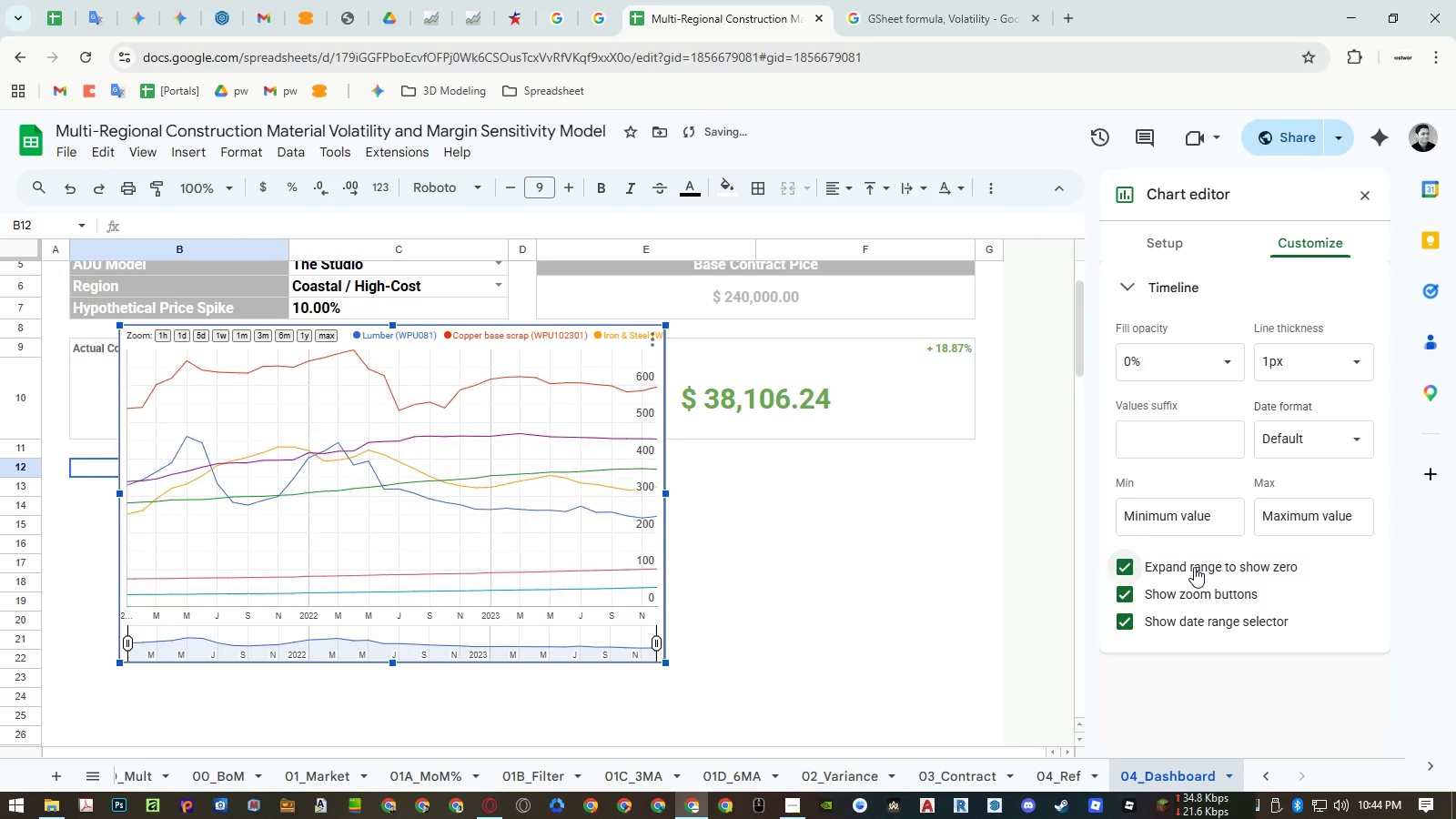 
double_click([1194, 567])
 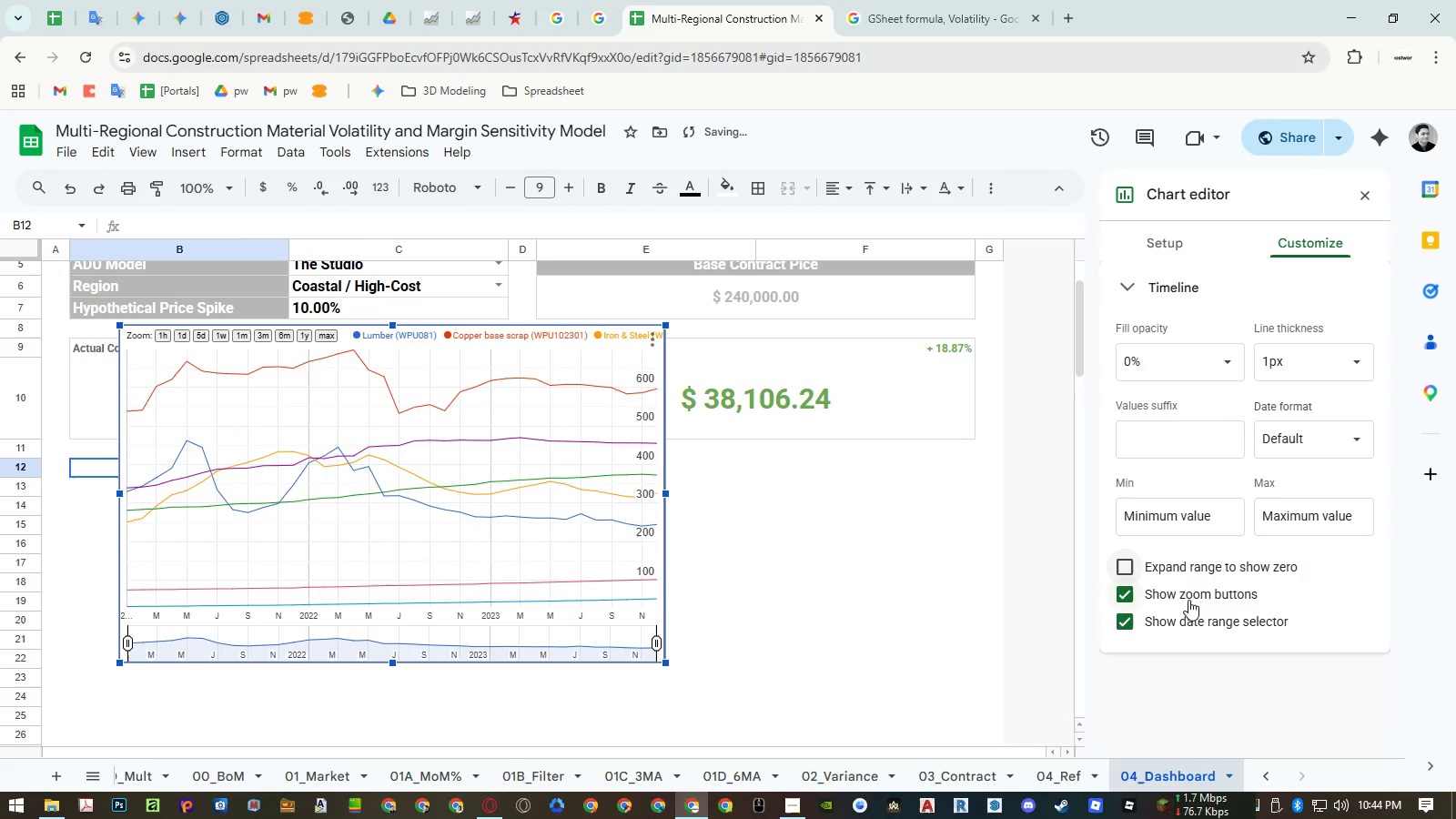 
left_click([1188, 599])
 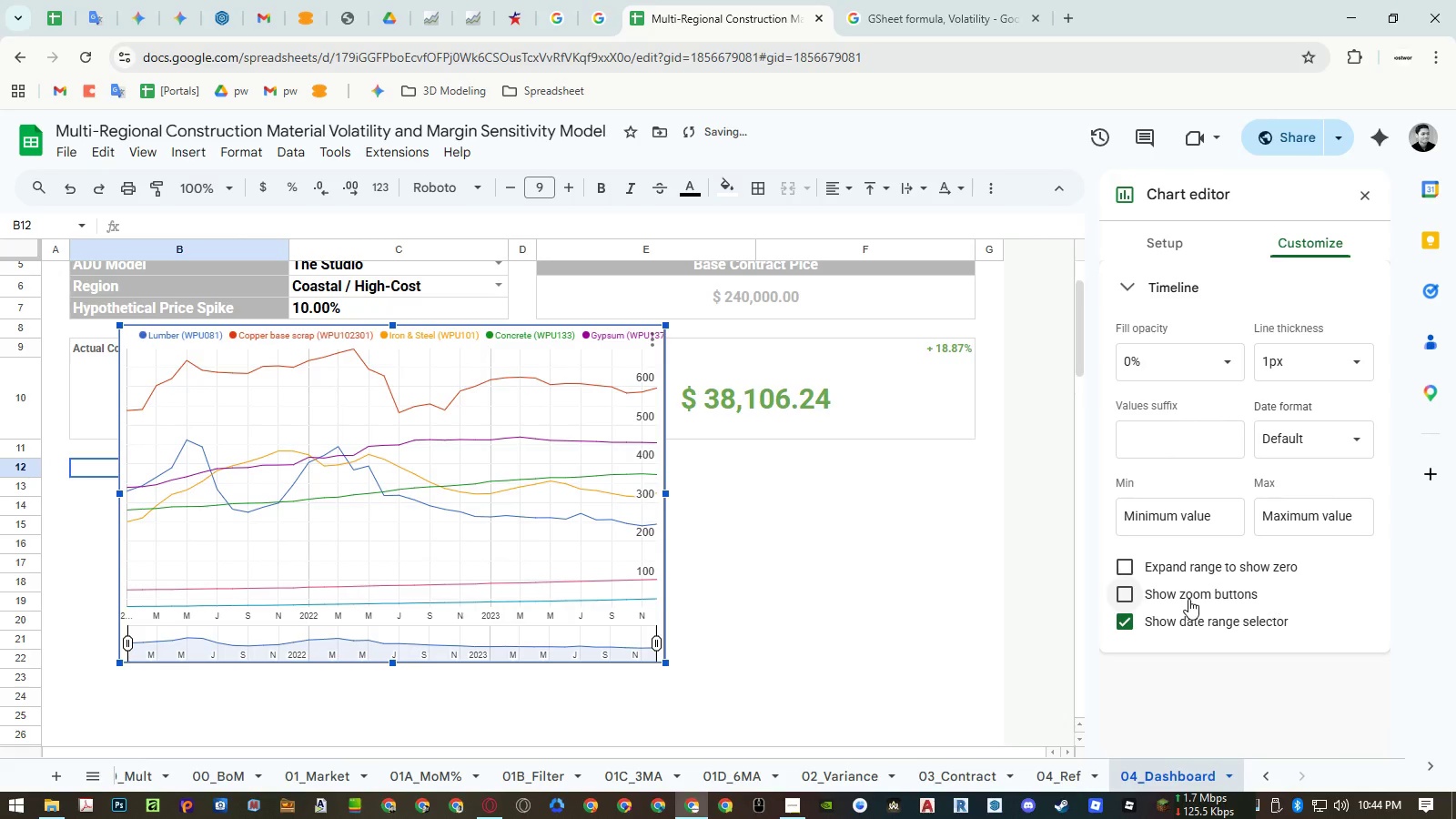 
left_click([1188, 599])
 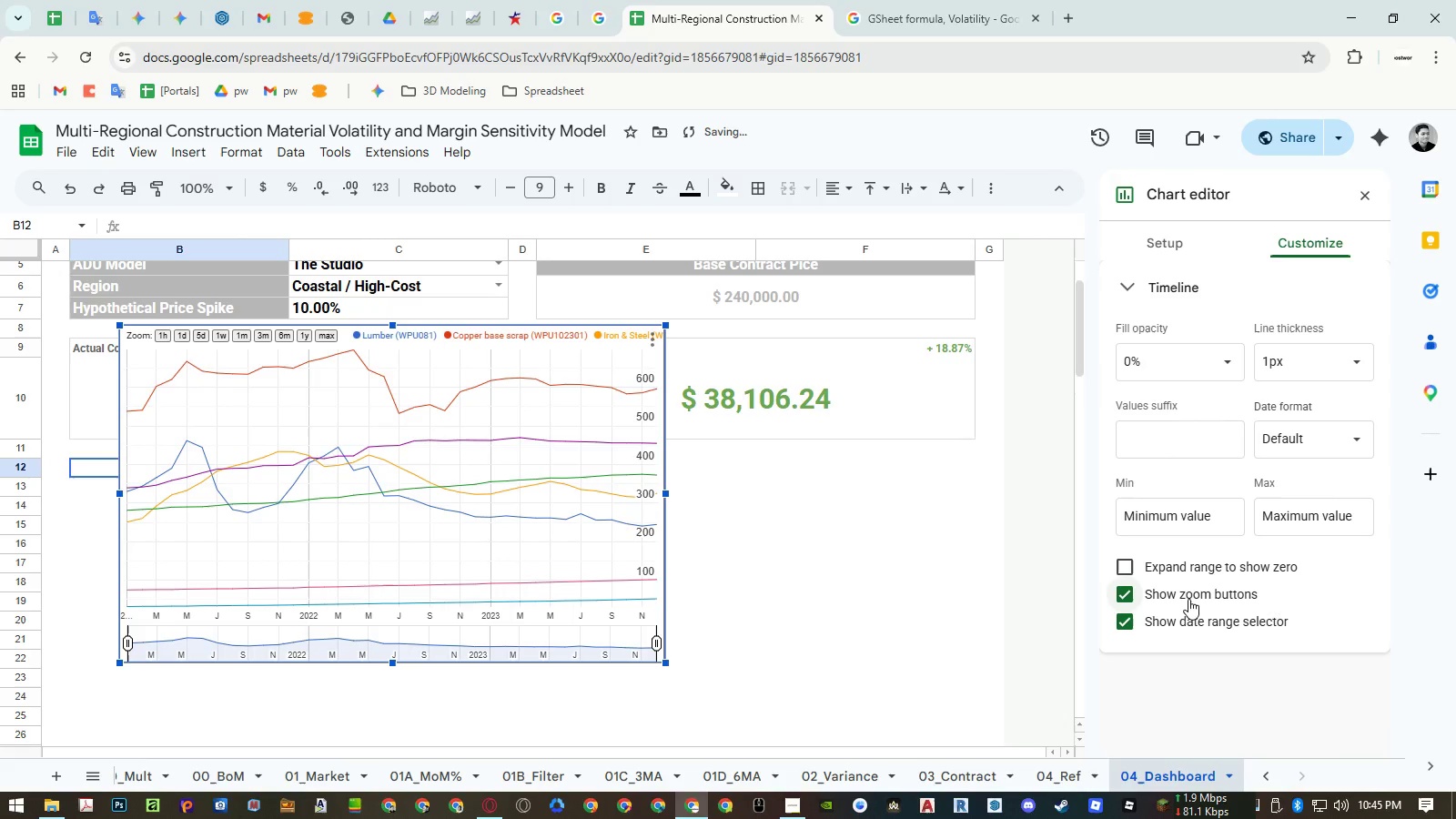 
left_click([1188, 599])
 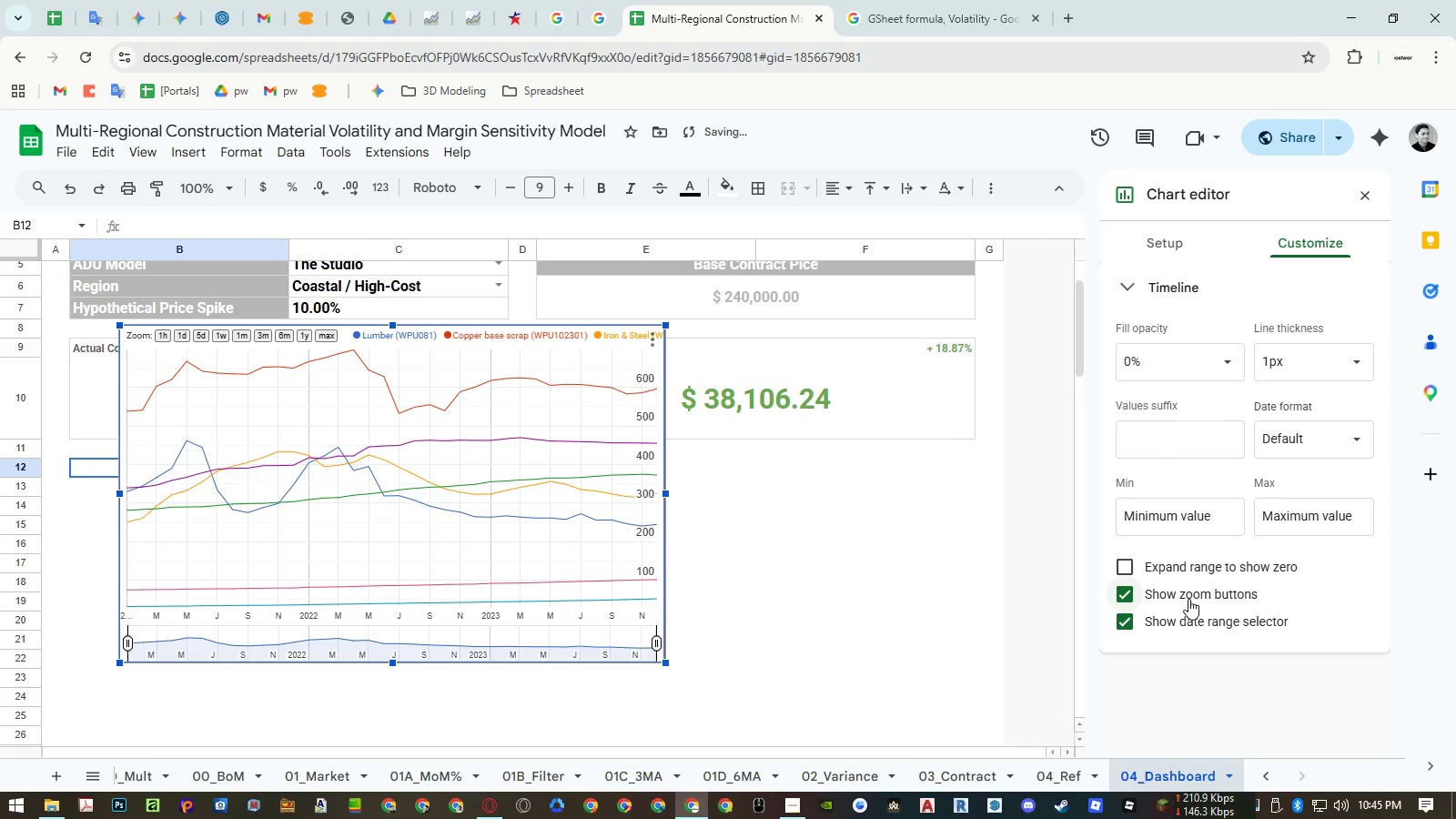 
double_click([1188, 599])
 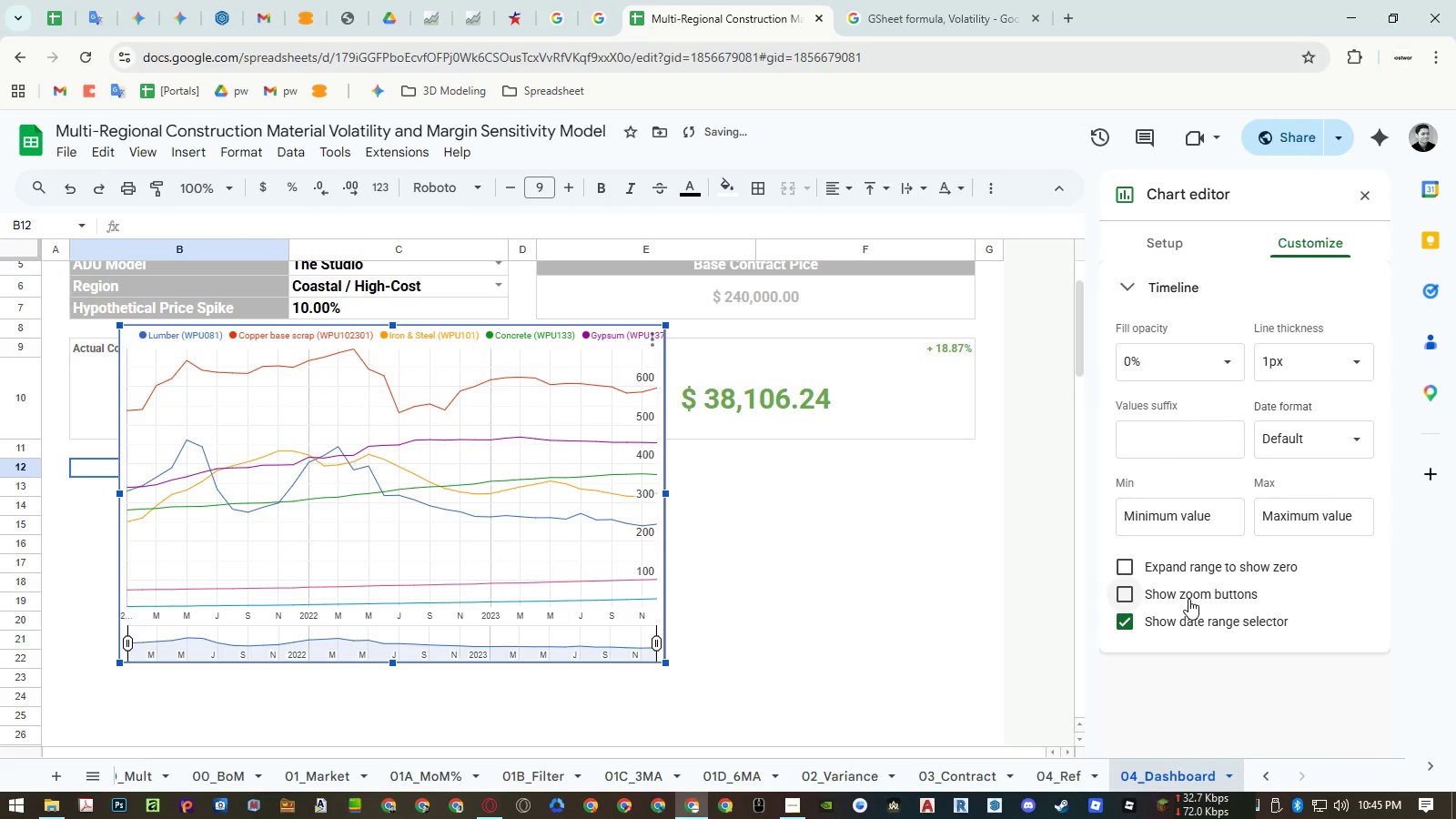 
triple_click([1188, 599])
 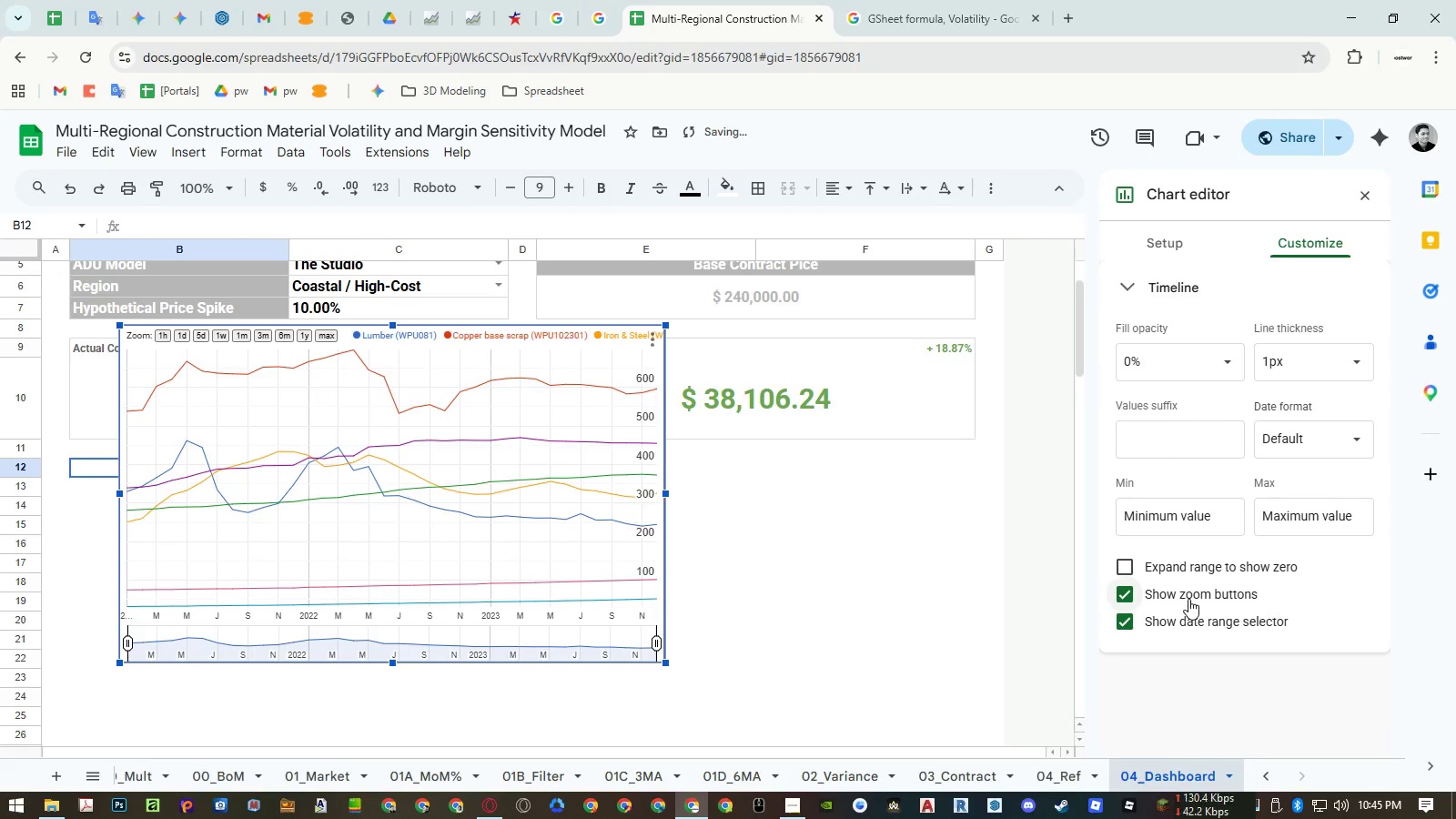 
triple_click([1188, 599])
 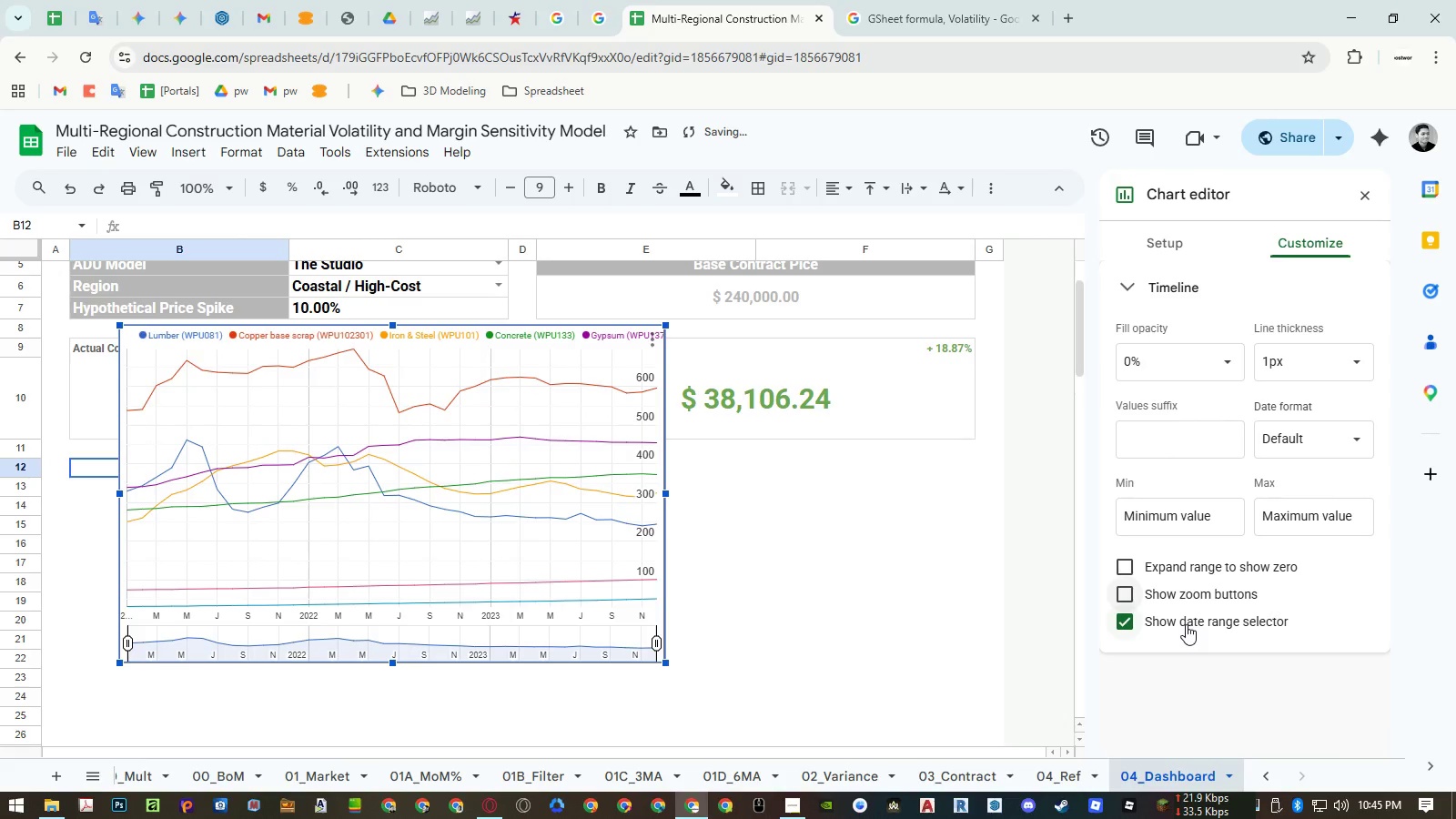 
left_click([1186, 624])
 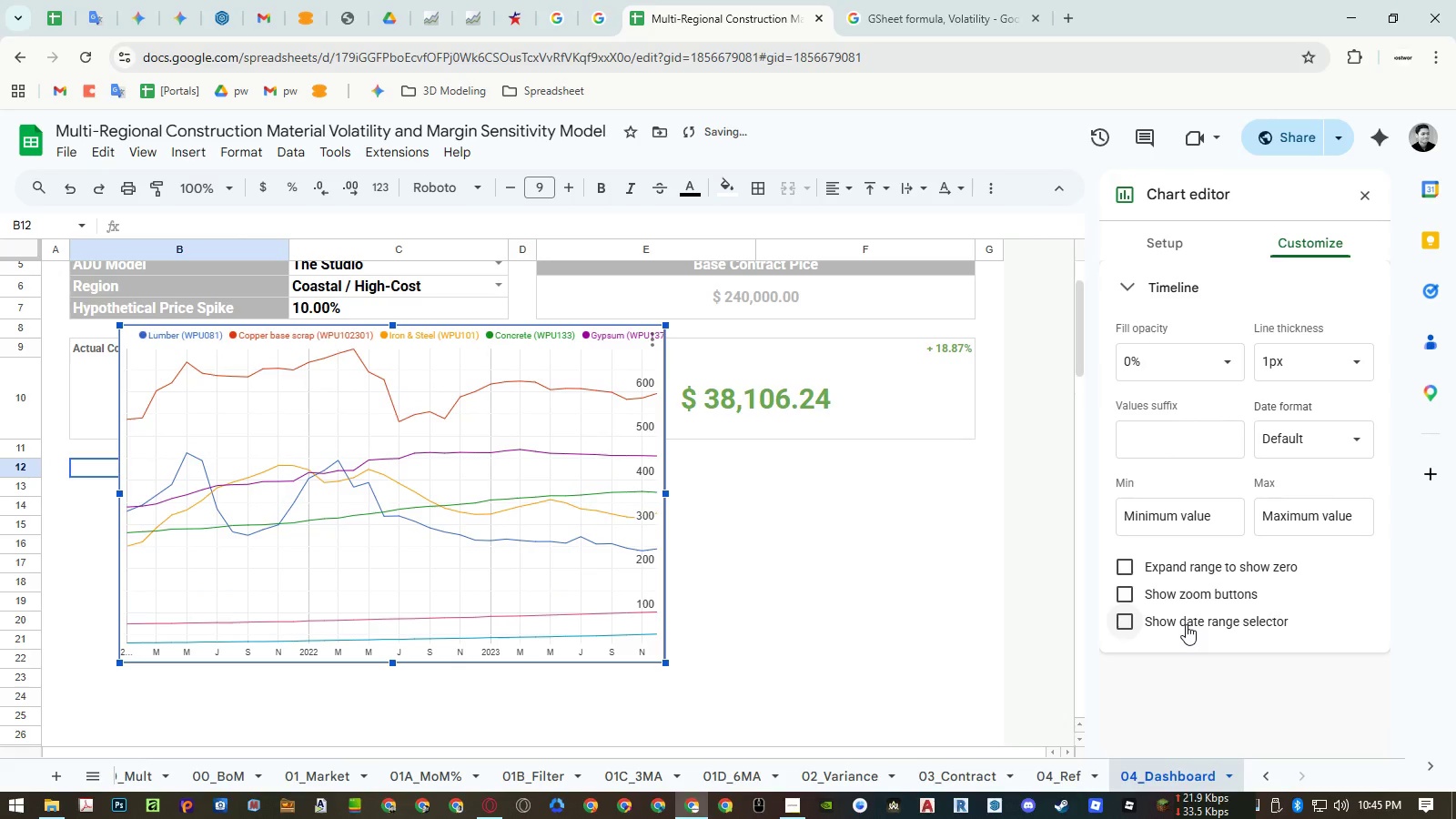 
left_click([1186, 624])
 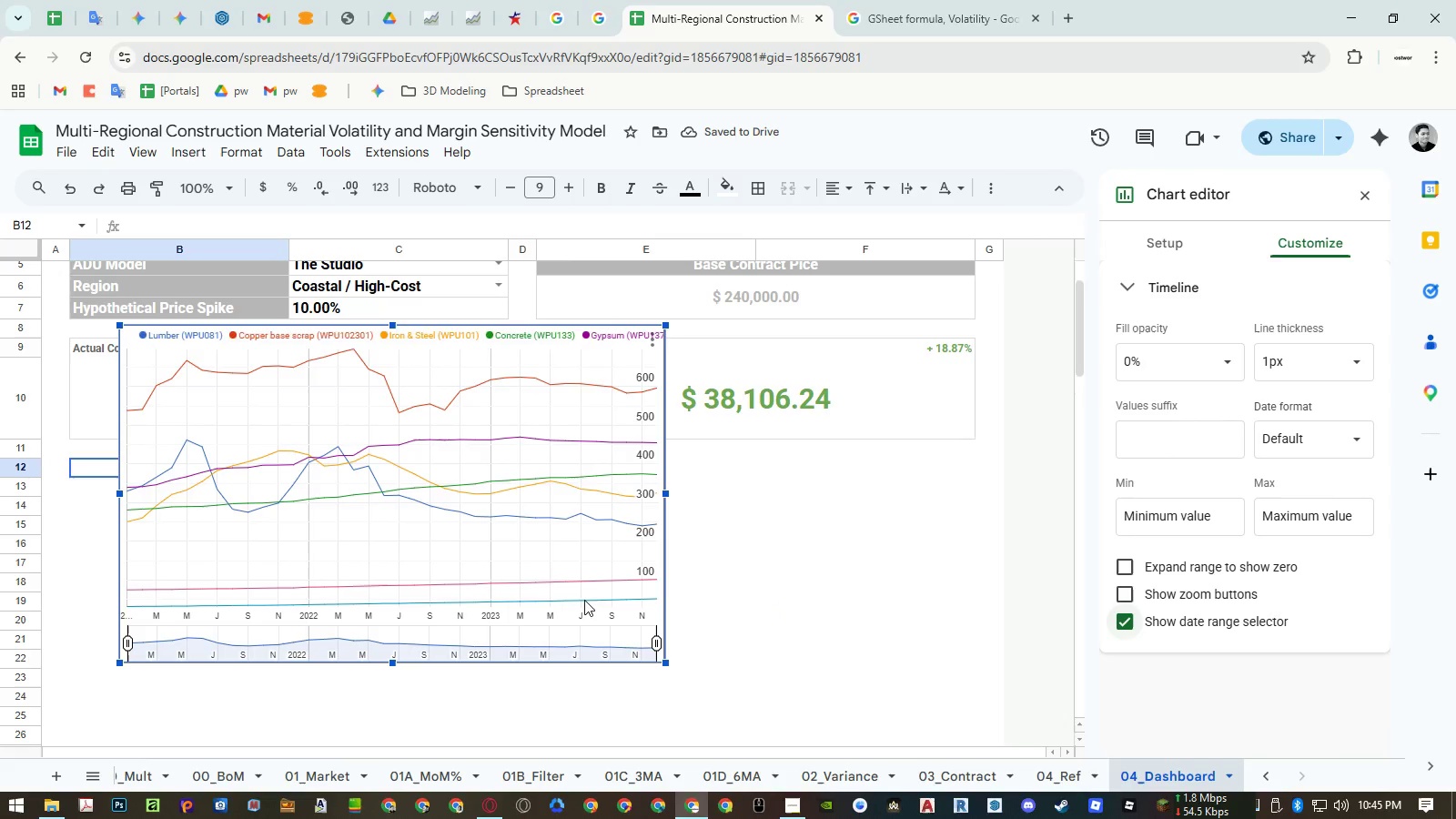 
left_click_drag(start_coordinate=[659, 643], to_coordinate=[759, 647])
 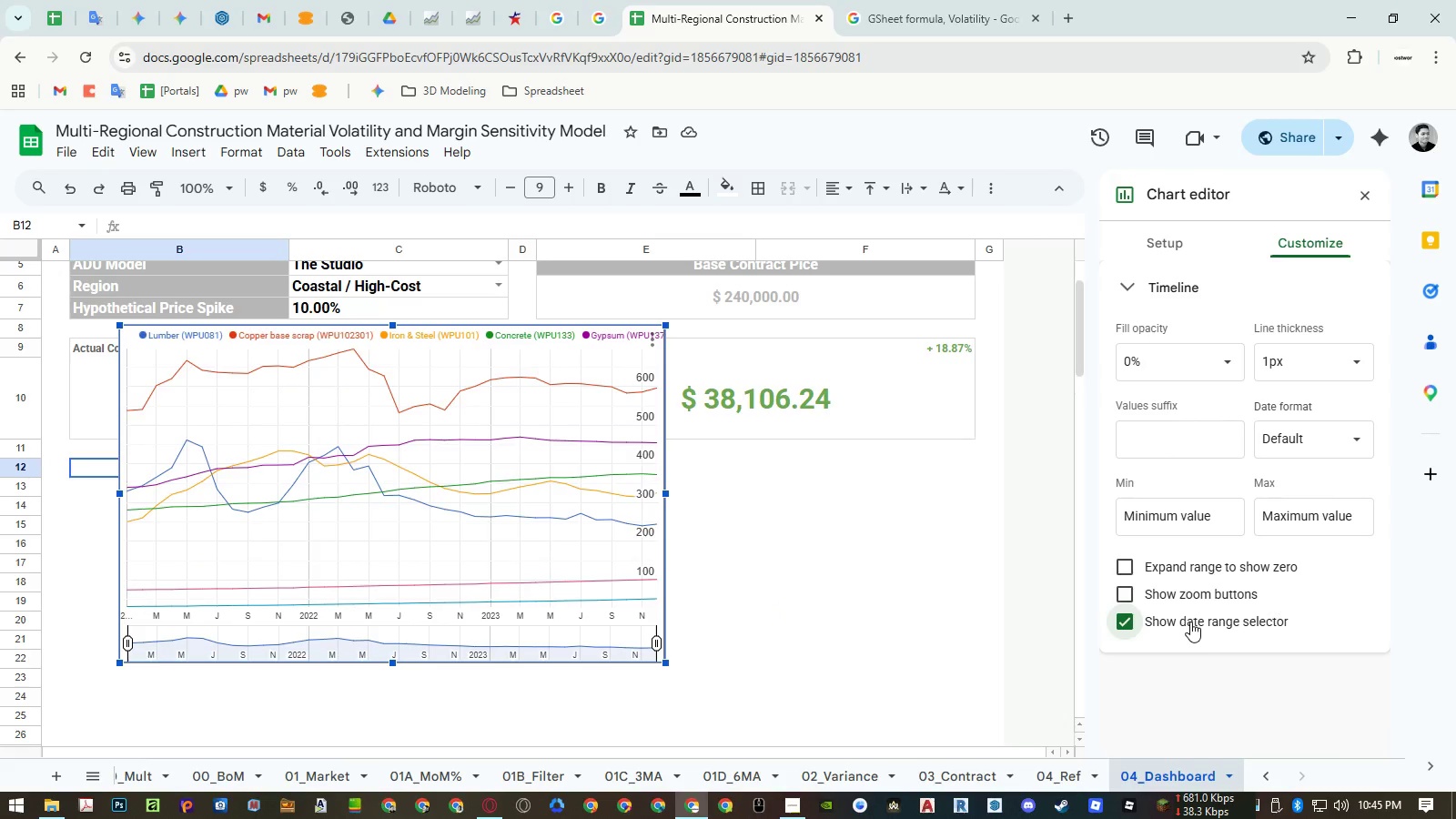 
left_click([1190, 622])
 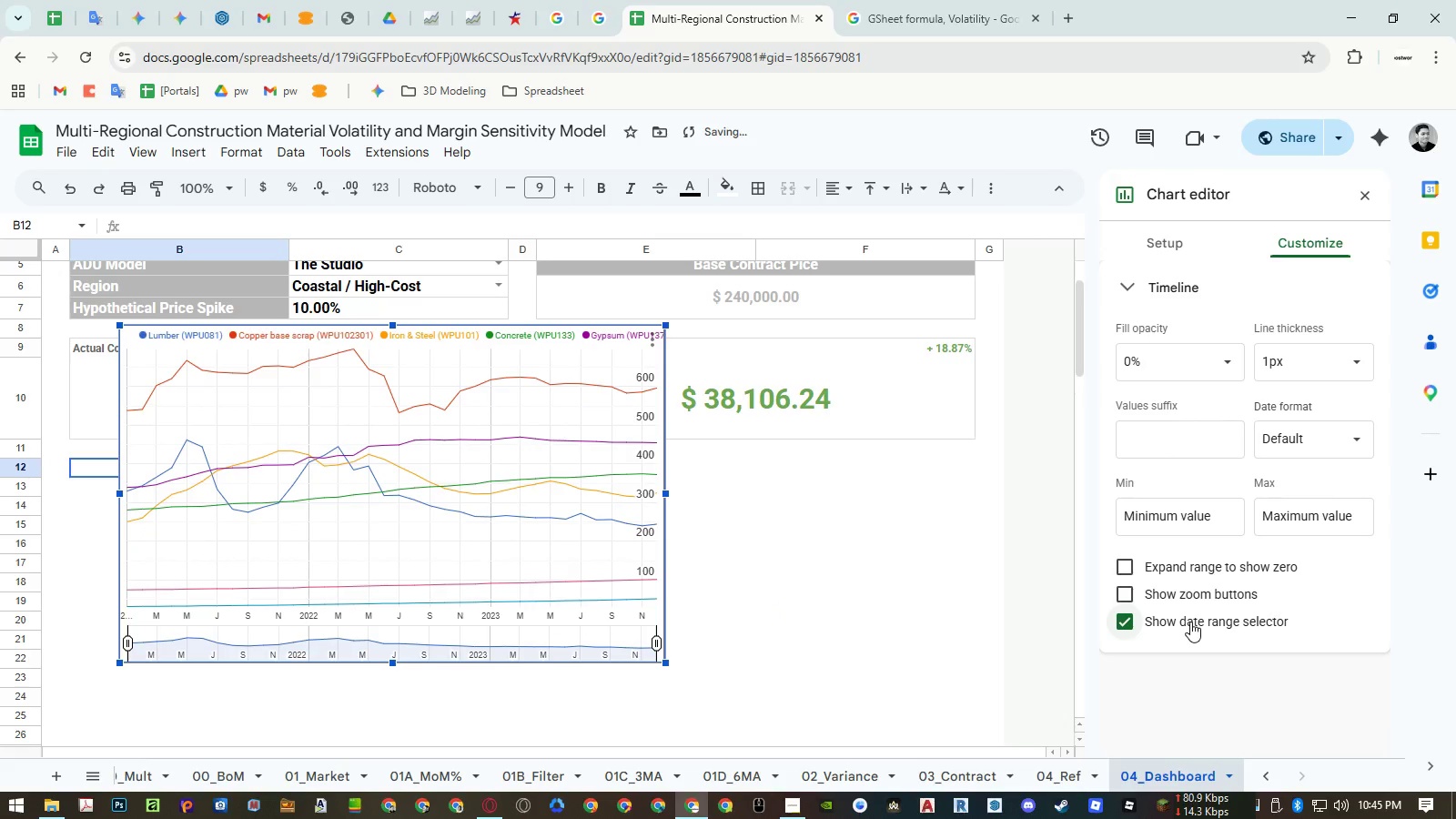 
left_click([1190, 622])
 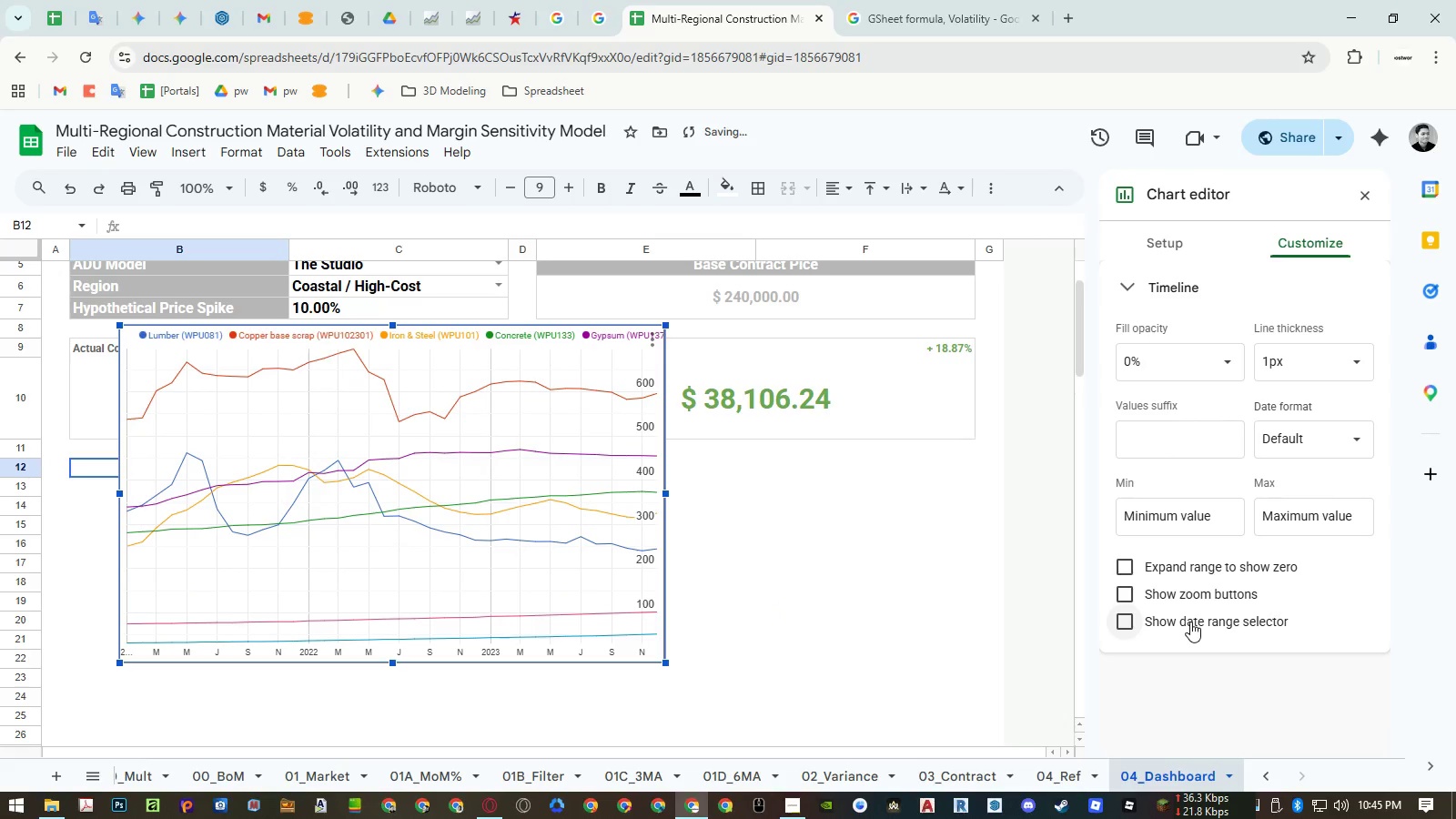 
left_click([1190, 622])
 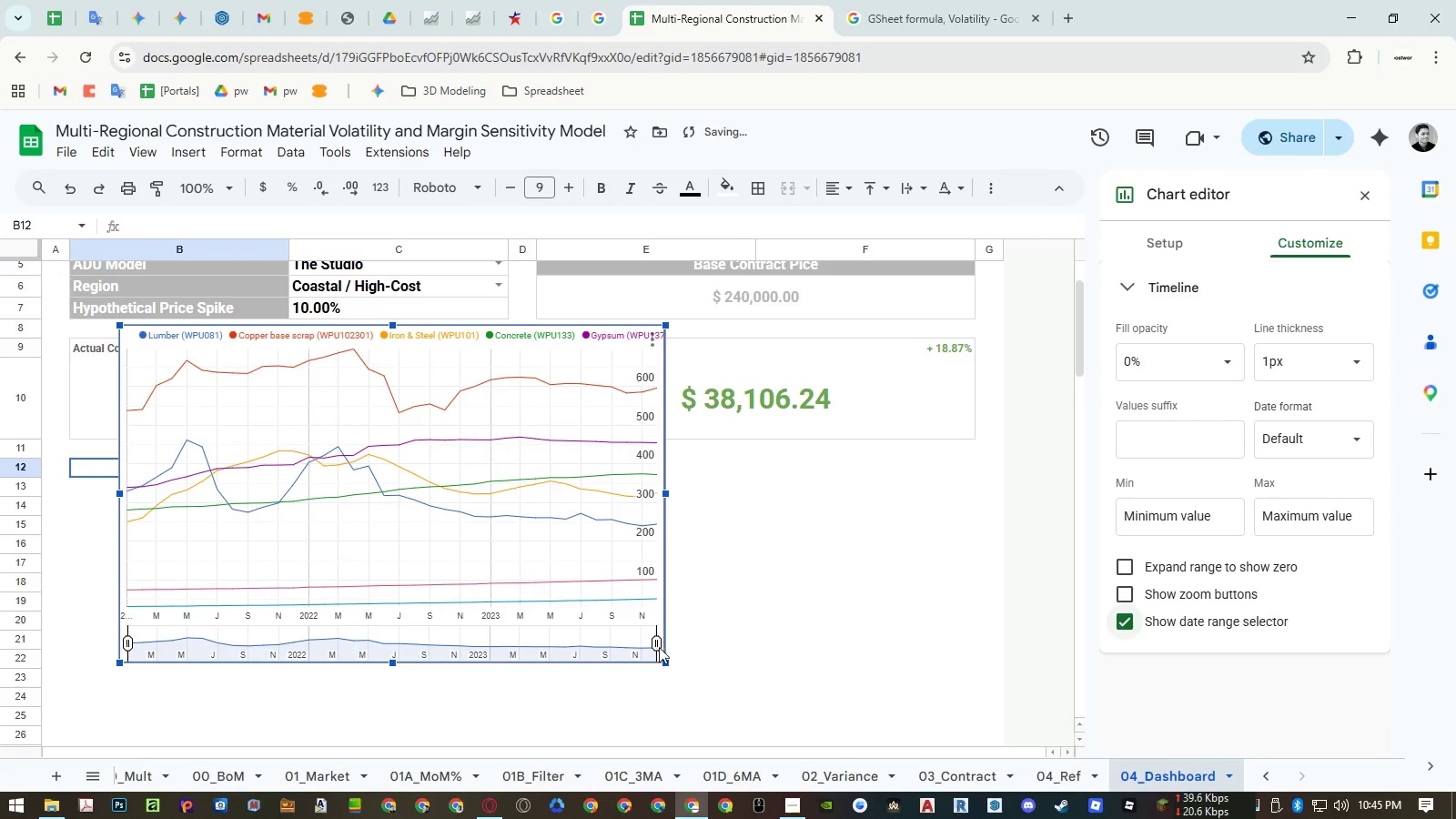 
left_click_drag(start_coordinate=[658, 645], to_coordinate=[548, 644])
 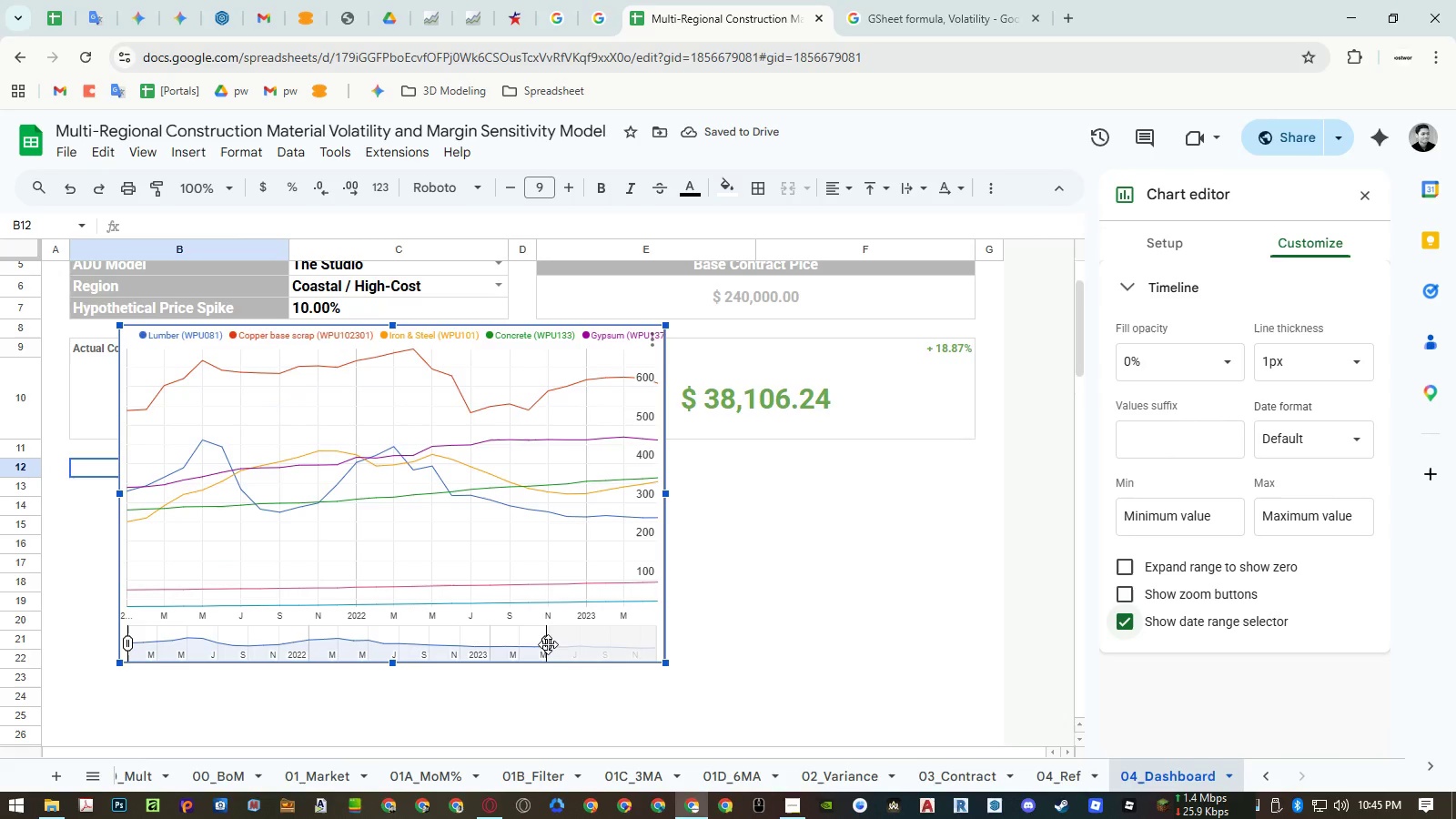 
left_click_drag(start_coordinate=[548, 644], to_coordinate=[761, 632])
 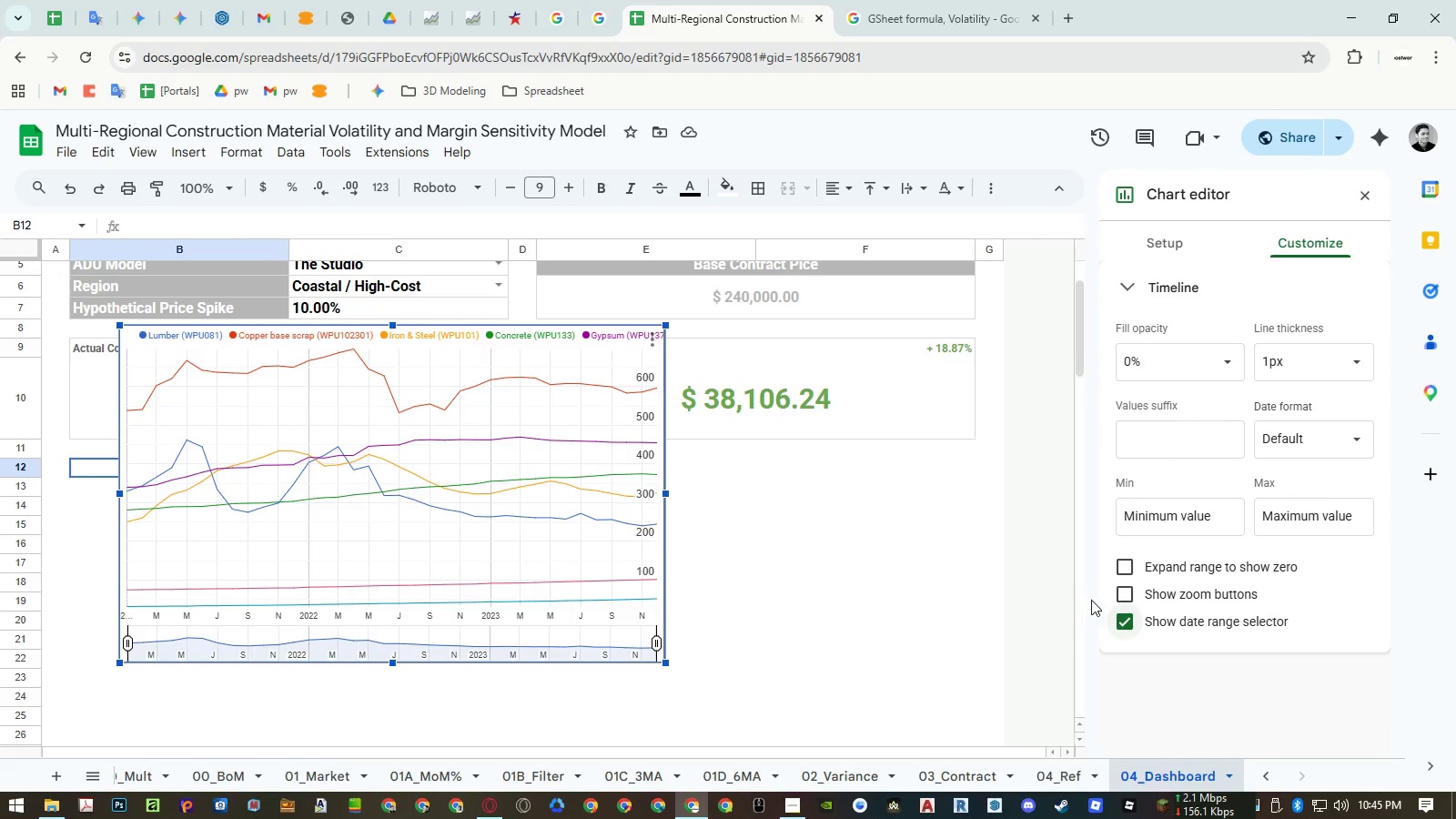 
left_click([1123, 618])
 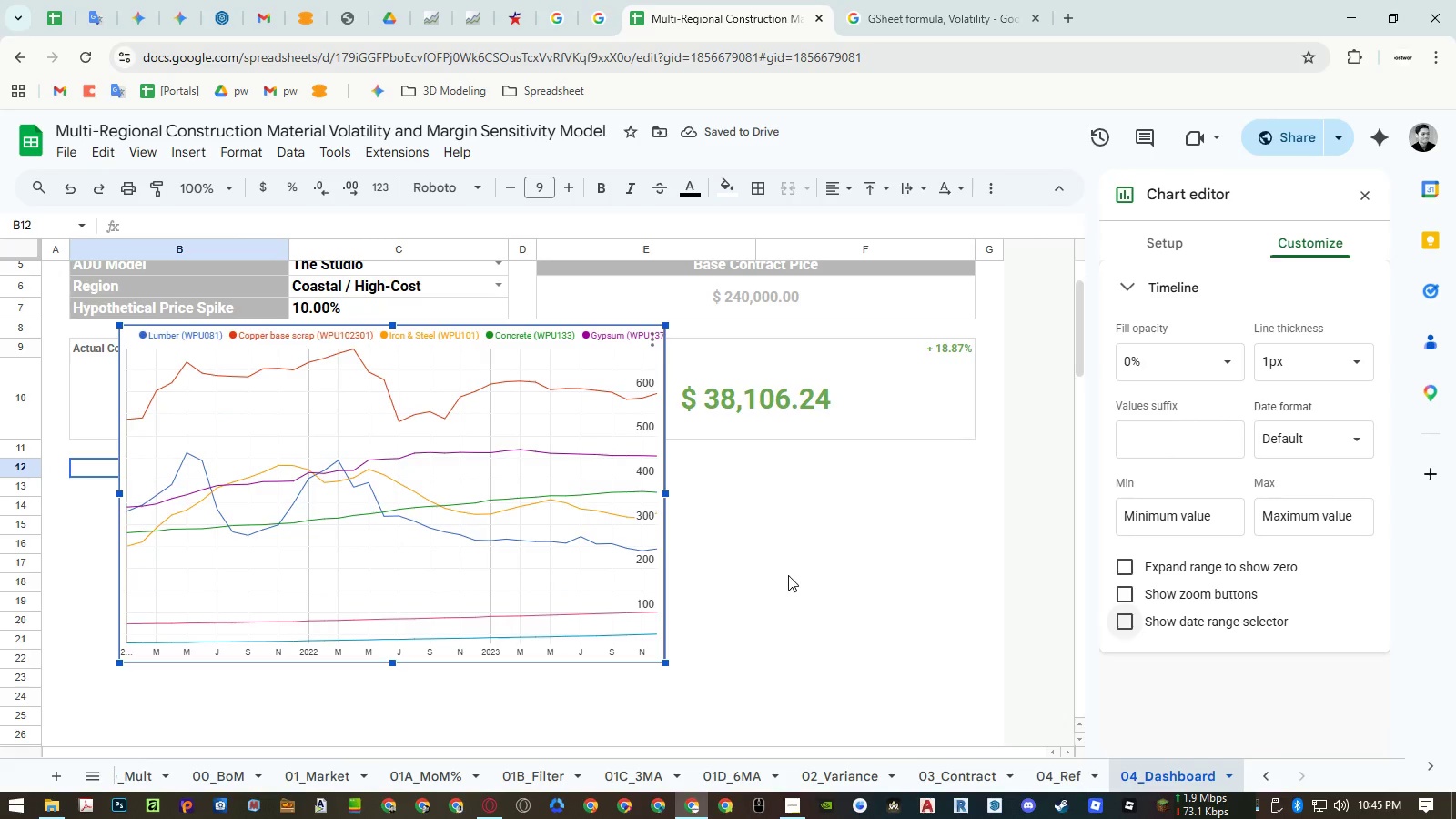 
left_click([1161, 246])
 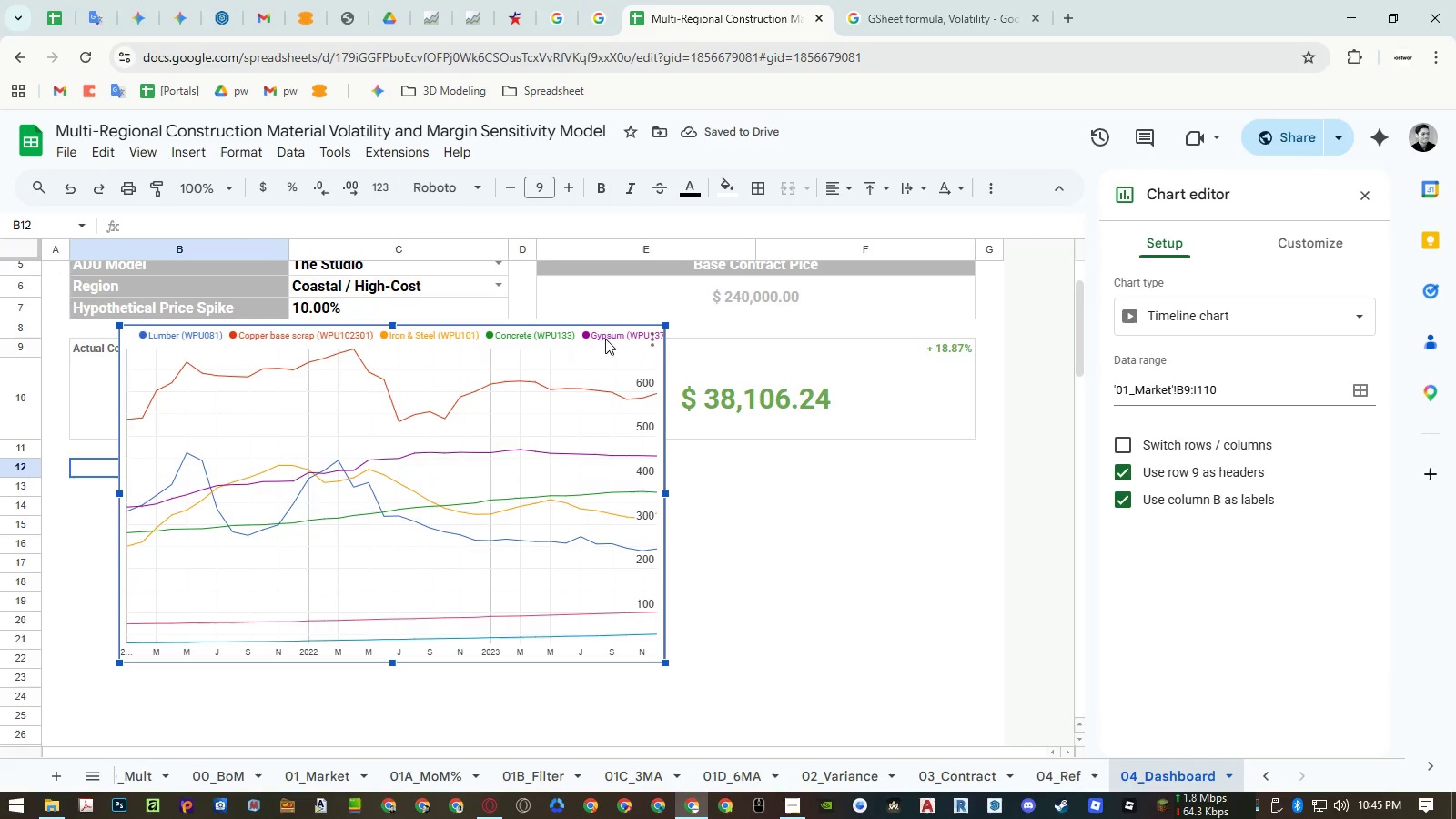 
left_click([575, 335])
 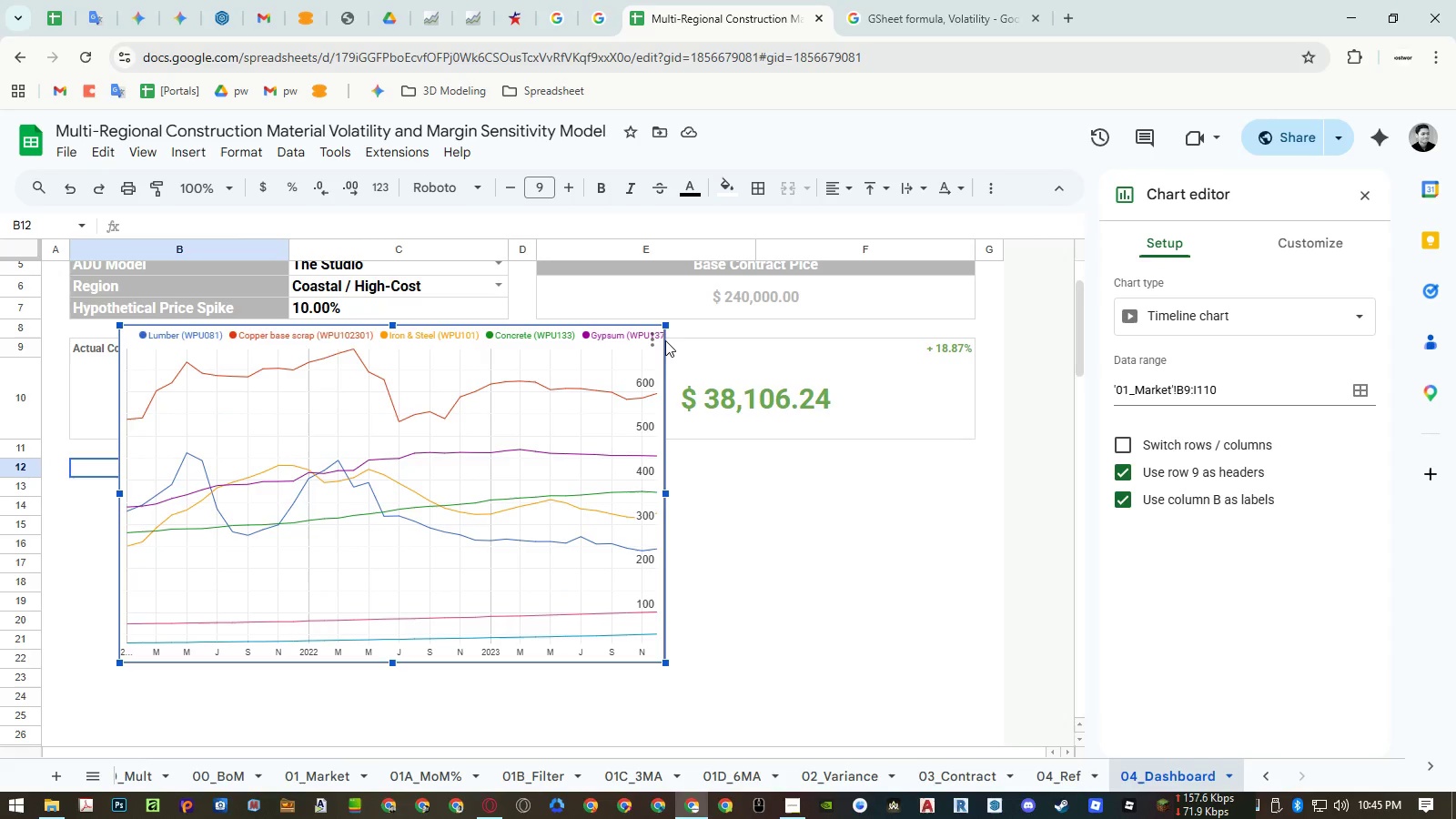 
left_click([654, 340])
 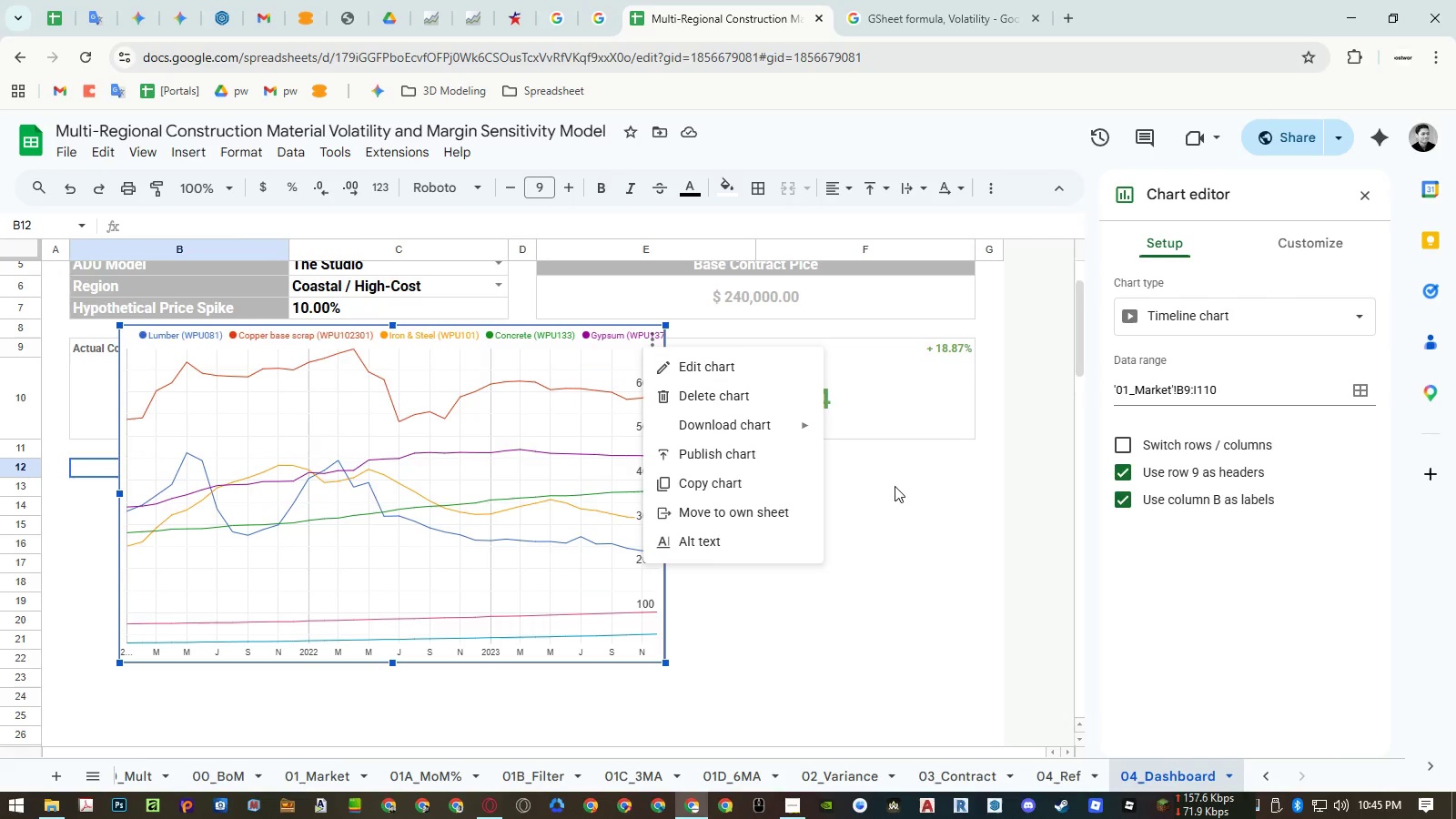 
left_click([904, 498])
 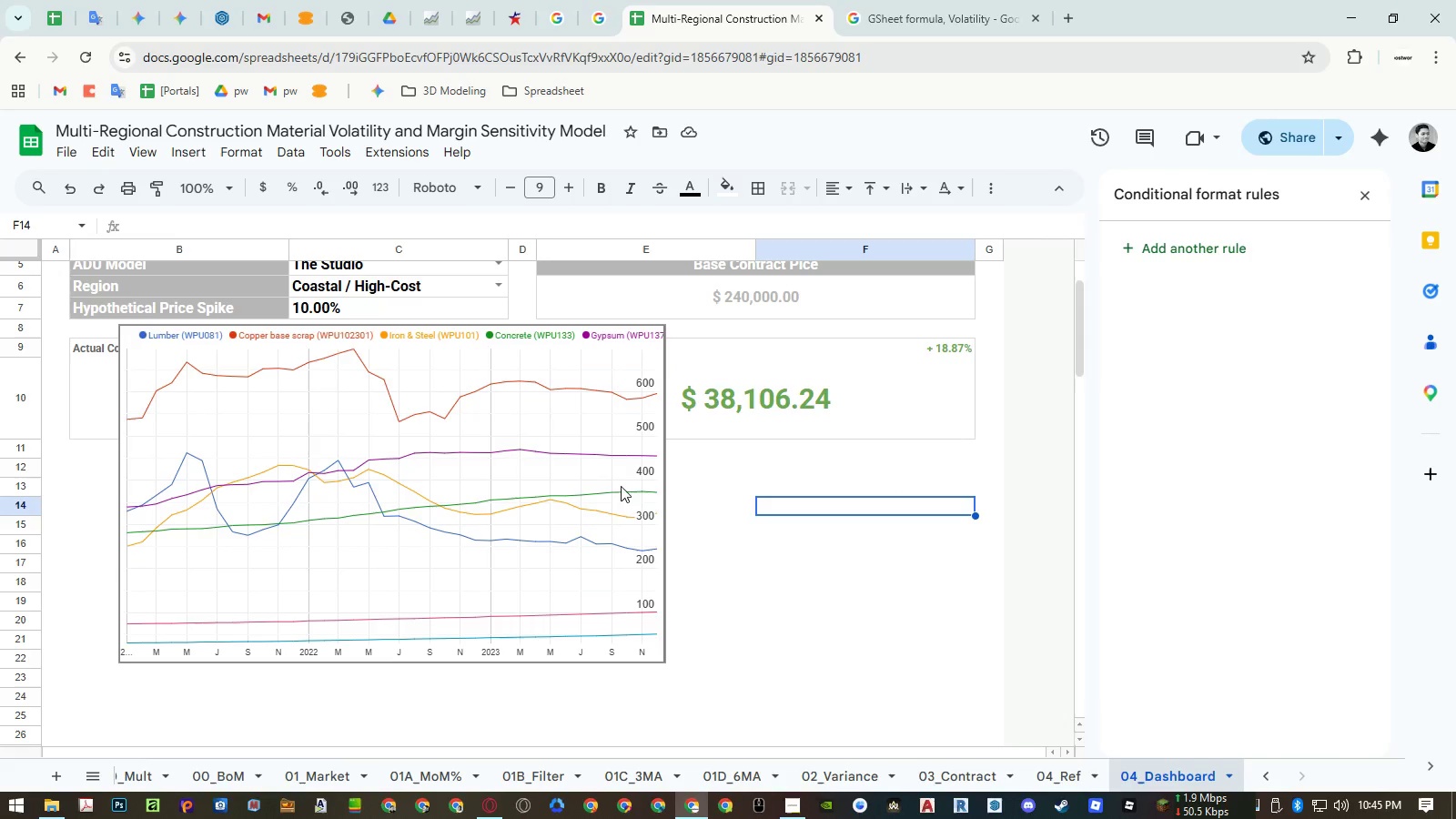 
double_click([511, 476])
 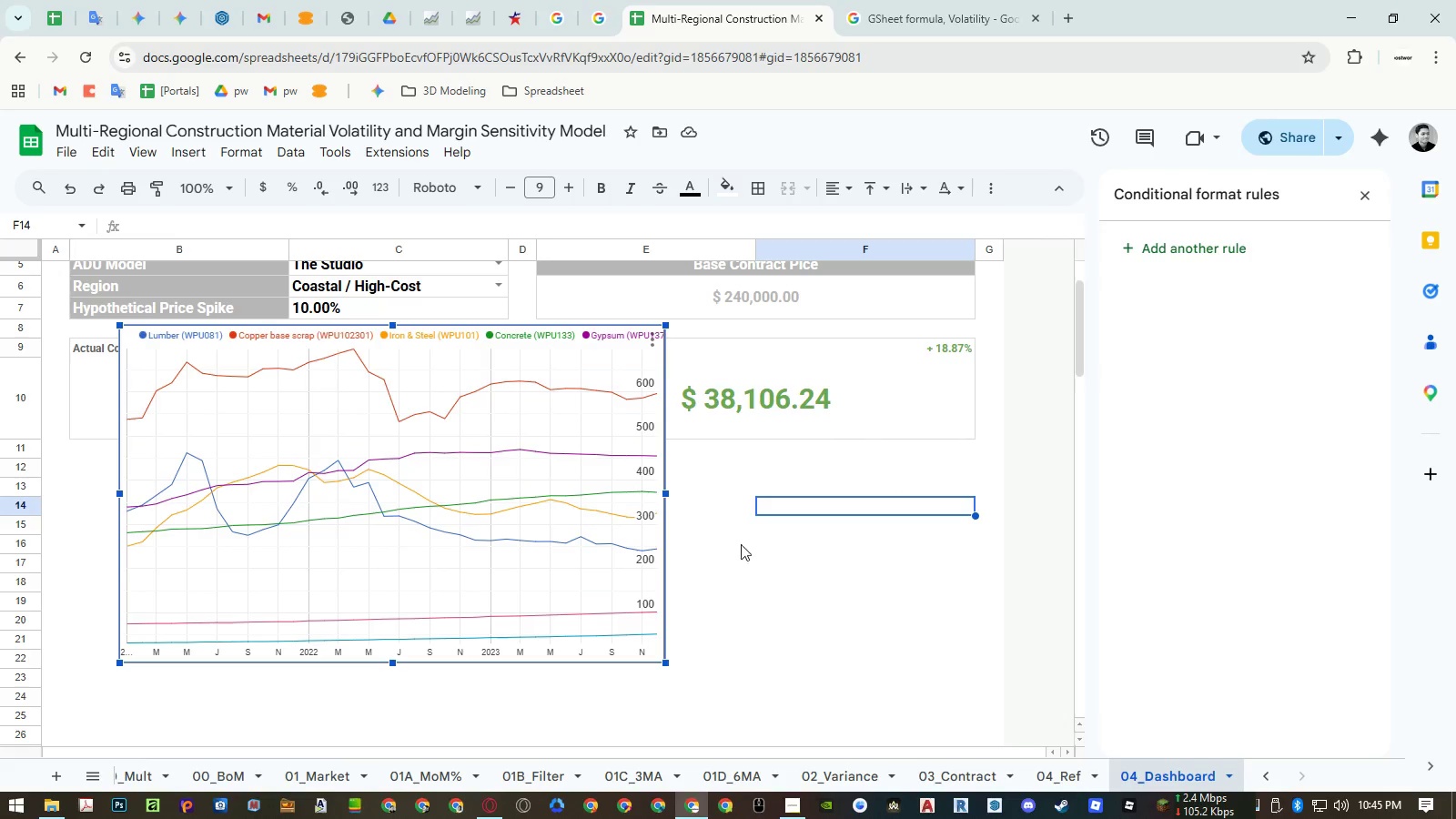 
wait(8.47)
 